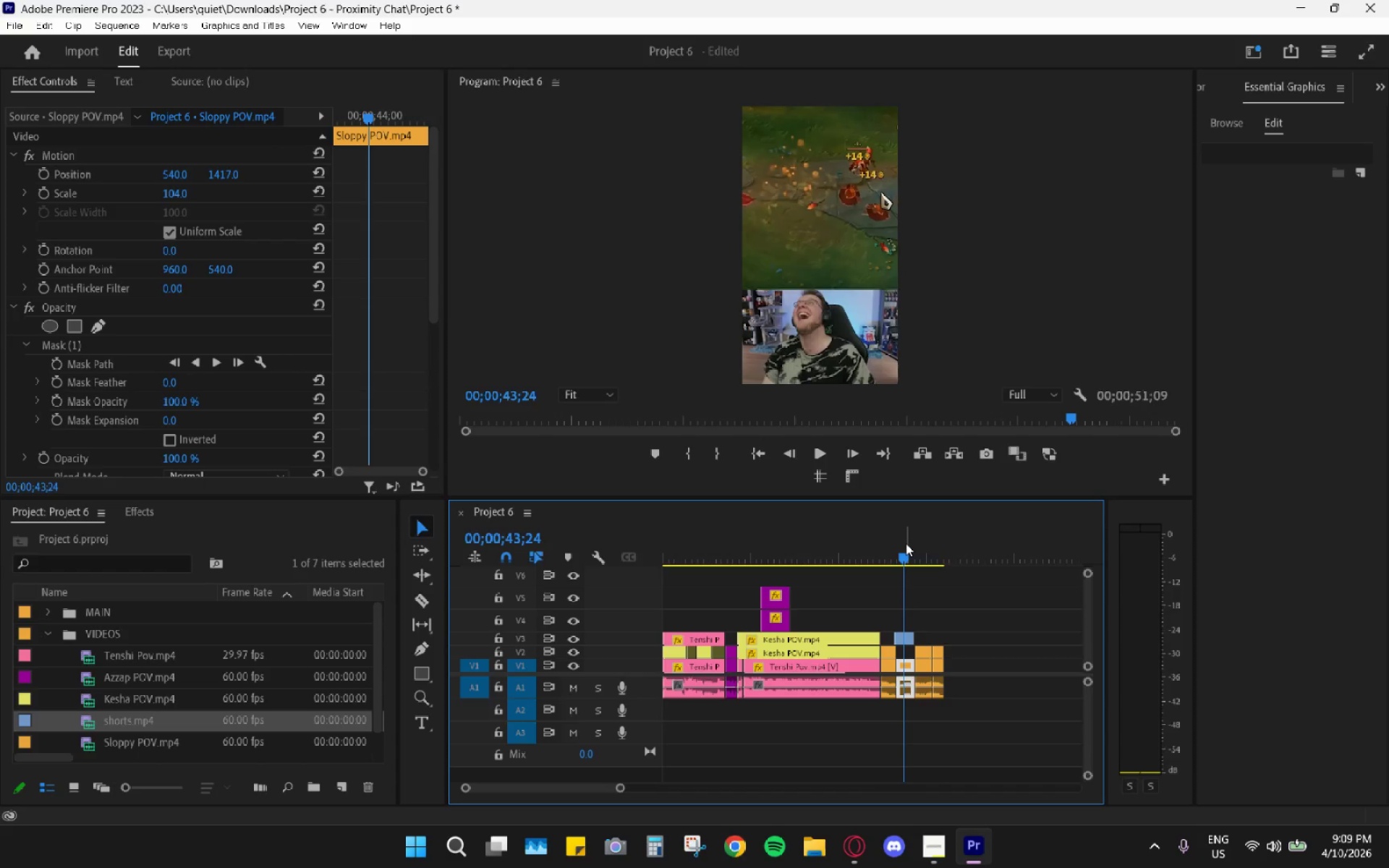 
key(Space)
 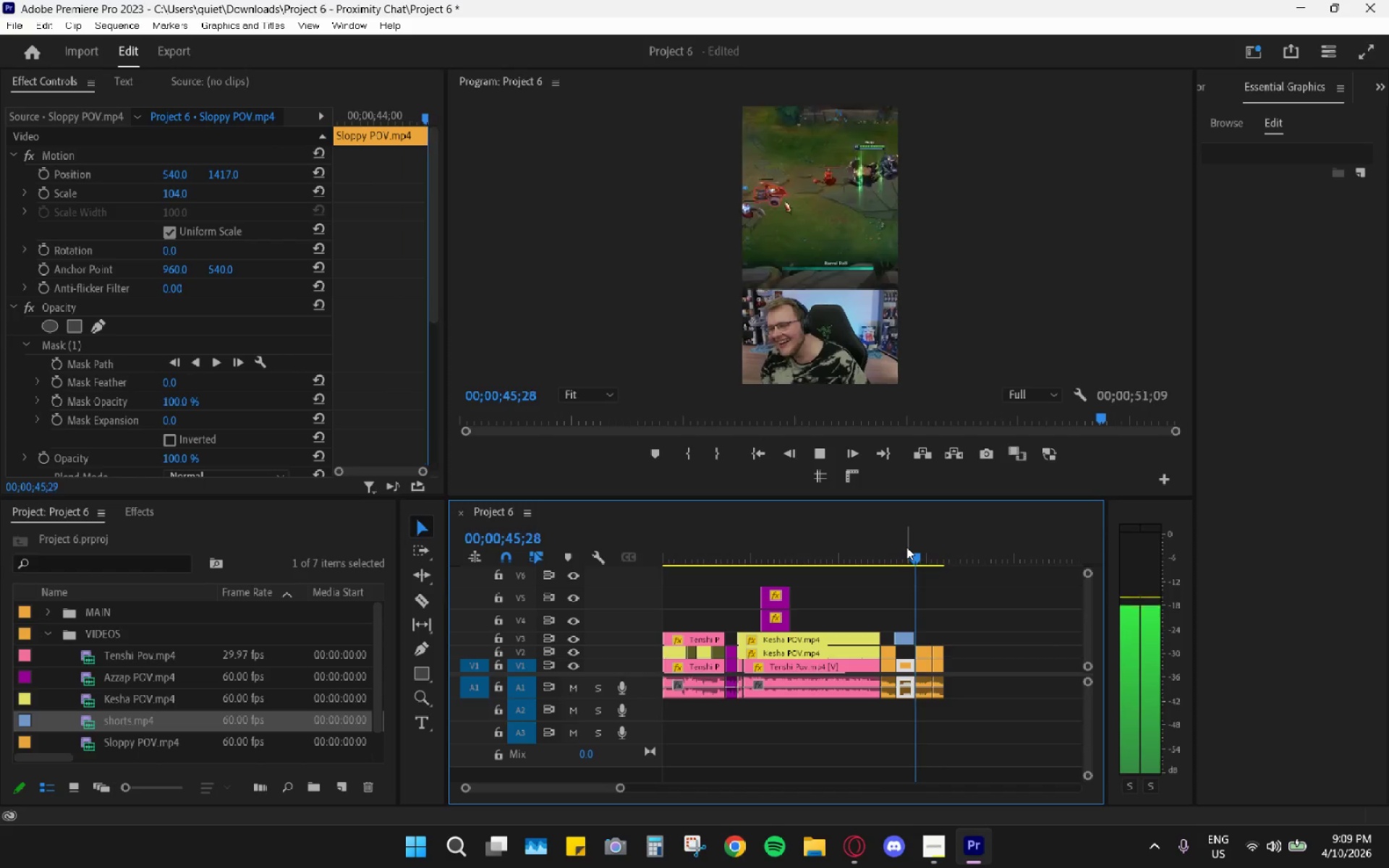 
key(Space)
 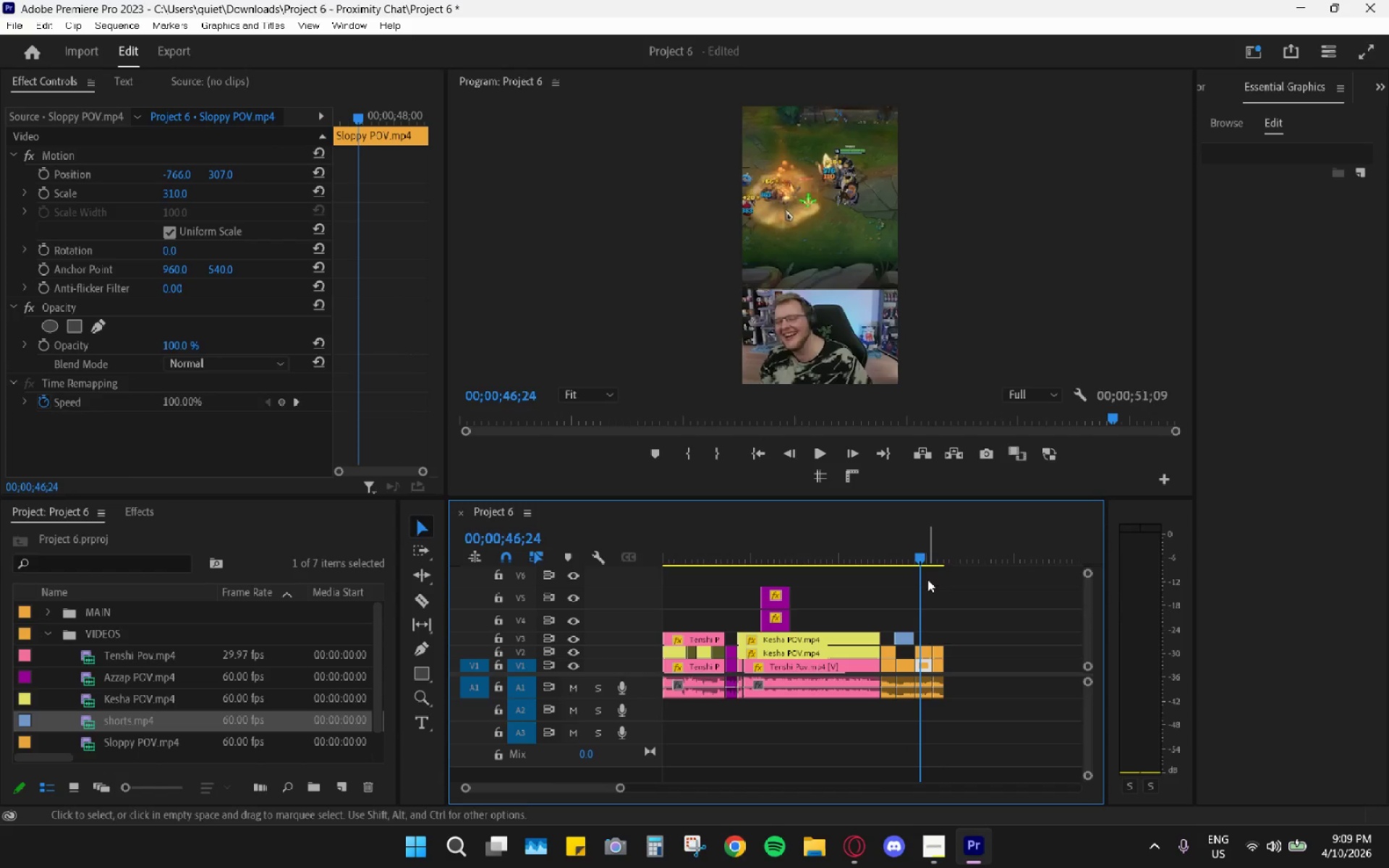 
left_click_drag(start_coordinate=[919, 556], to_coordinate=[925, 560])
 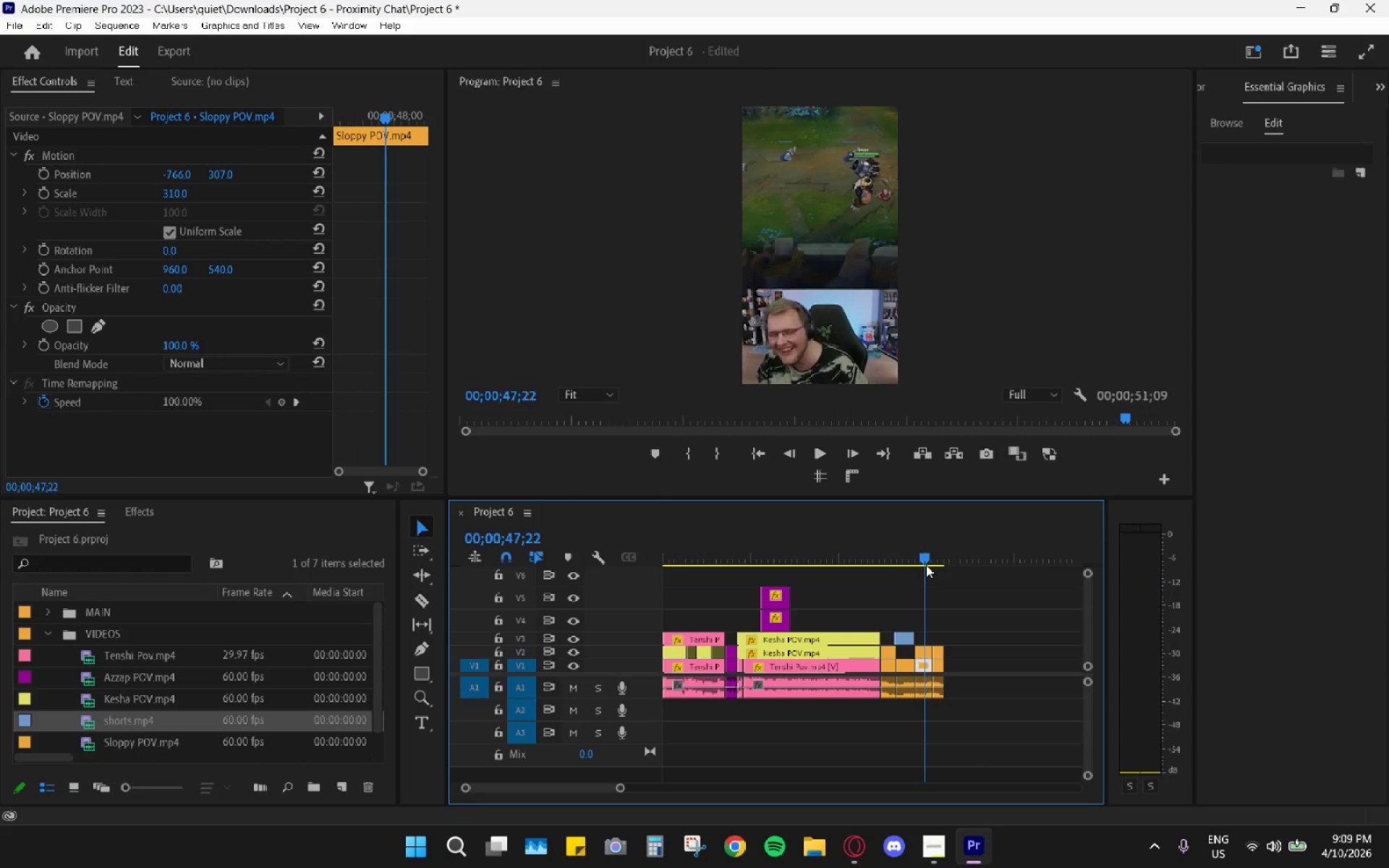 
left_click_drag(start_coordinate=[920, 556], to_coordinate=[906, 548])
 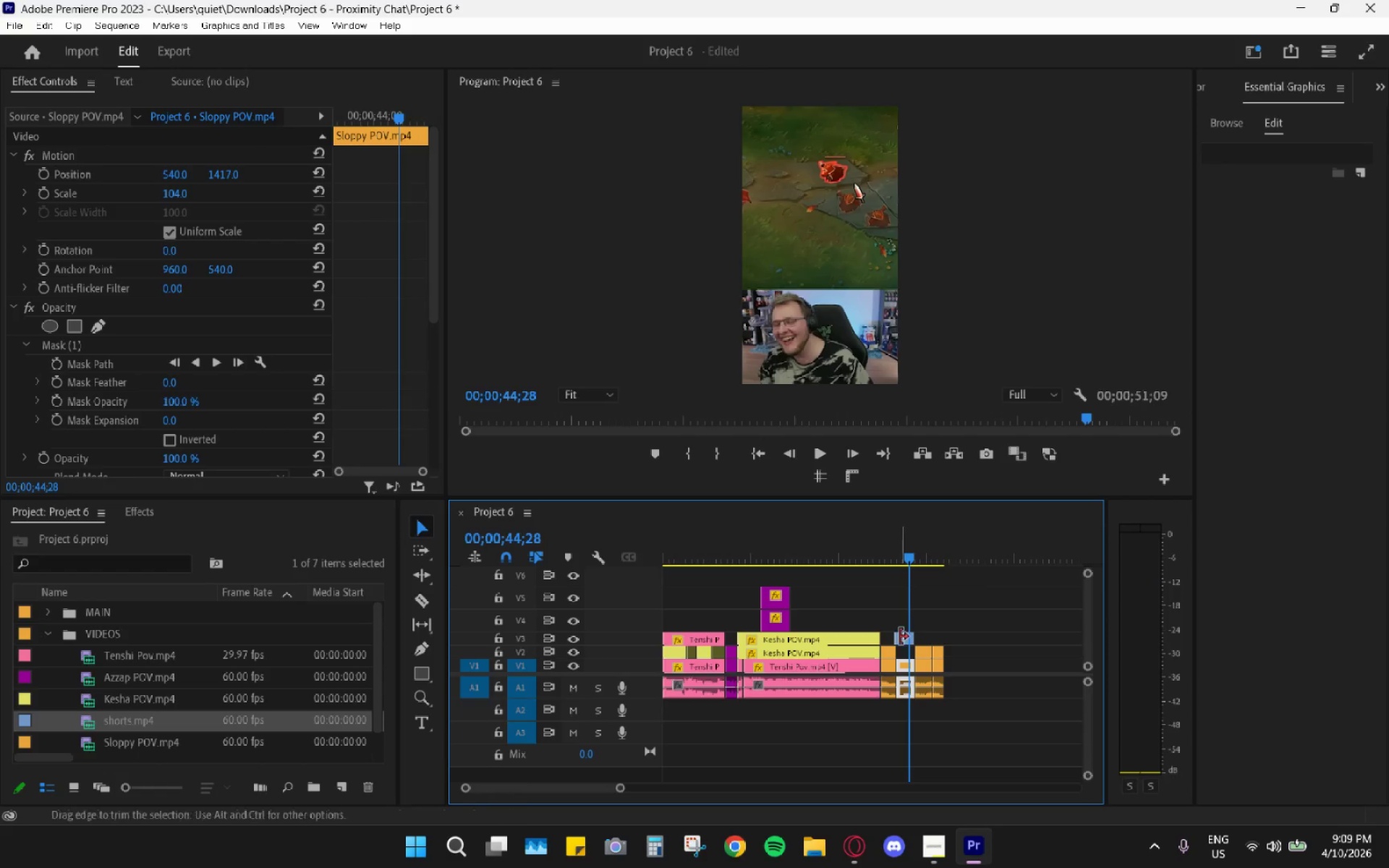 
left_click([902, 639])
 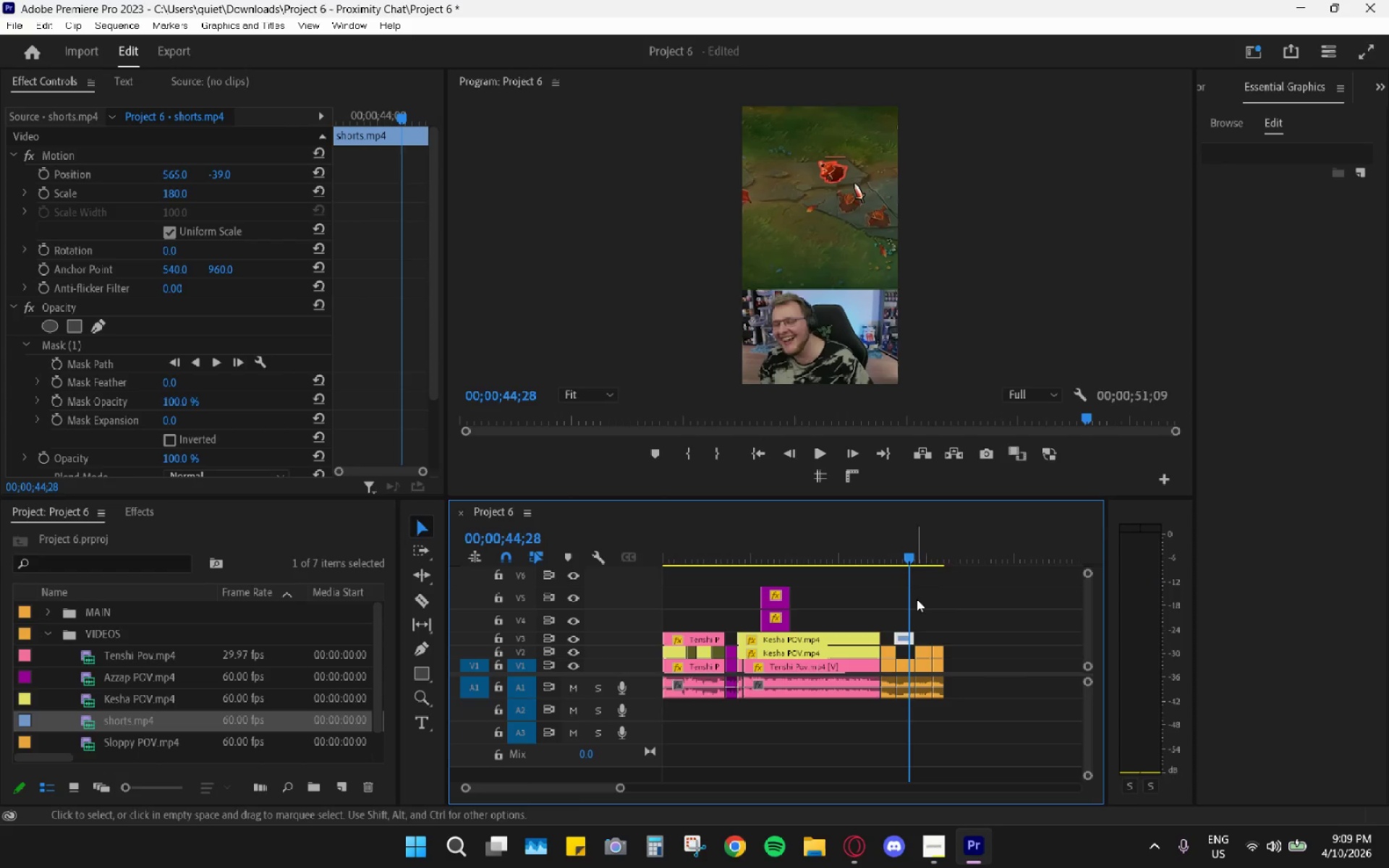 
left_click_drag(start_coordinate=[915, 557], to_coordinate=[910, 551])
 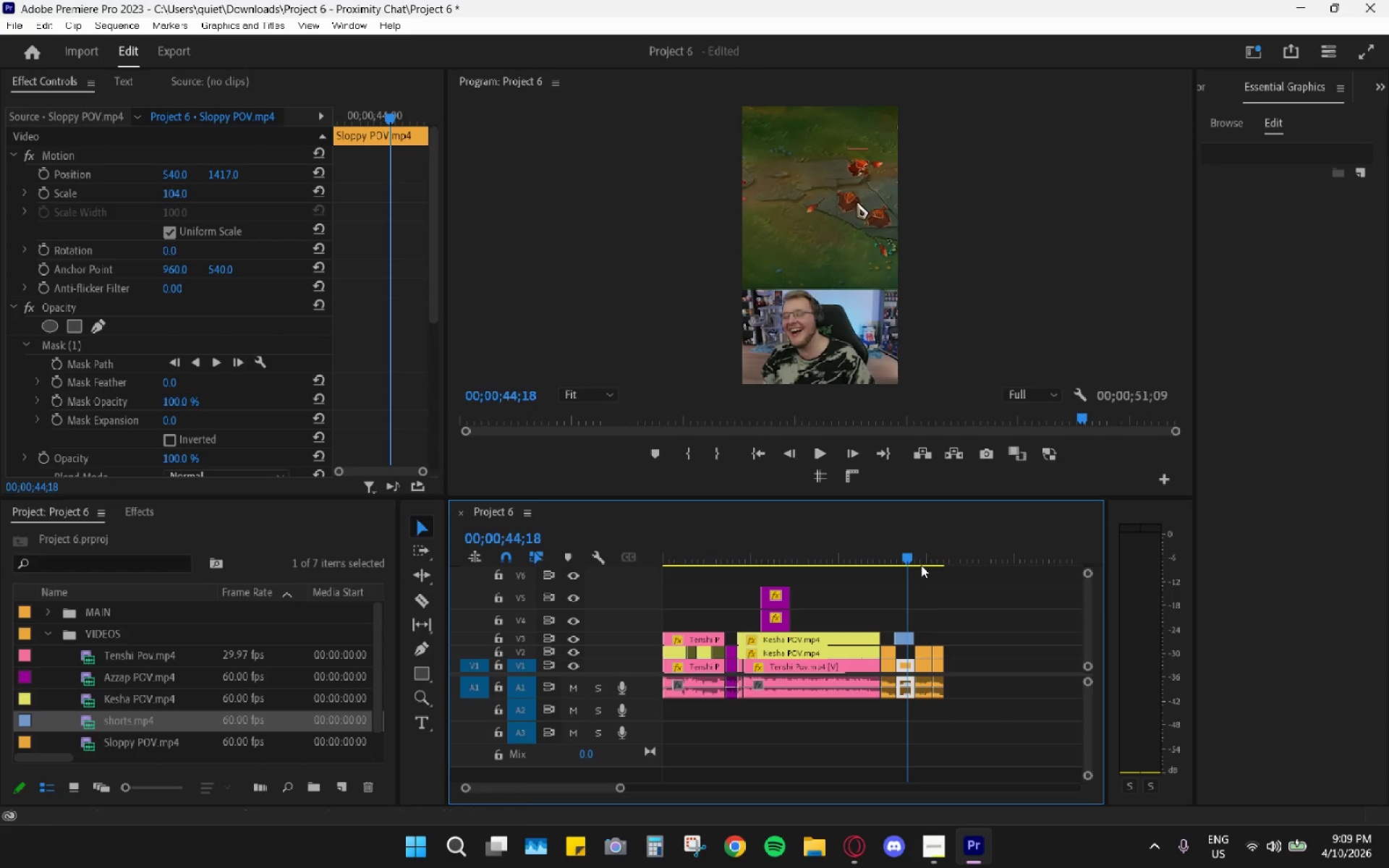 
left_click_drag(start_coordinate=[917, 556], to_coordinate=[929, 561])
 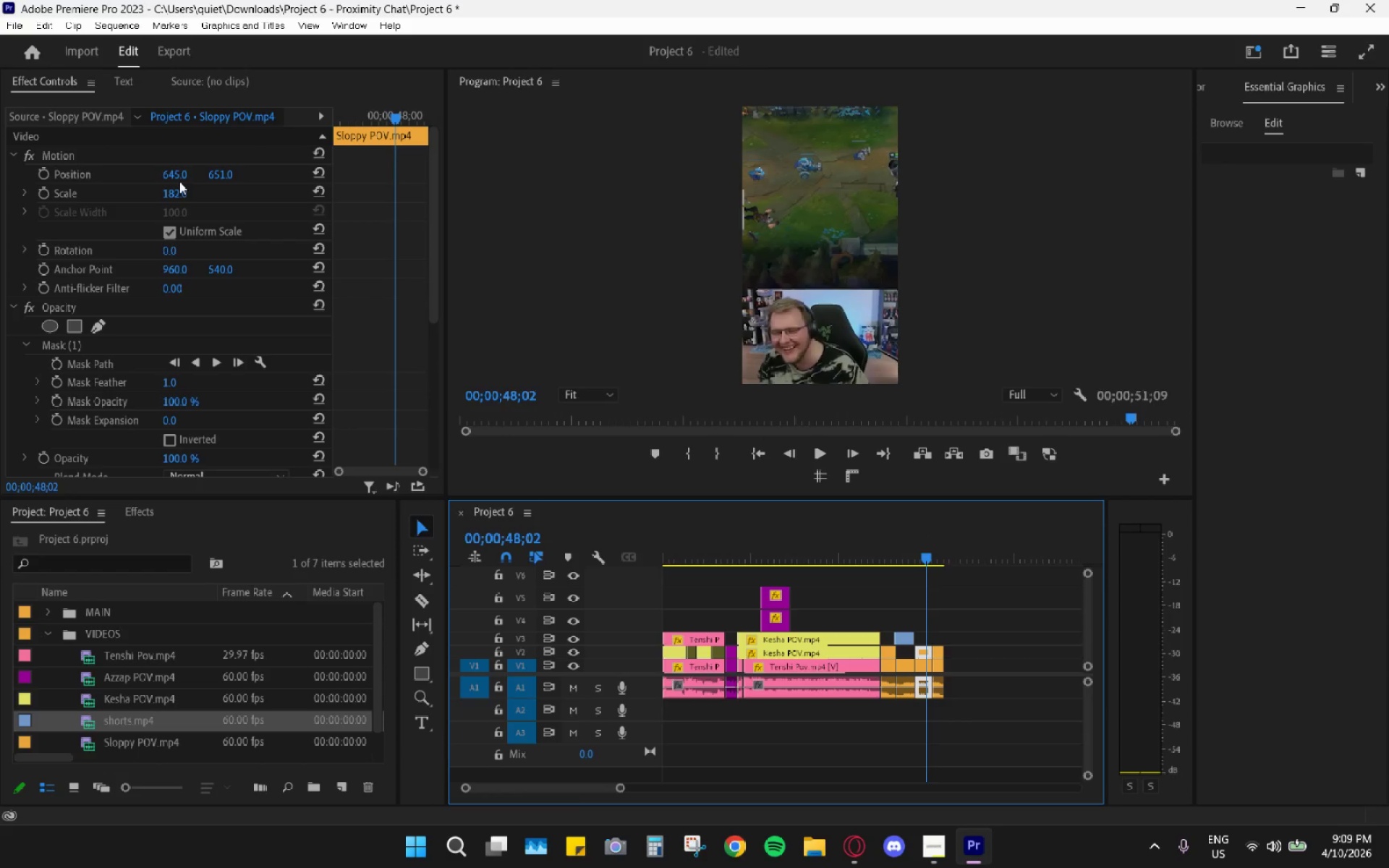 
left_click_drag(start_coordinate=[179, 192], to_coordinate=[260, 189])
 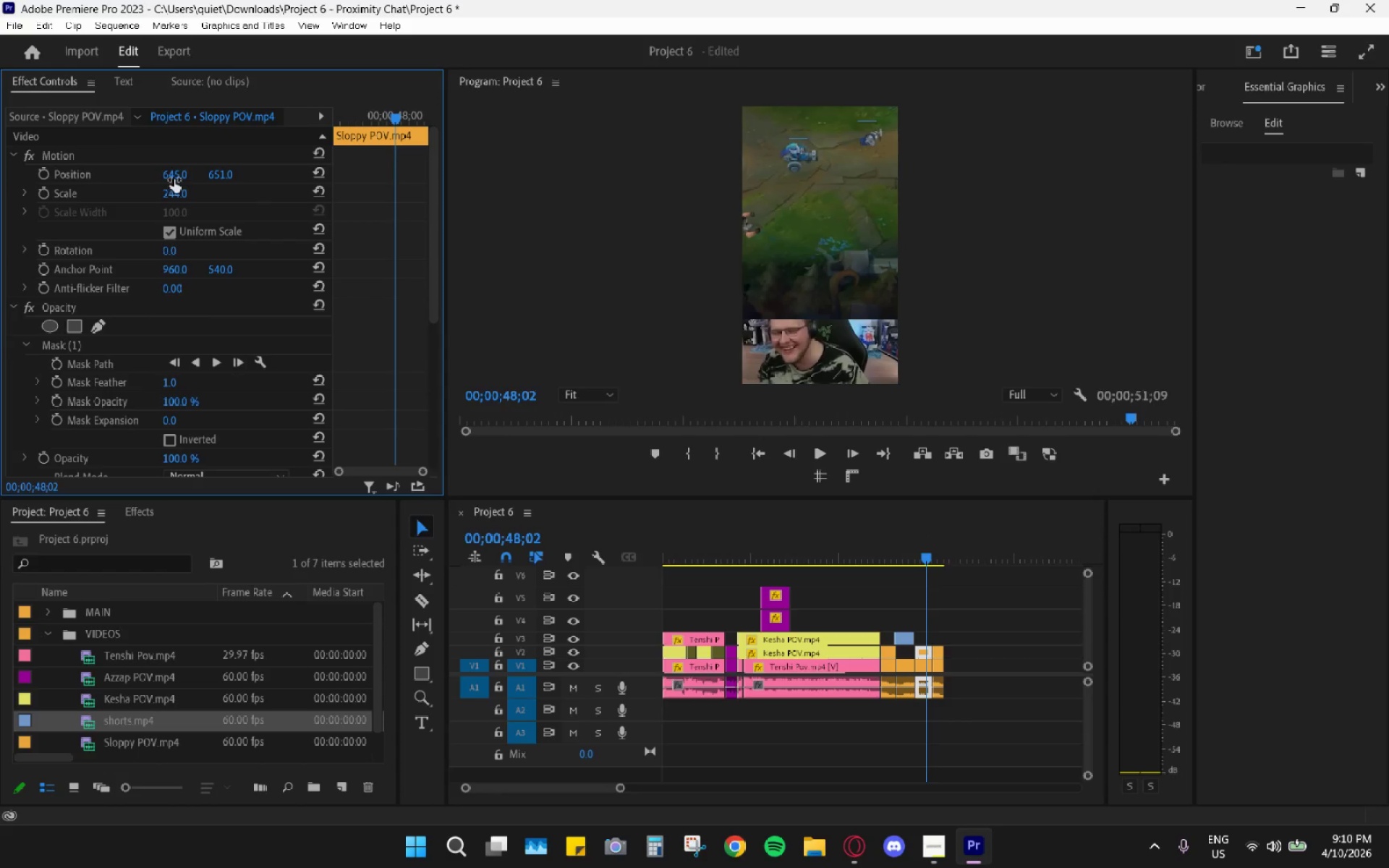 
left_click_drag(start_coordinate=[174, 171], to_coordinate=[211, 205])
 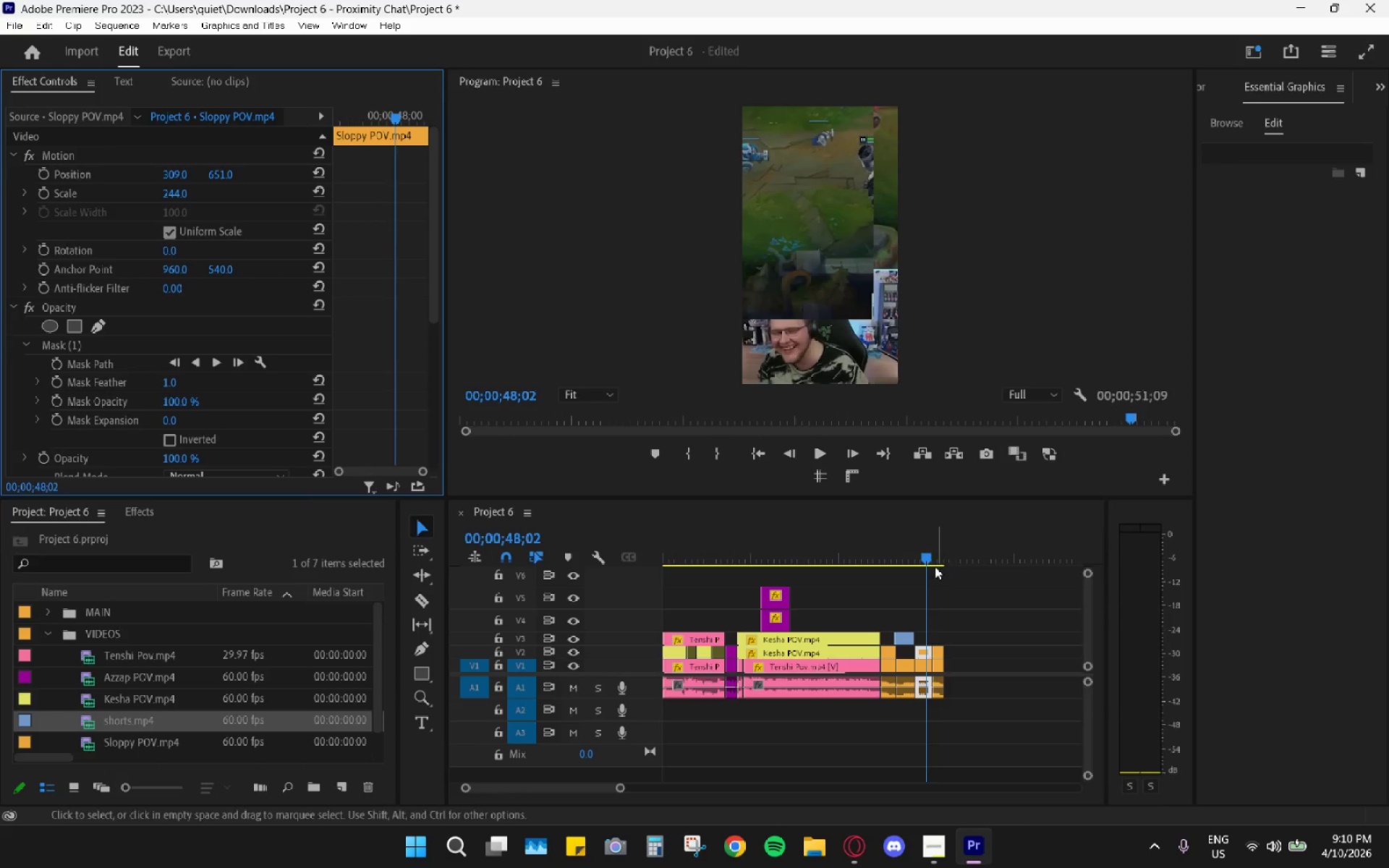 
left_click_drag(start_coordinate=[926, 558], to_coordinate=[918, 542])
 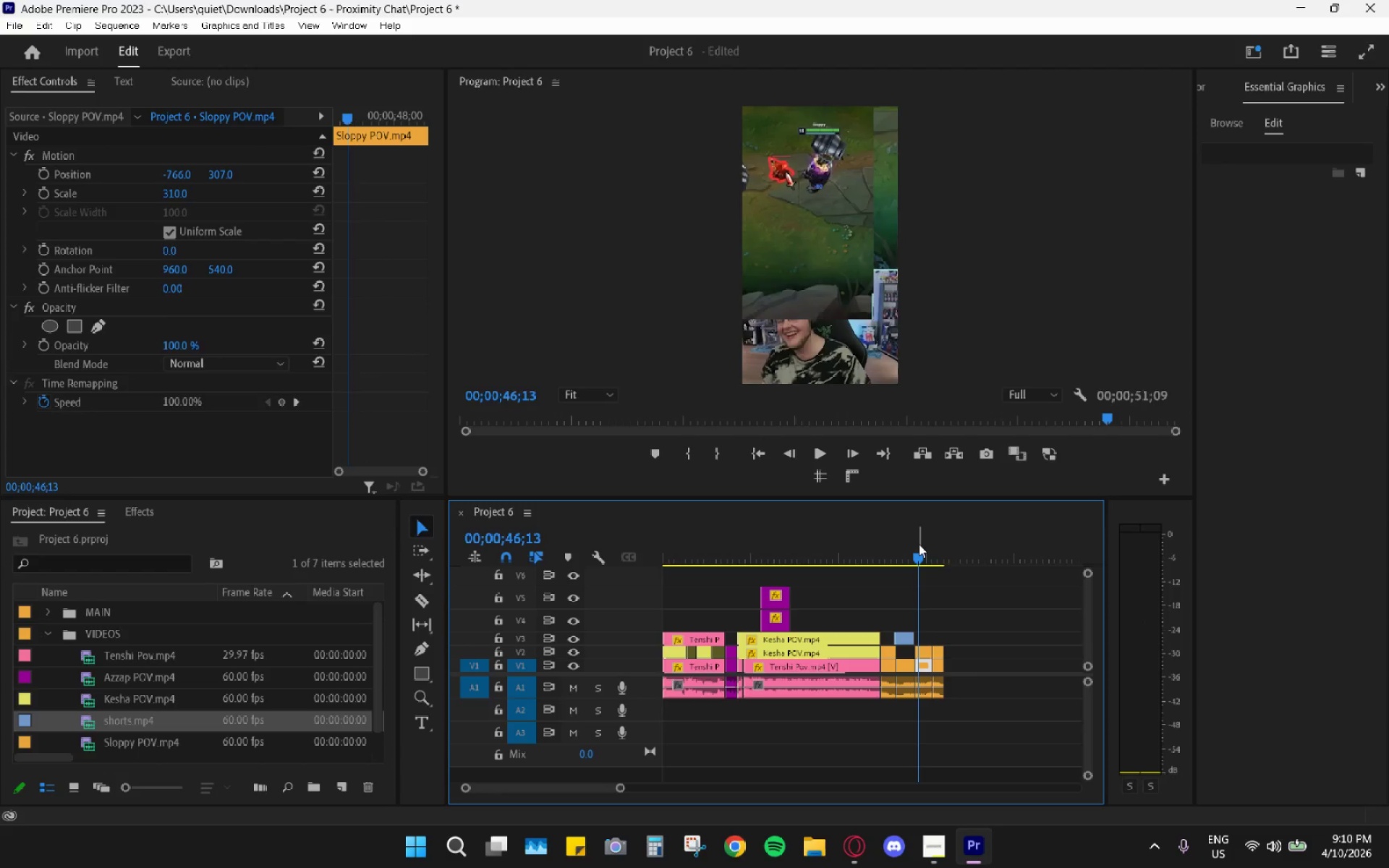 
left_click_drag(start_coordinate=[918, 557], to_coordinate=[922, 556])
 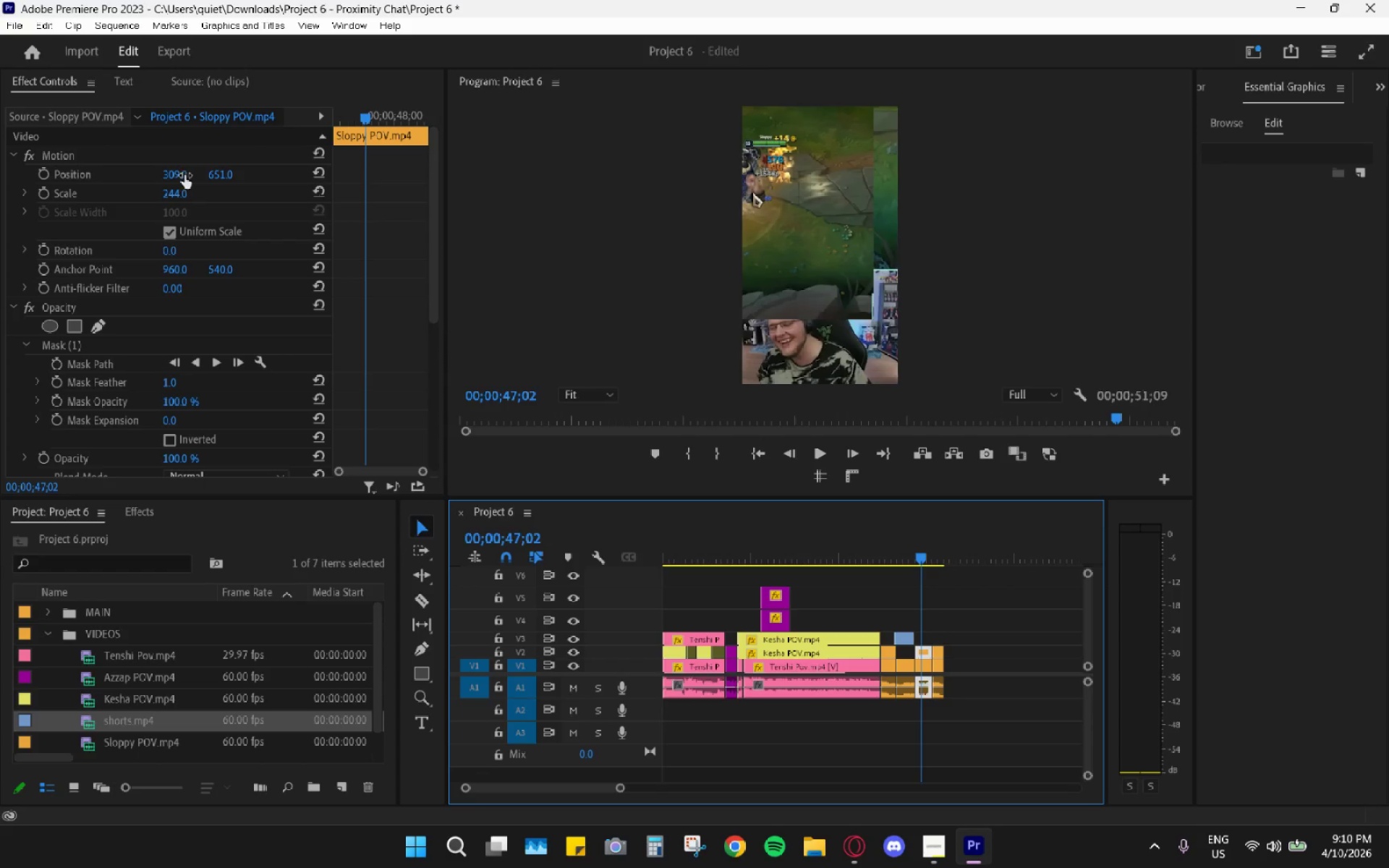 
left_click_drag(start_coordinate=[172, 182], to_coordinate=[216, 172])
 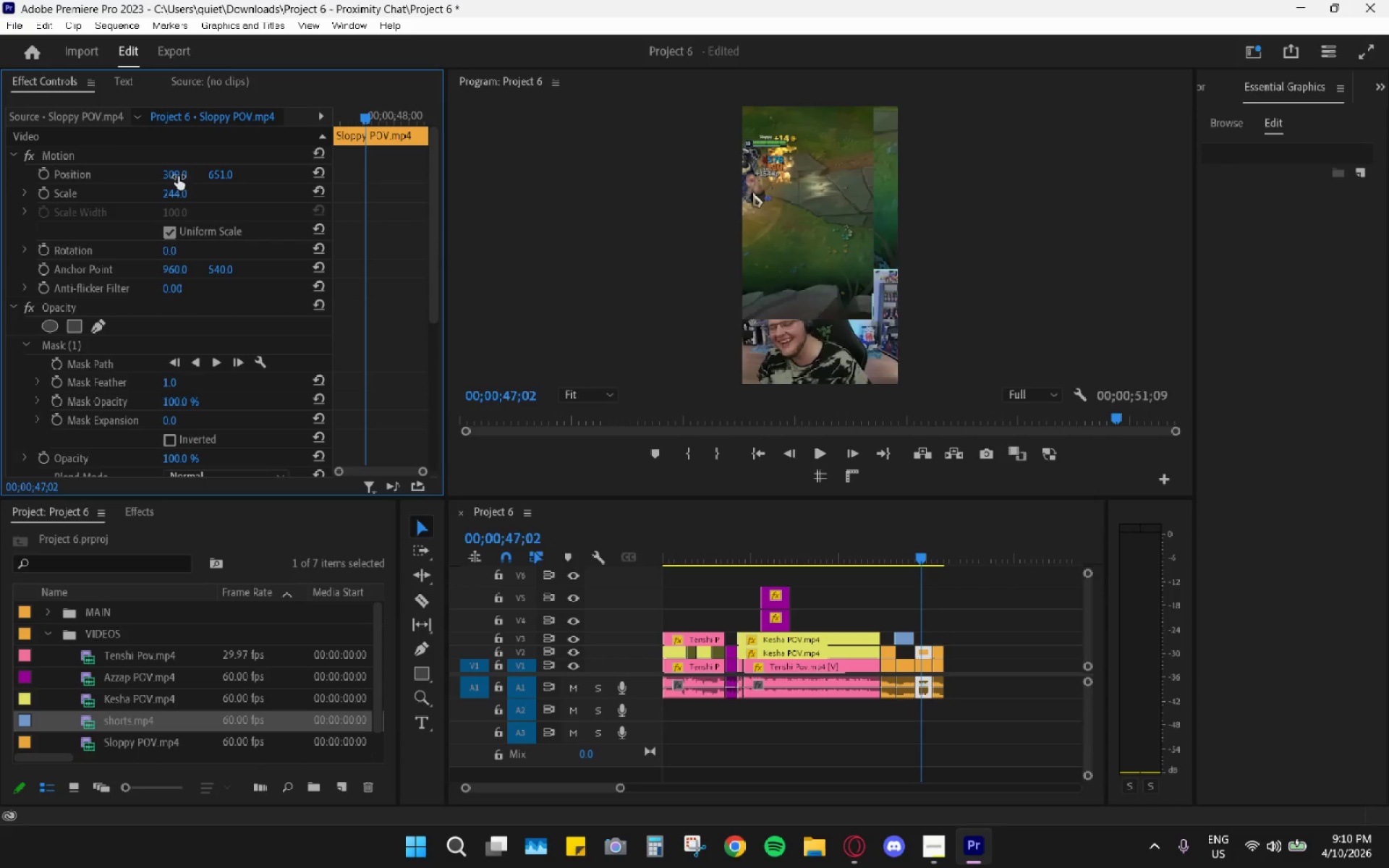 
left_click_drag(start_coordinate=[177, 176], to_coordinate=[451, 195])
 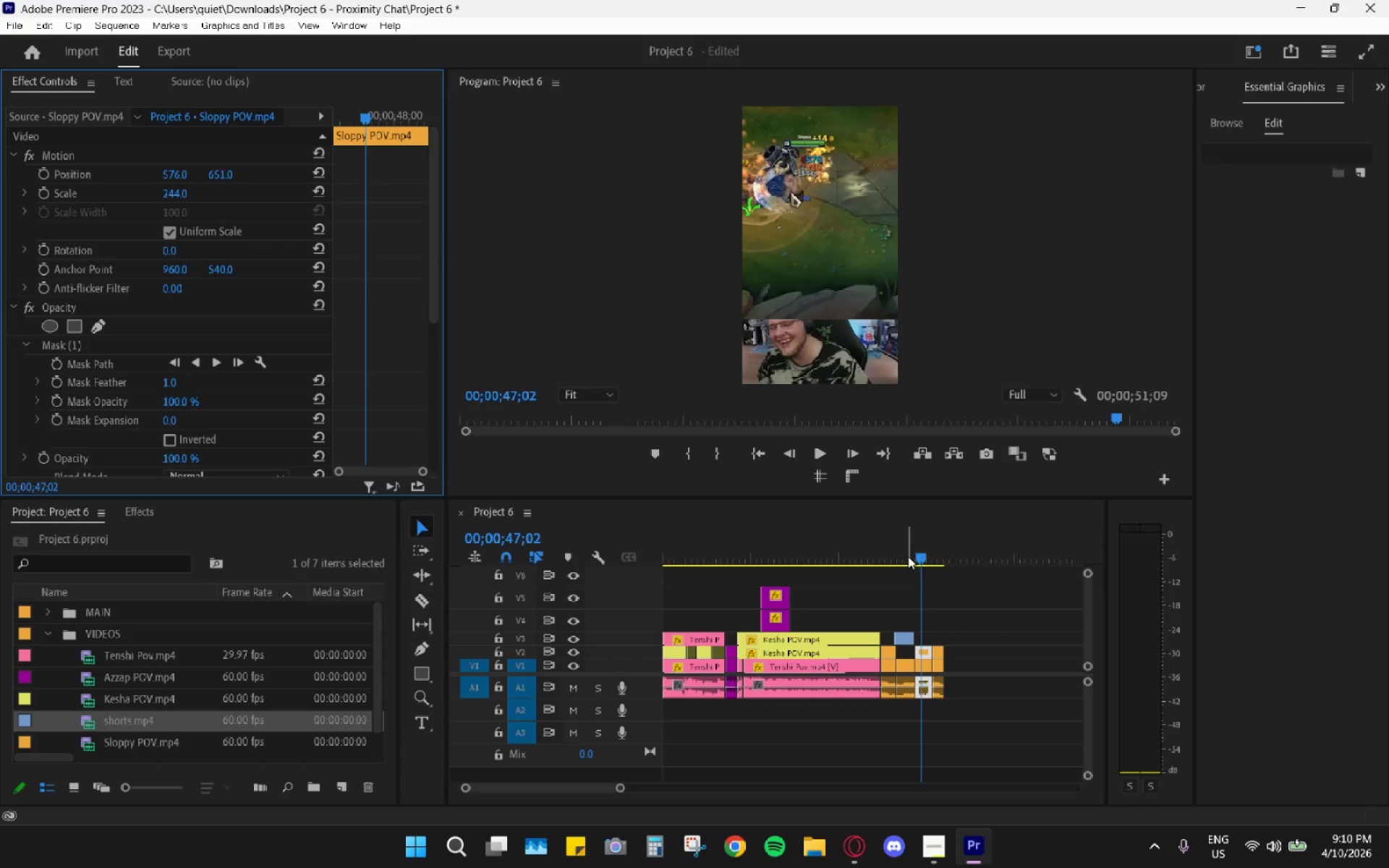 
left_click_drag(start_coordinate=[929, 551], to_coordinate=[921, 542])
 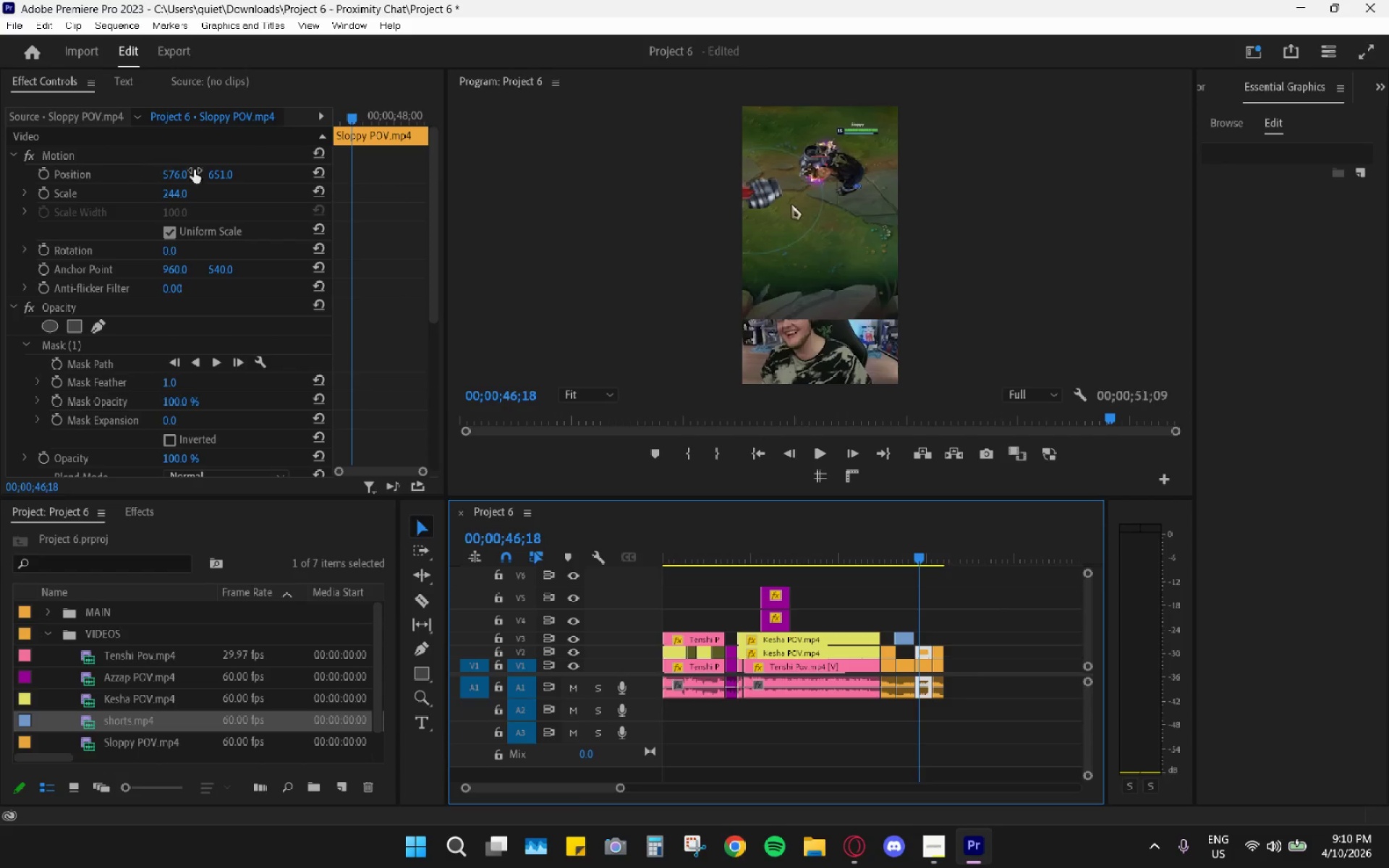 
left_click_drag(start_coordinate=[216, 176], to_coordinate=[175, 201])
 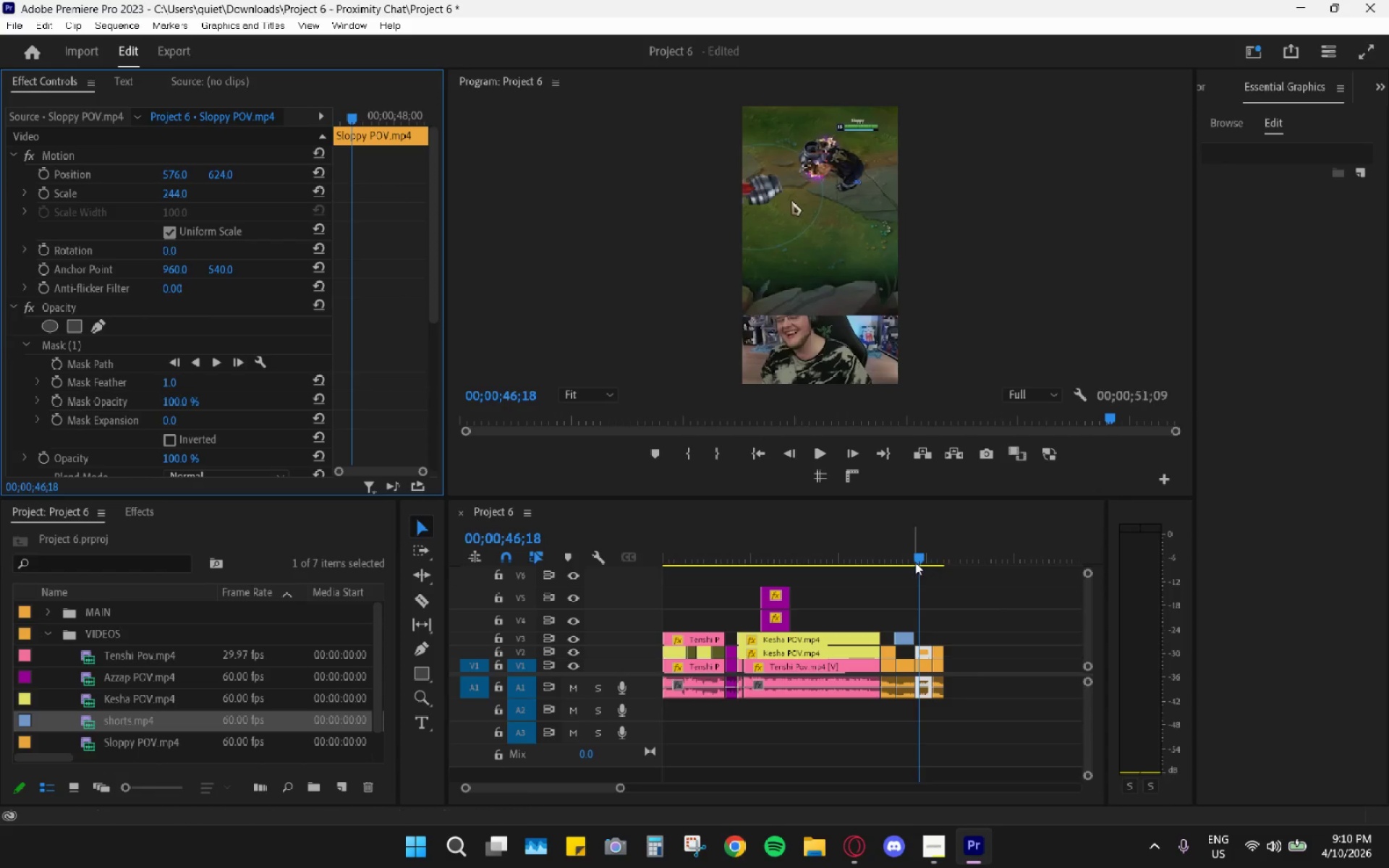 
left_click_drag(start_coordinate=[922, 550], to_coordinate=[922, 545])
 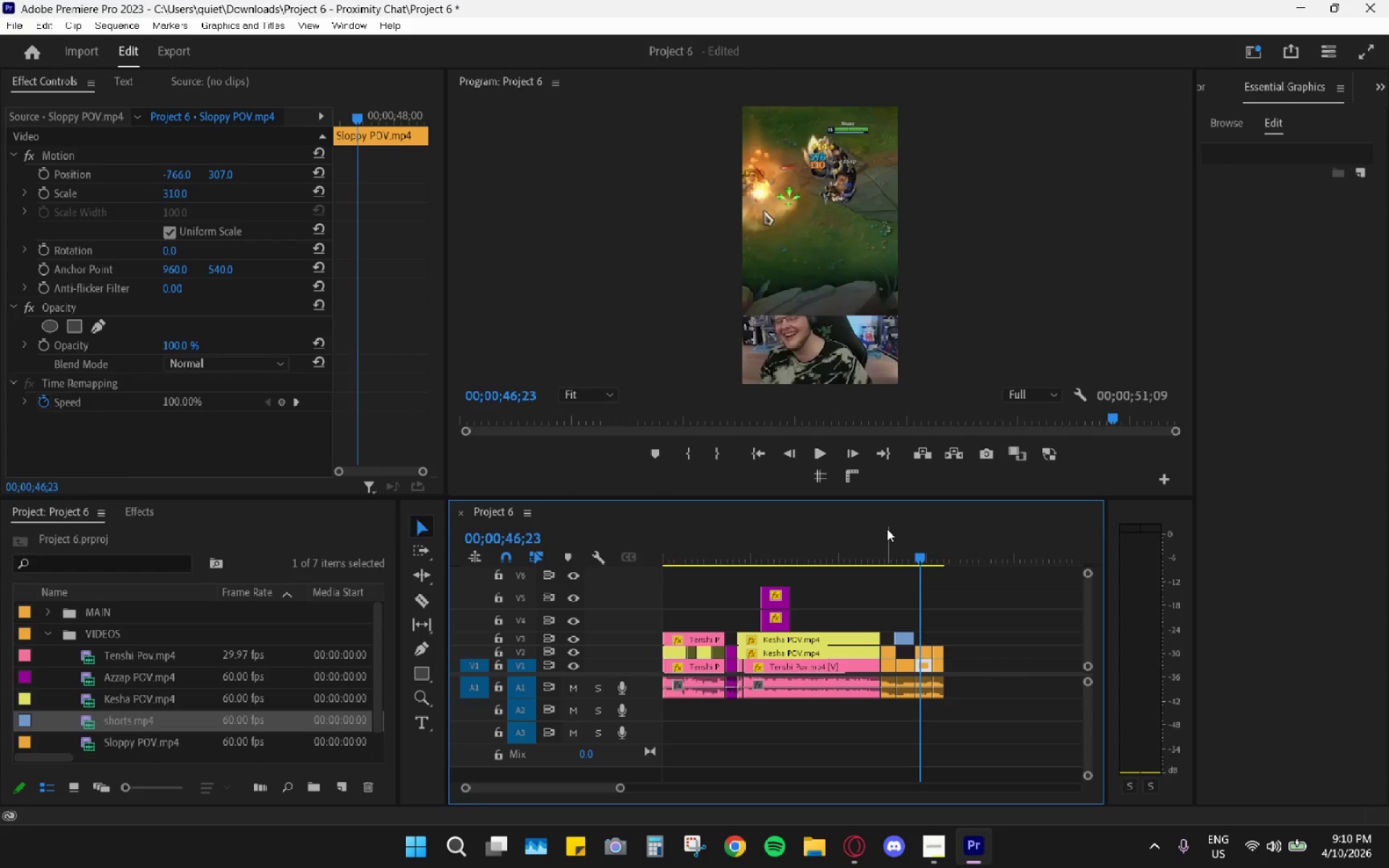 
key(ArrowLeft)
 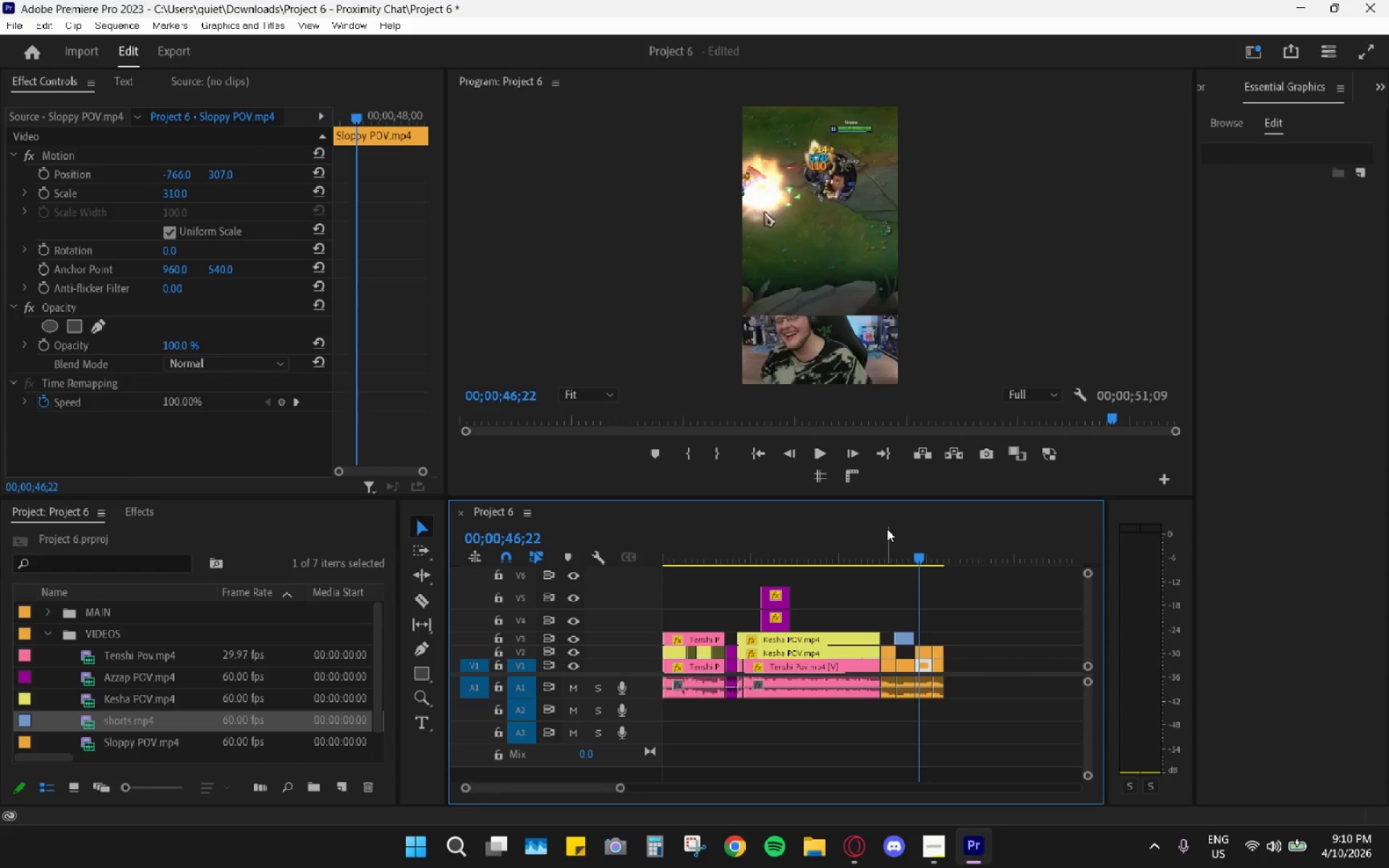 
hold_key(key=AltLeft, duration=1.11)
scroll: coordinate [1001, 673], scroll_direction: up, amount: 16.0
 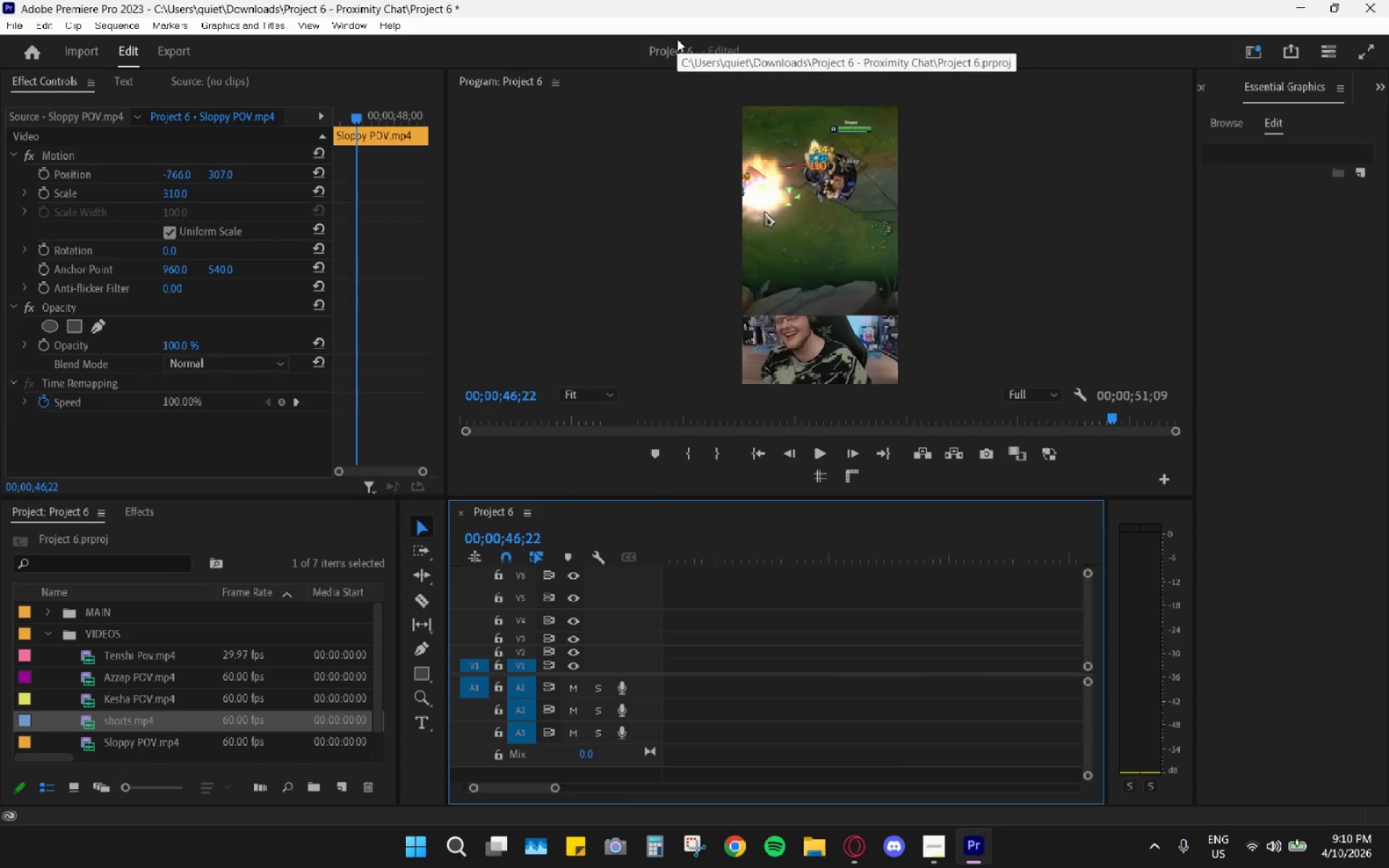 
wait(5.65)
 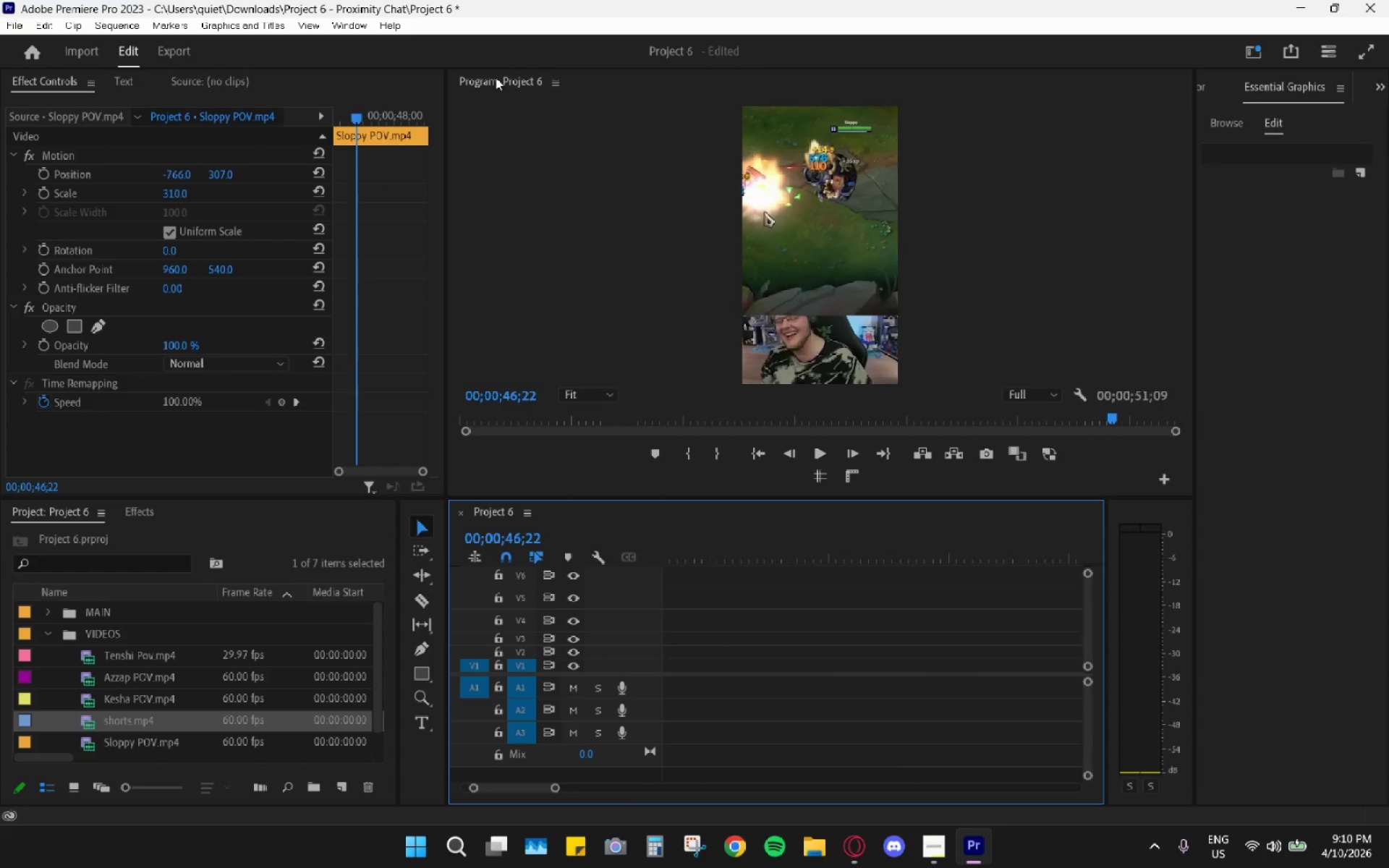 
scroll: coordinate [715, 562], scroll_direction: up, amount: 13.0
 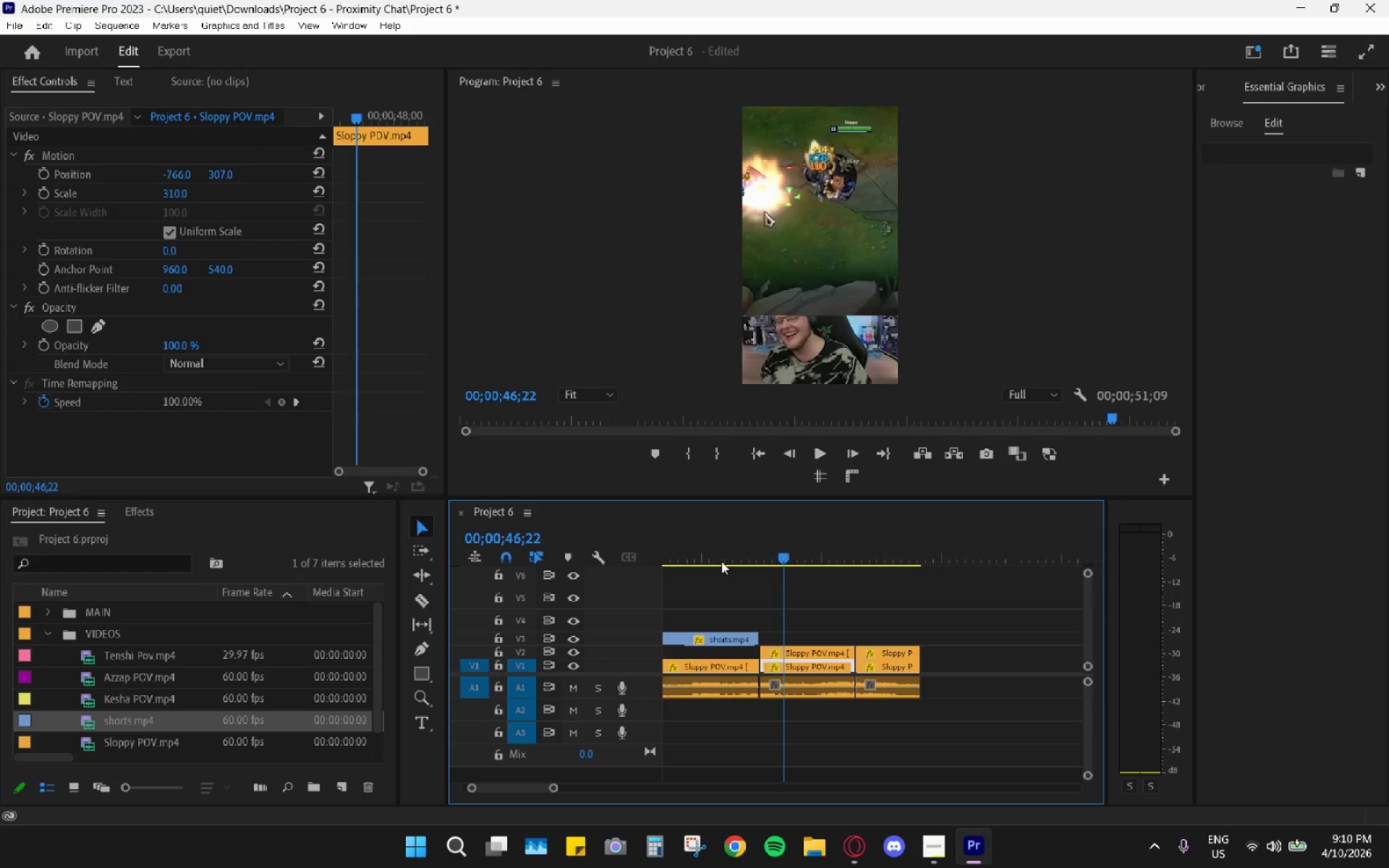 
left_click_drag(start_coordinate=[730, 558], to_coordinate=[765, 557])
 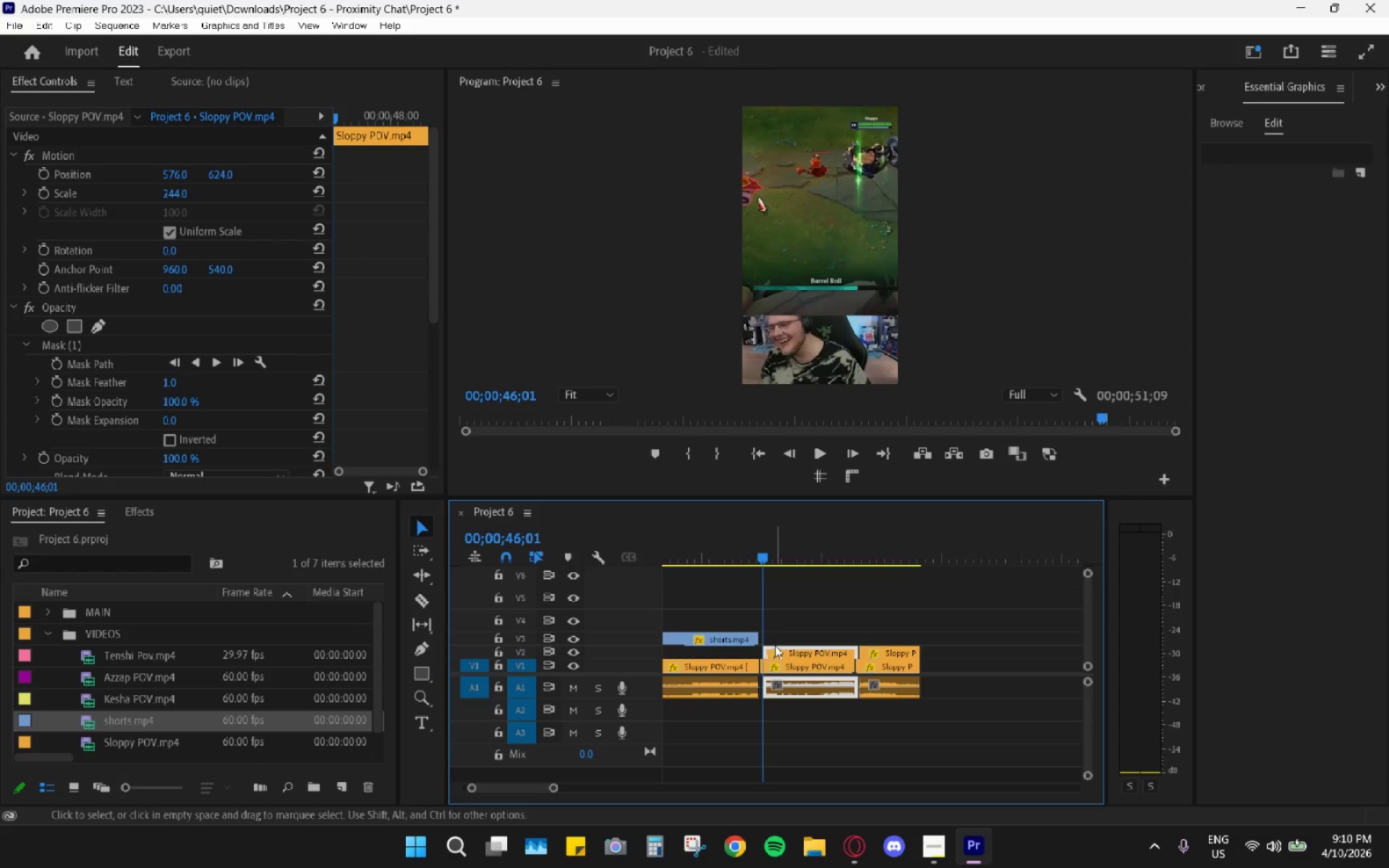 
key(Control+ControlLeft)
 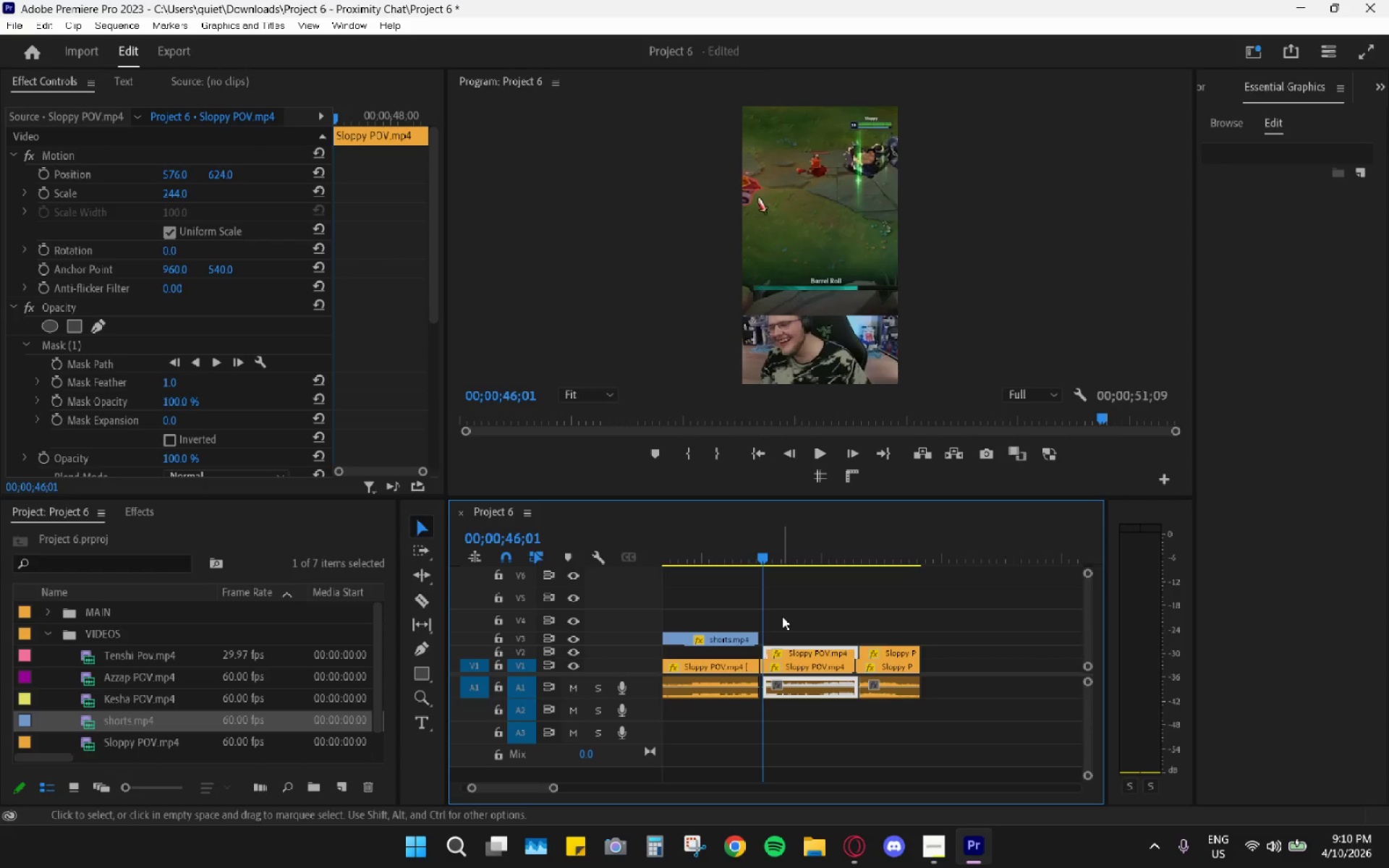 
key(Control+Z)
 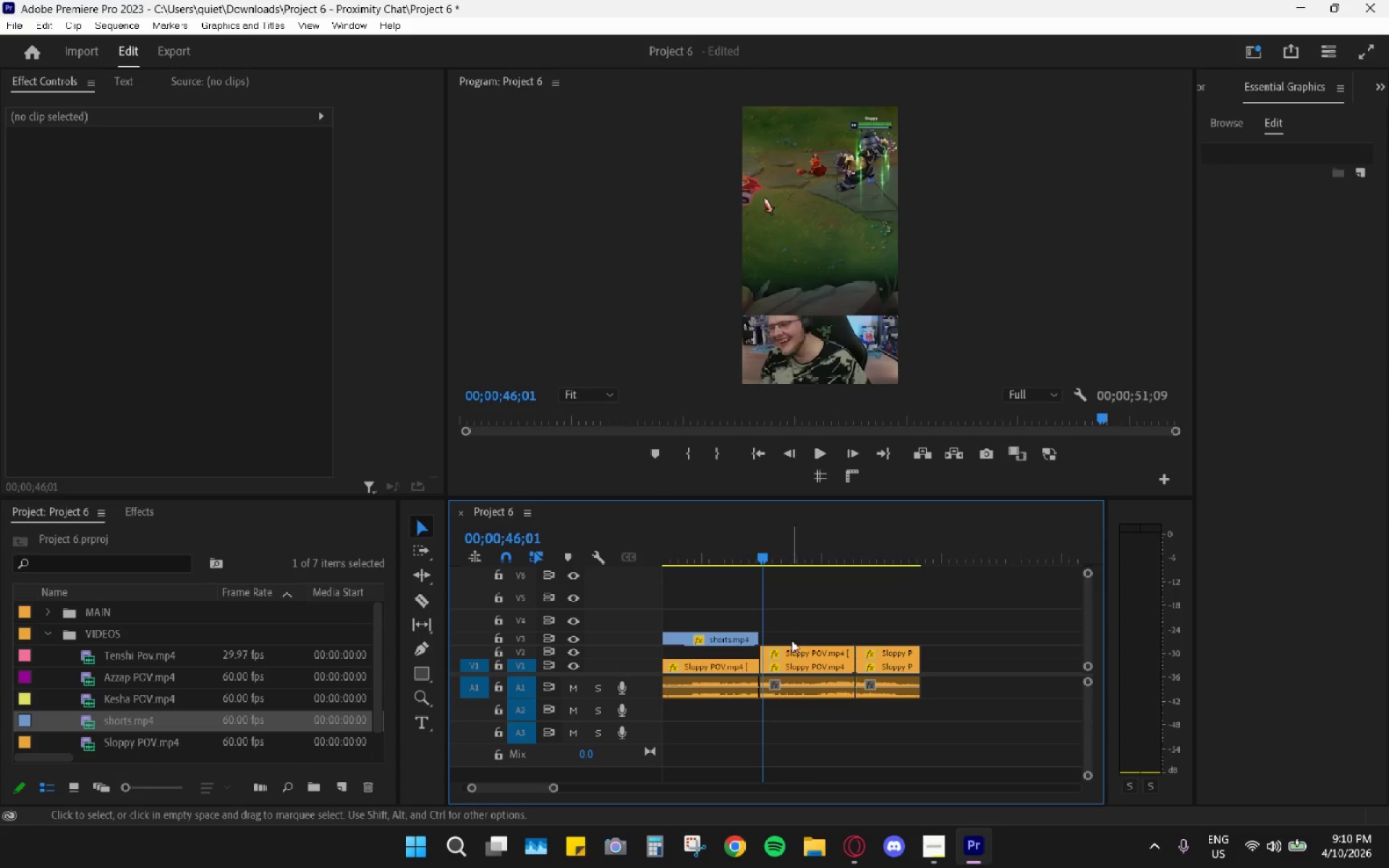 
left_click([791, 648])
 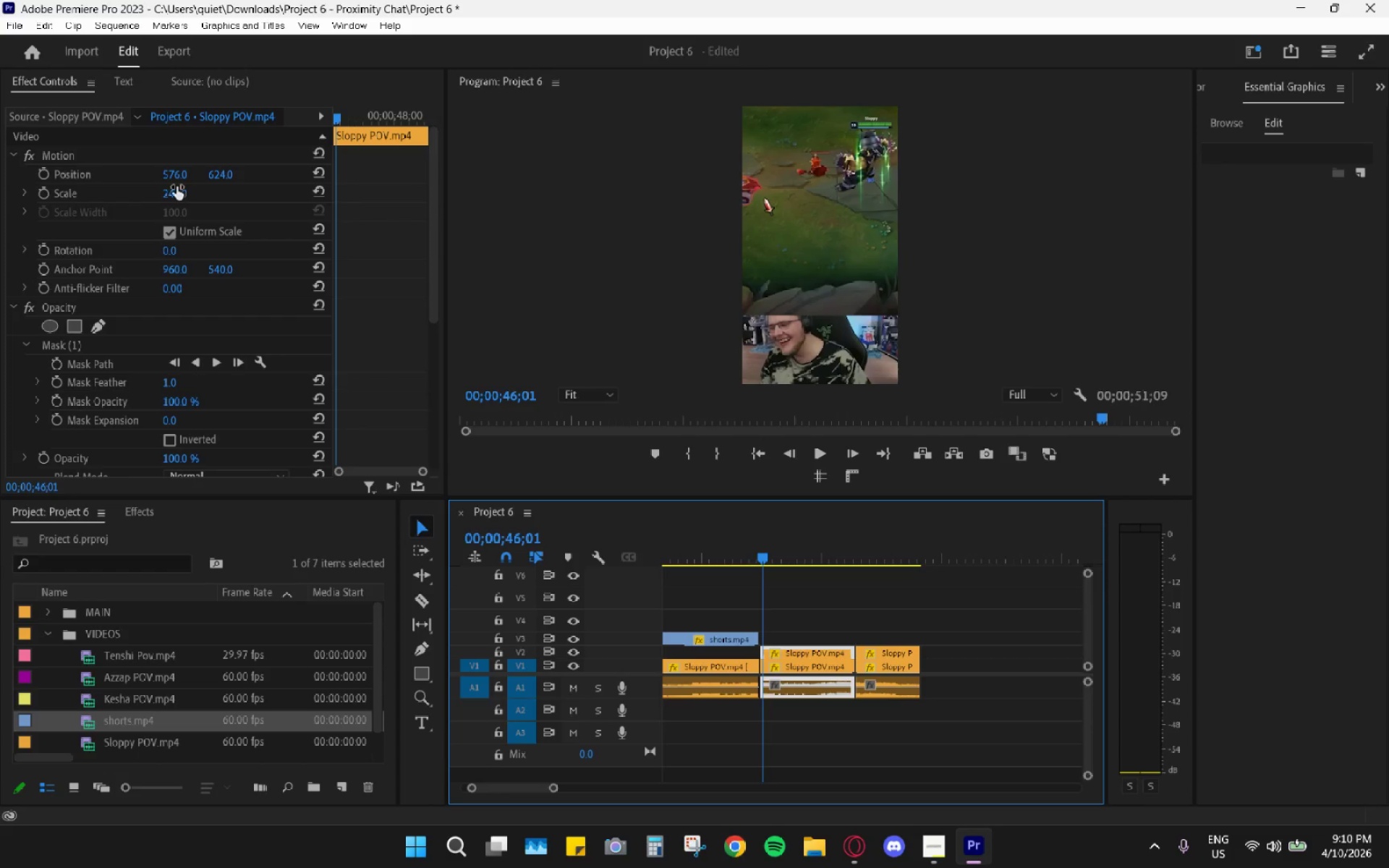 
left_click([177, 187])
 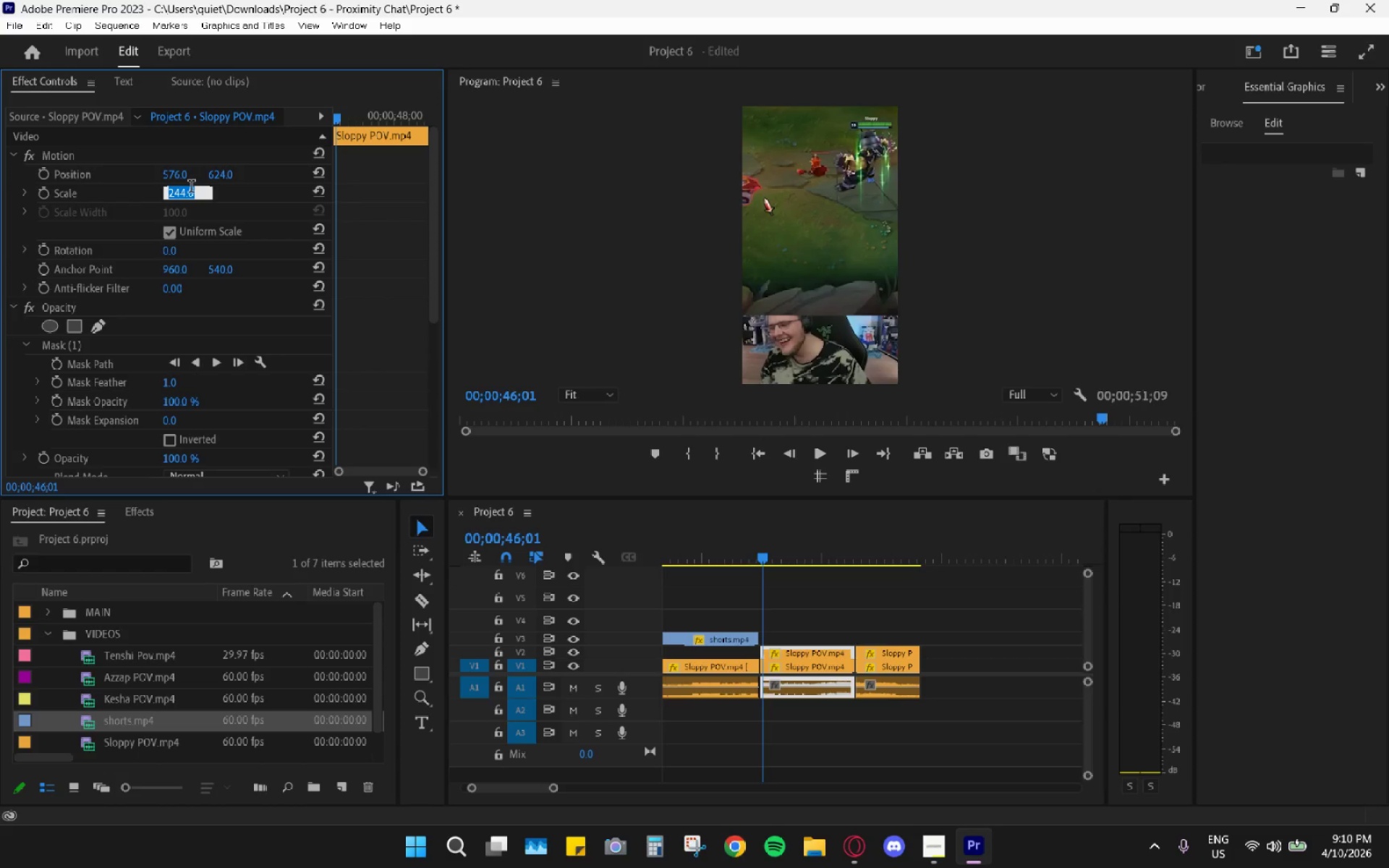 
key(Numpad2)
 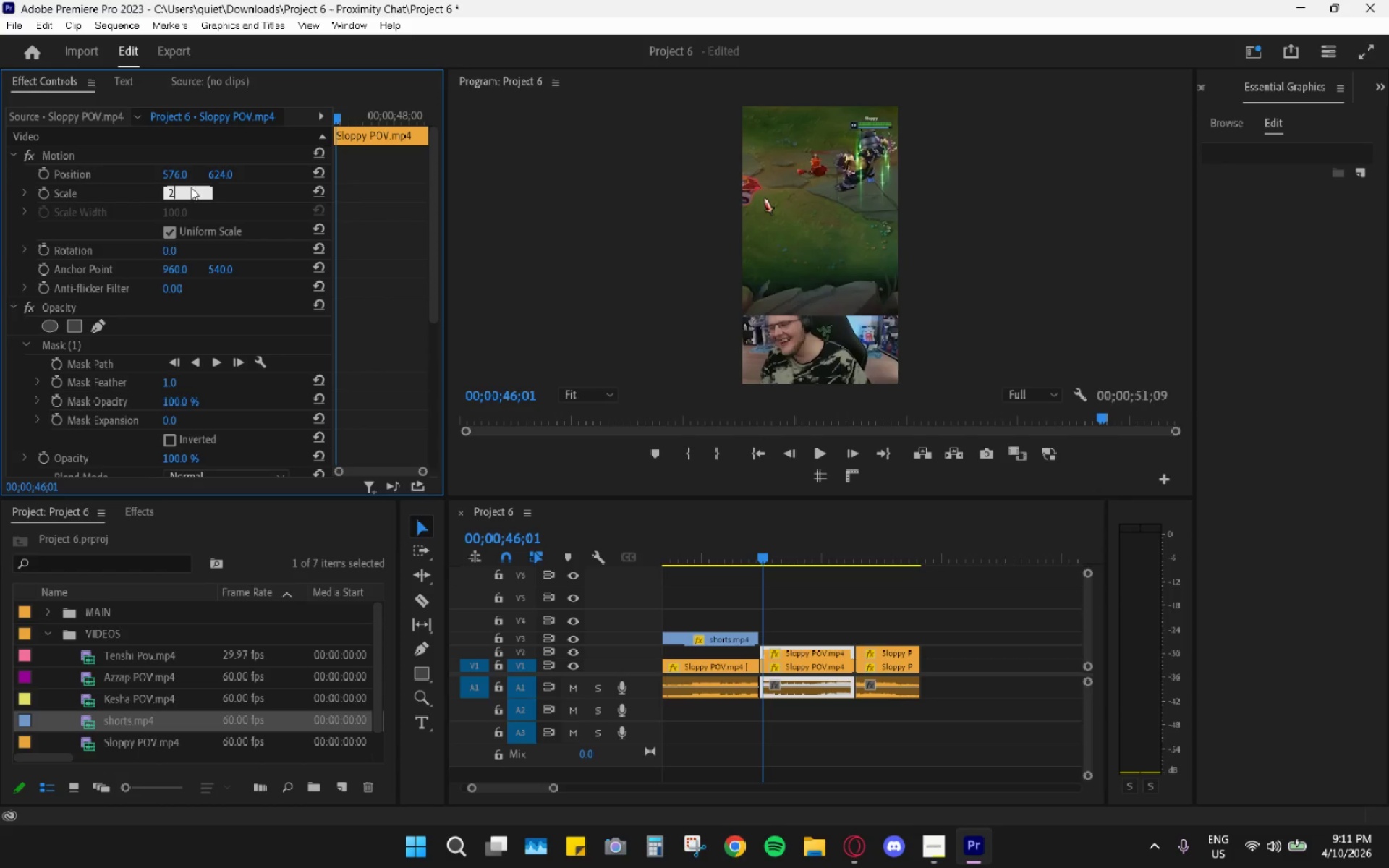 
key(Numpad5)
 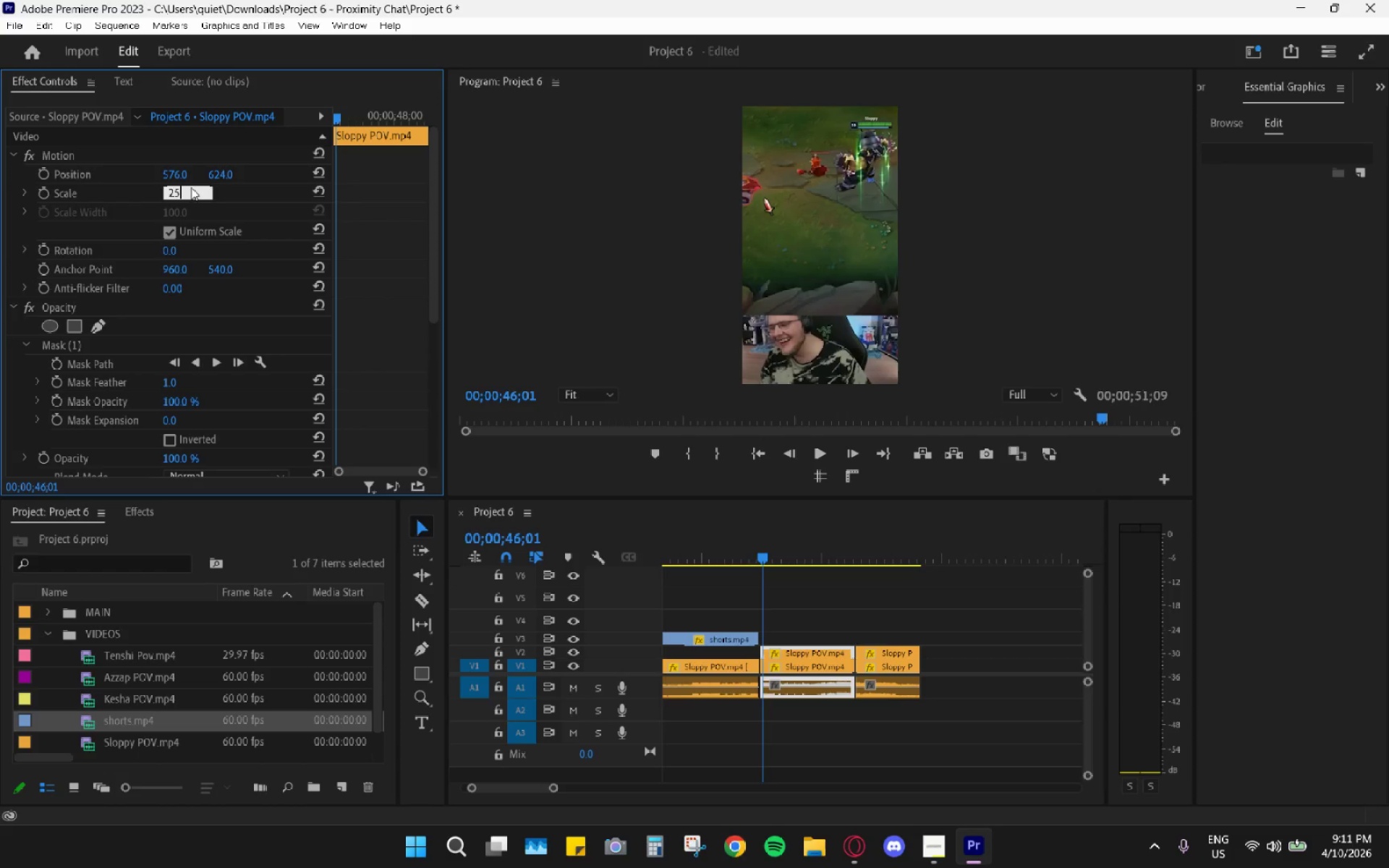 
key(Numpad0)
 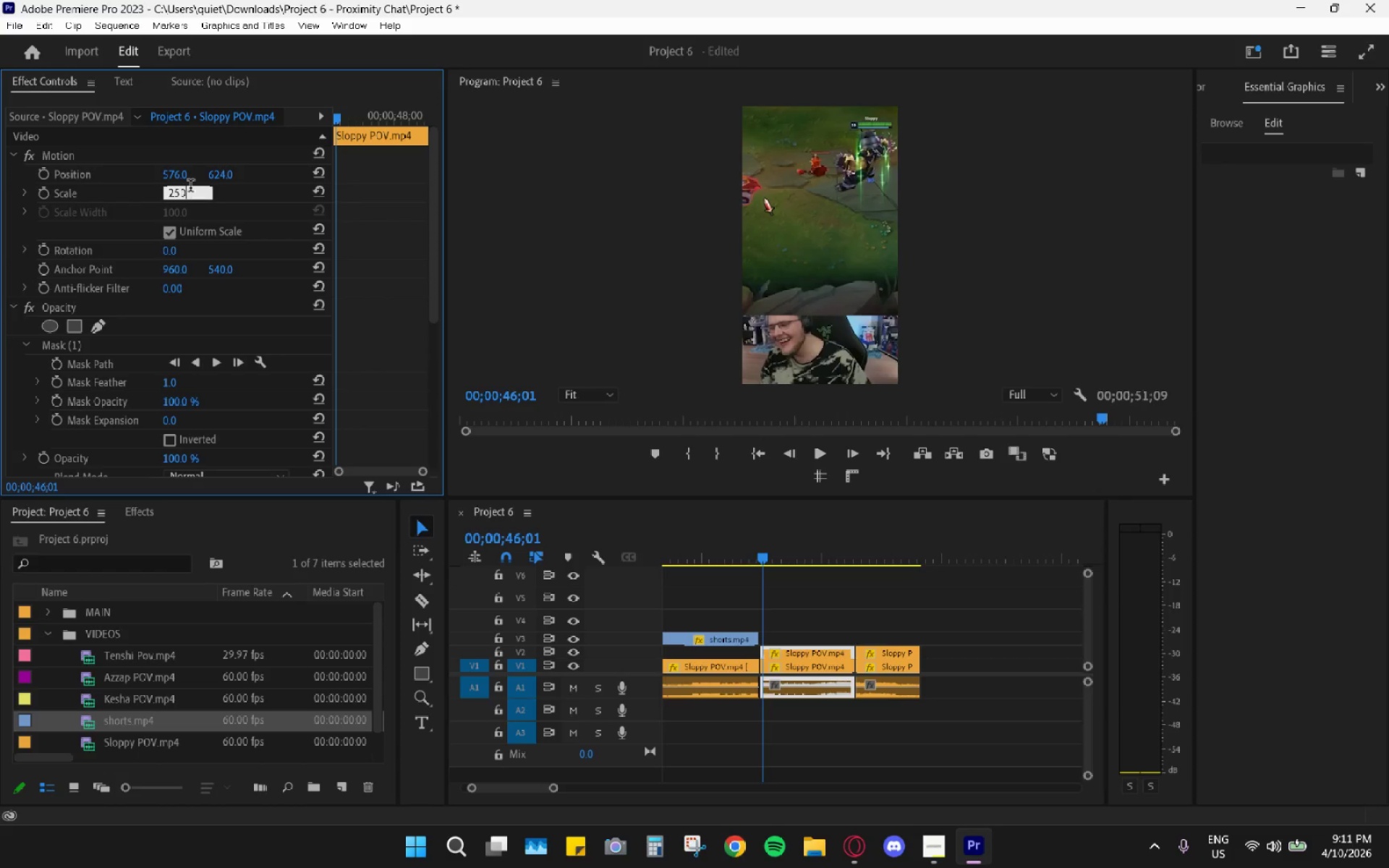 
key(Enter)
 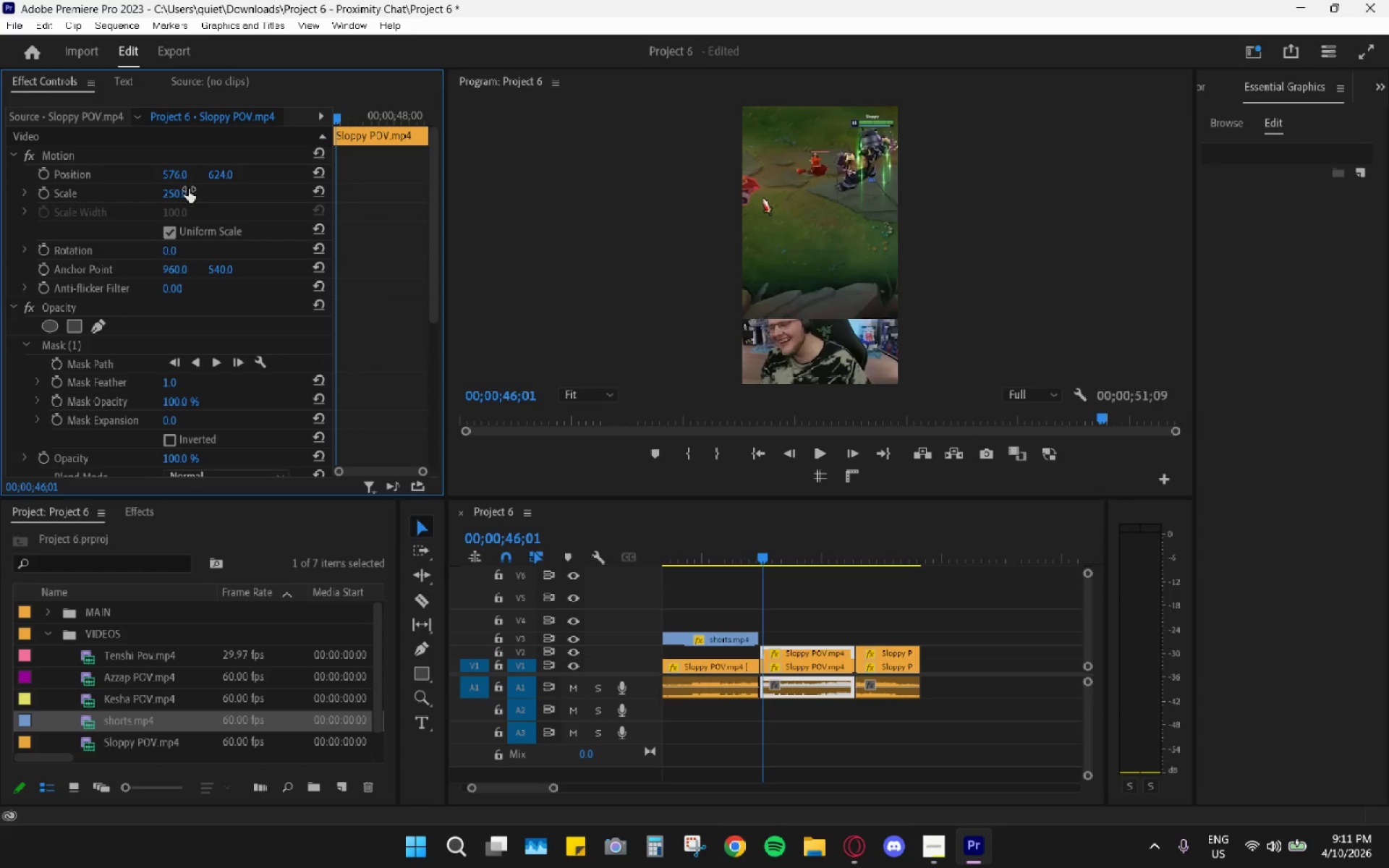 
key(ArrowLeft)
 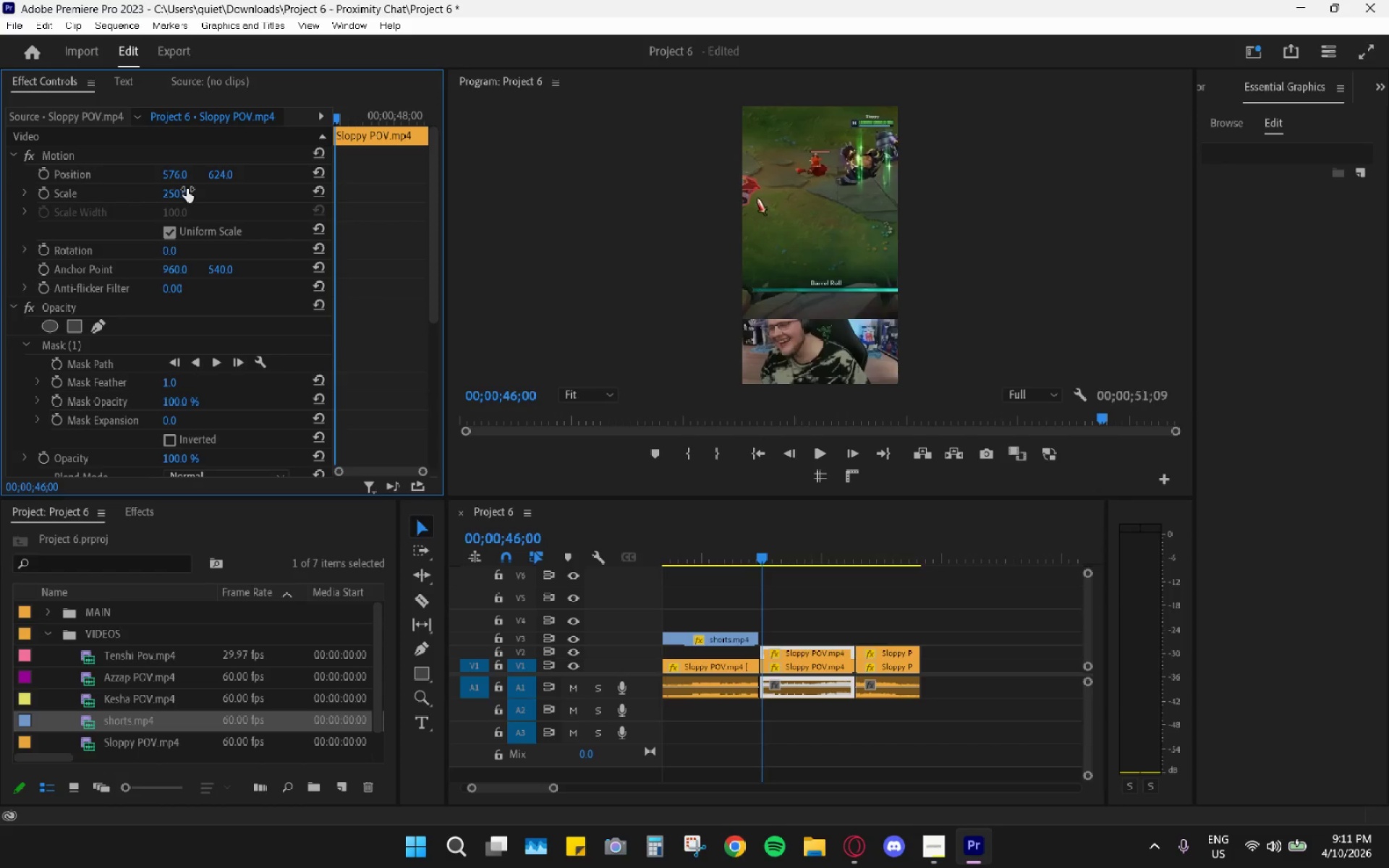 
key(ArrowLeft)
 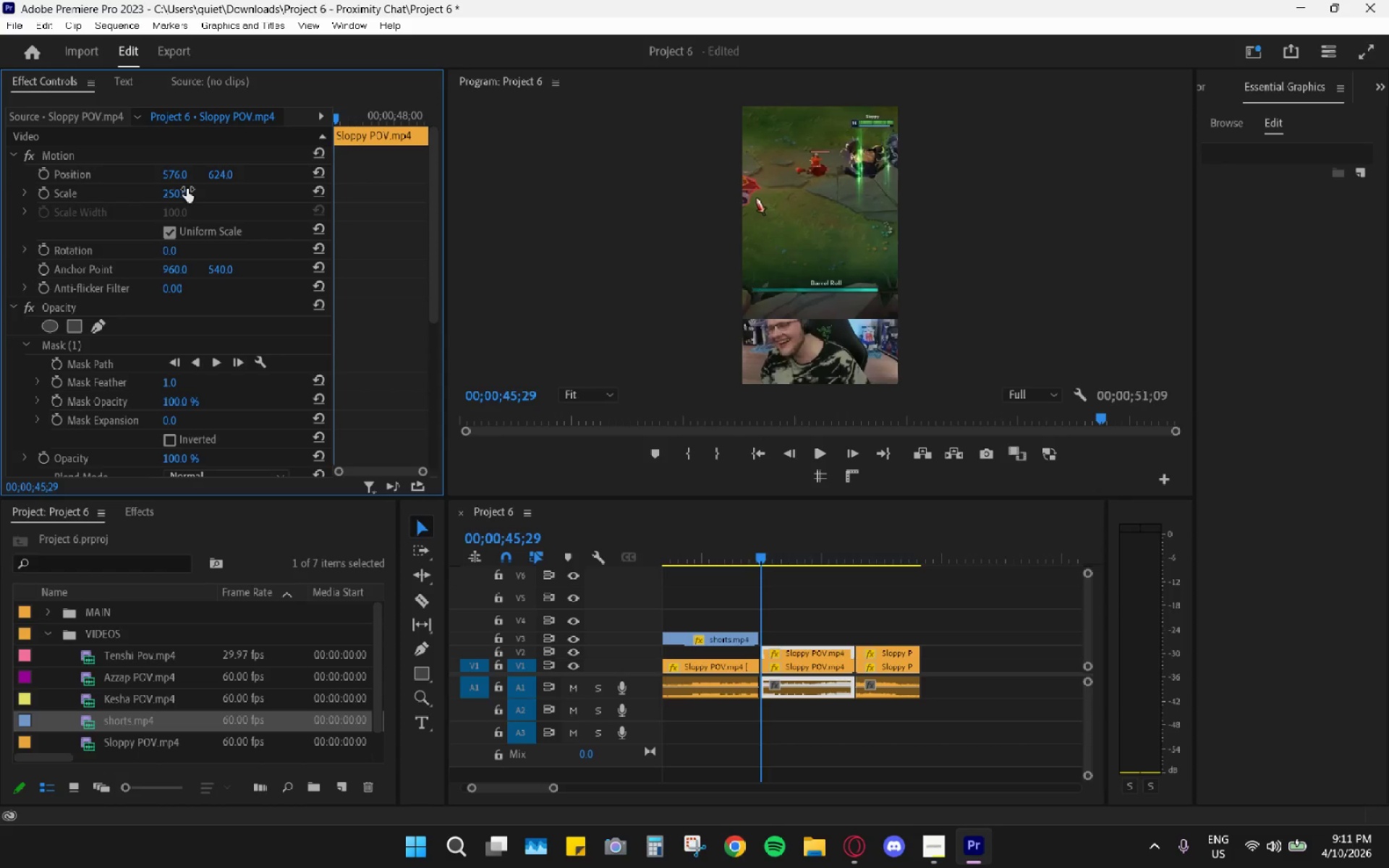 
key(ArrowLeft)
 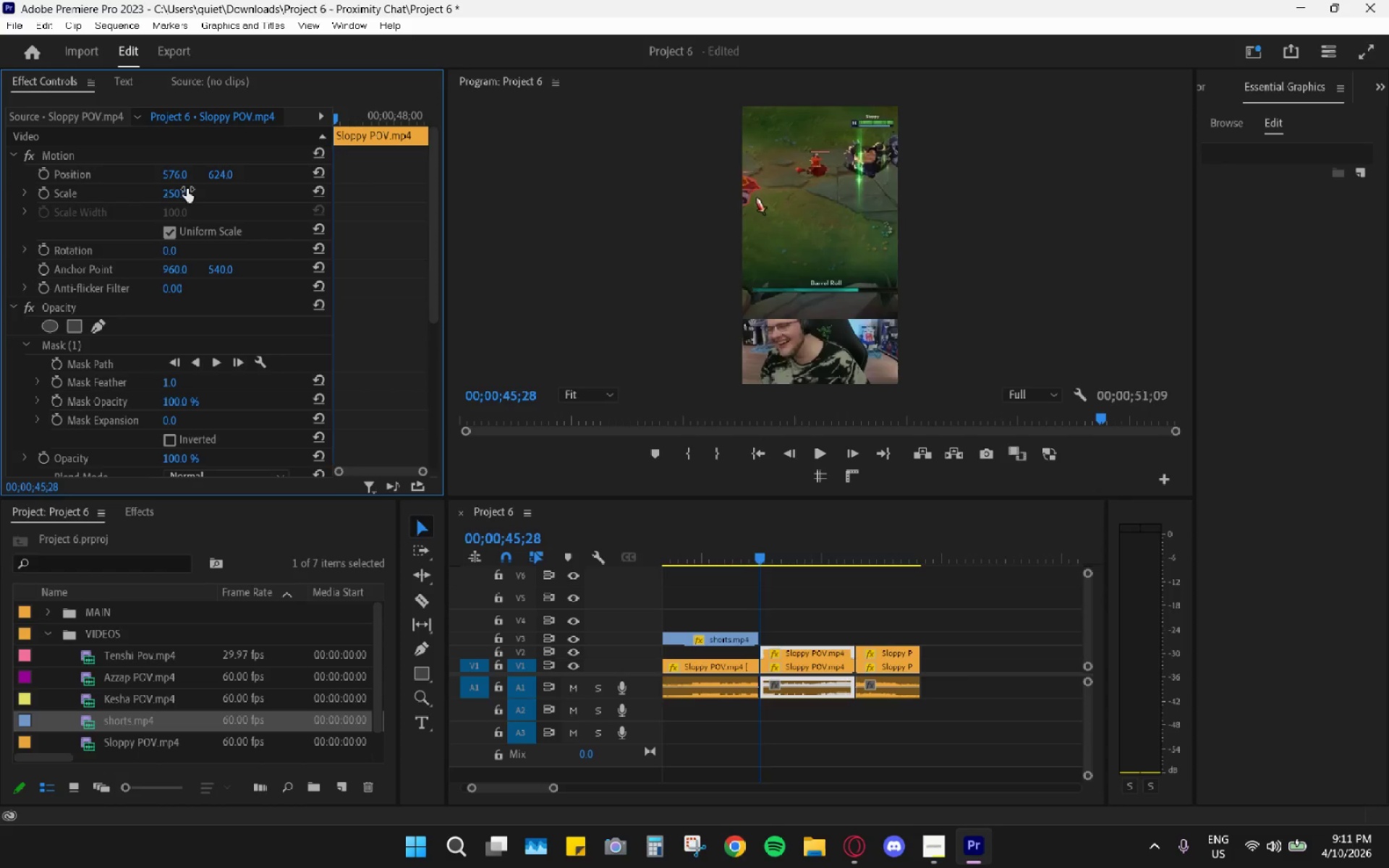 
key(ArrowLeft)
 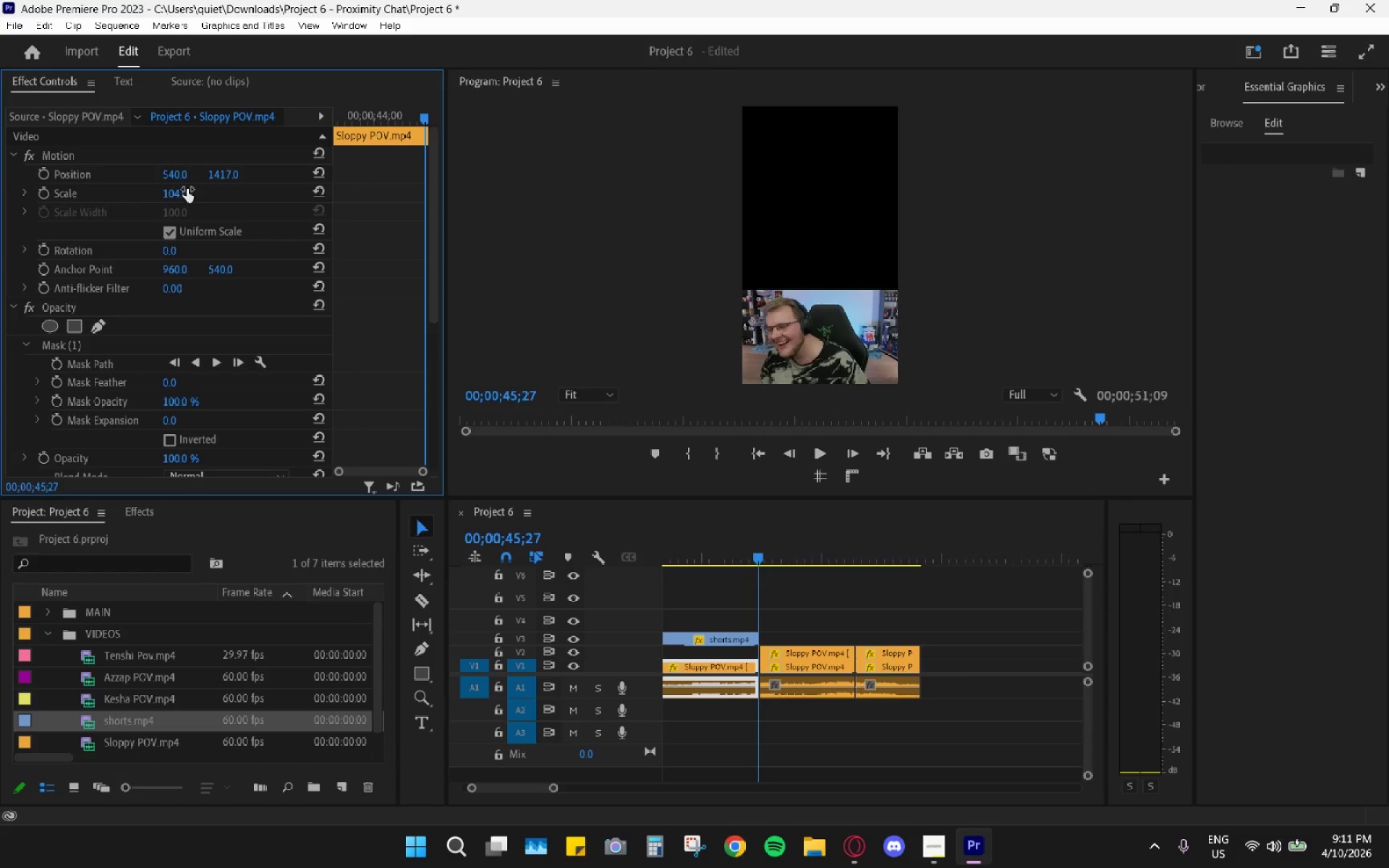 
key(ArrowRight)
 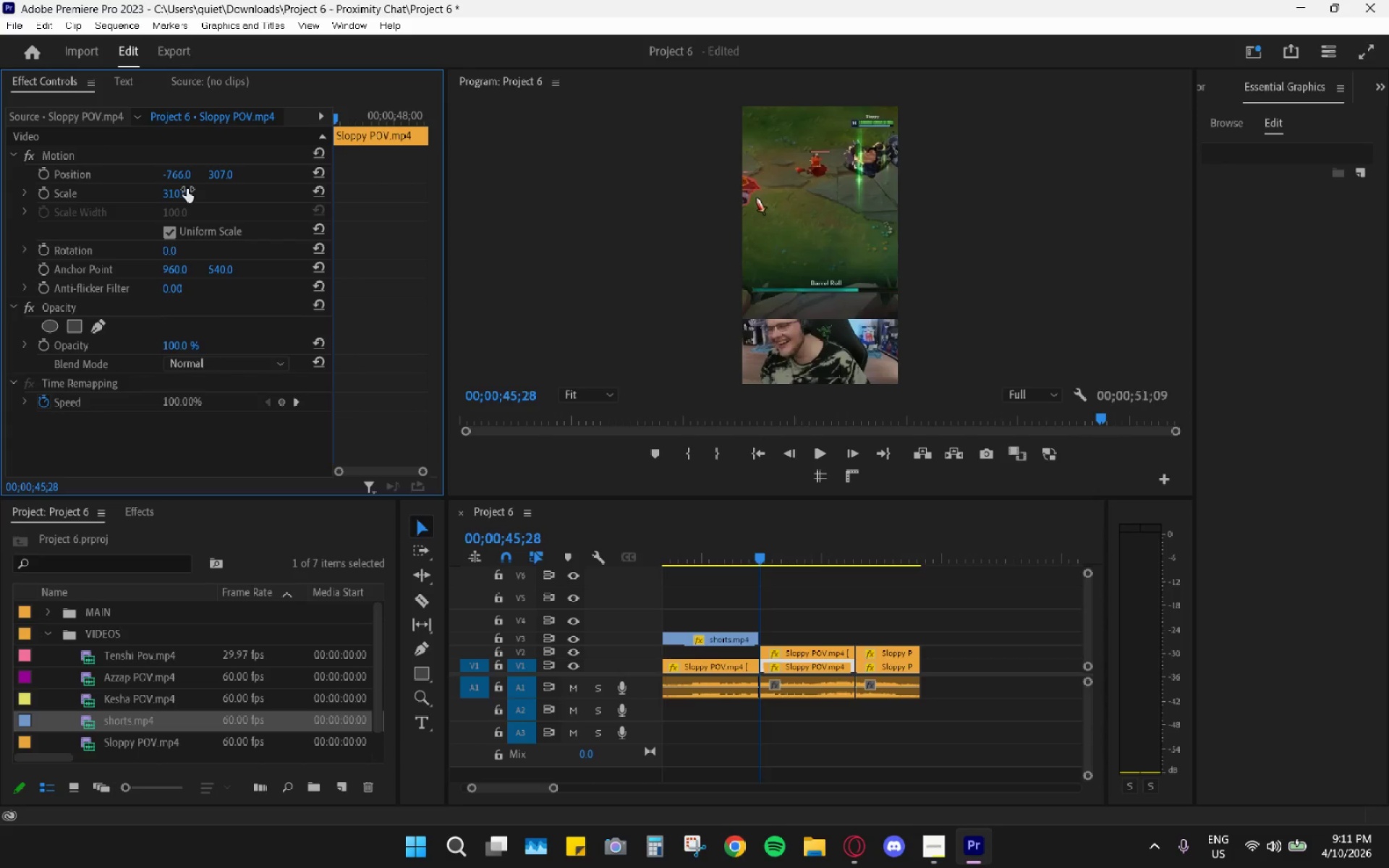 
key(ArrowLeft)
 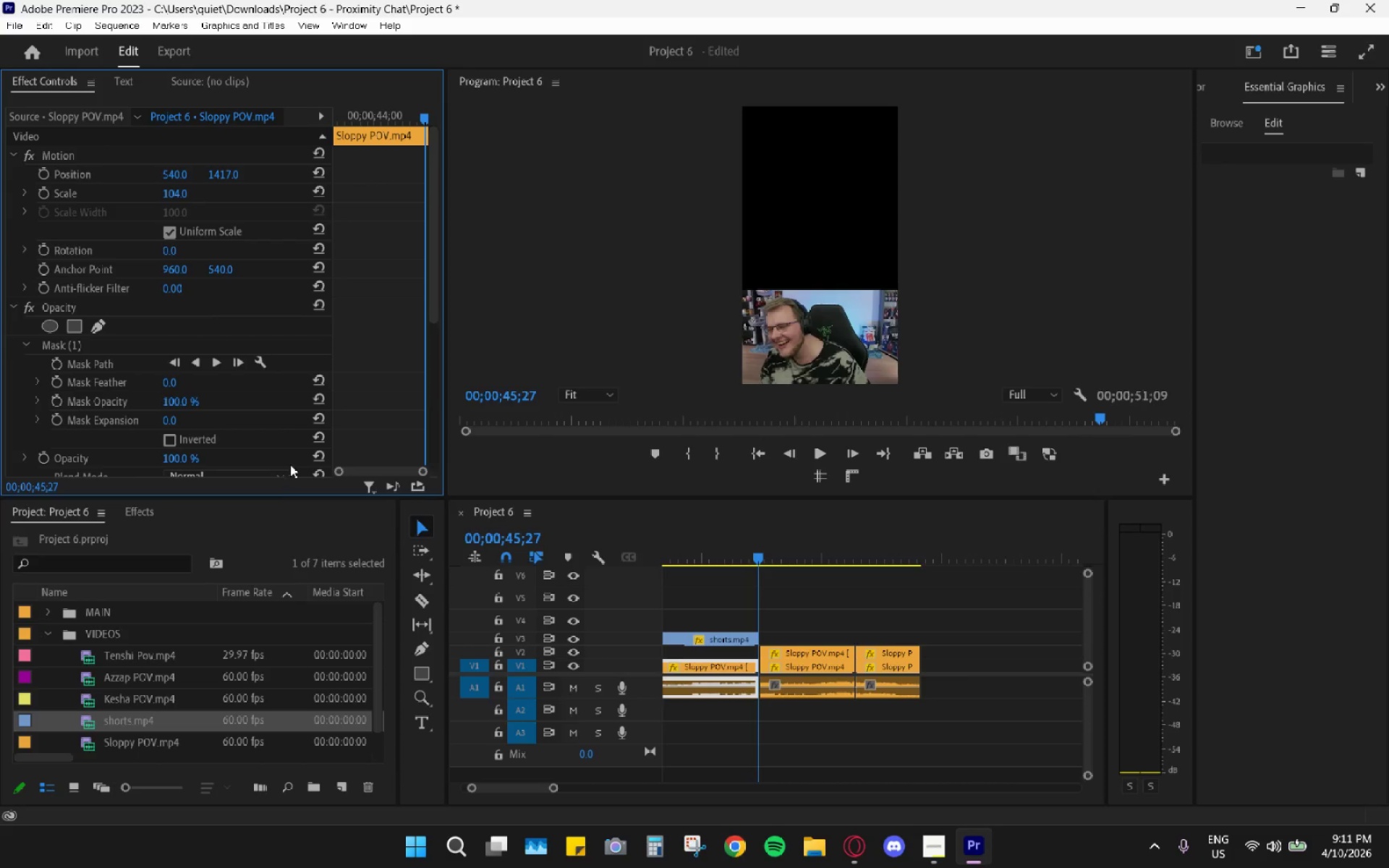 
hold_key(key=AltLeft, duration=1.45)
 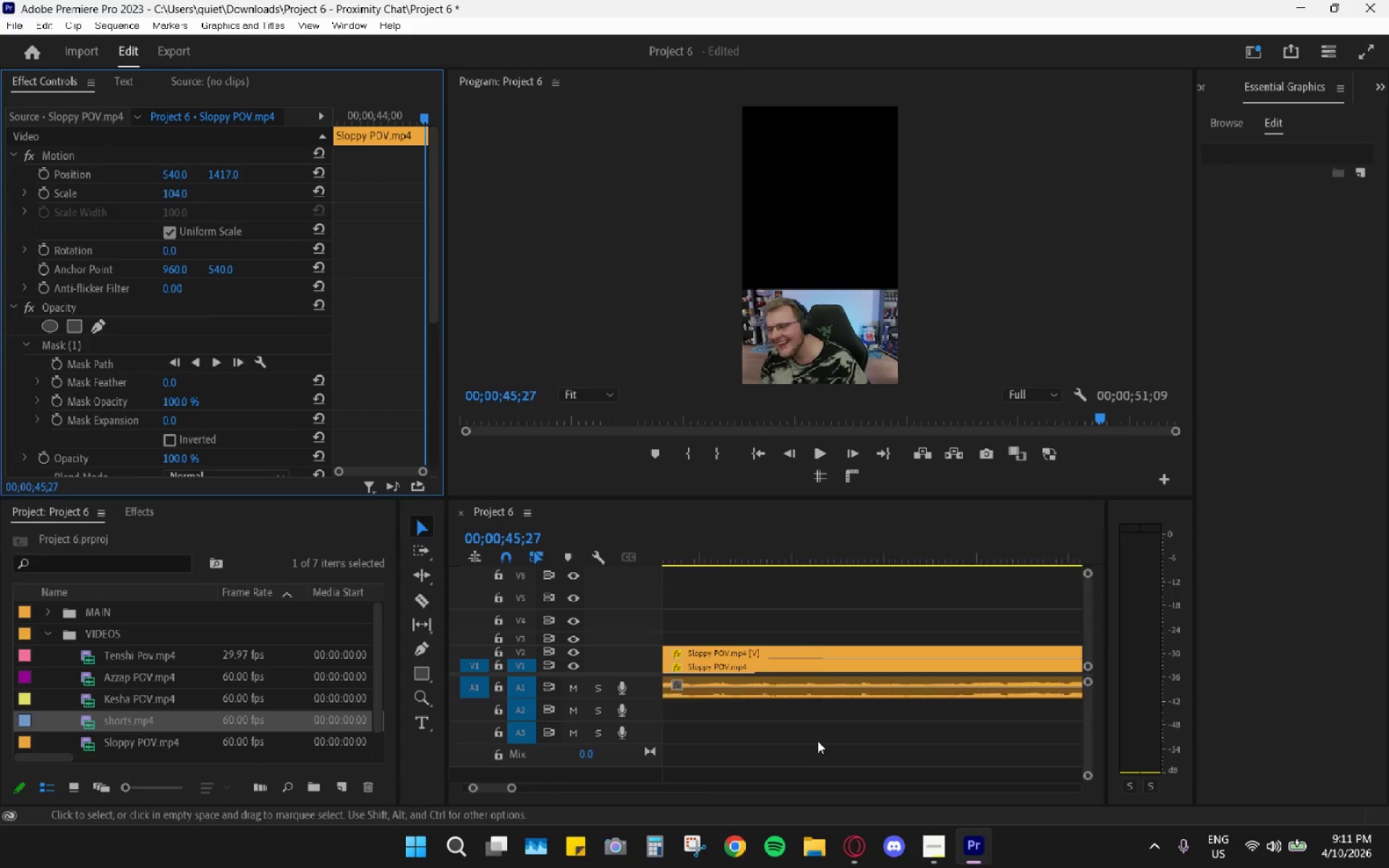 
hold_key(key=AltLeft, duration=0.52)
 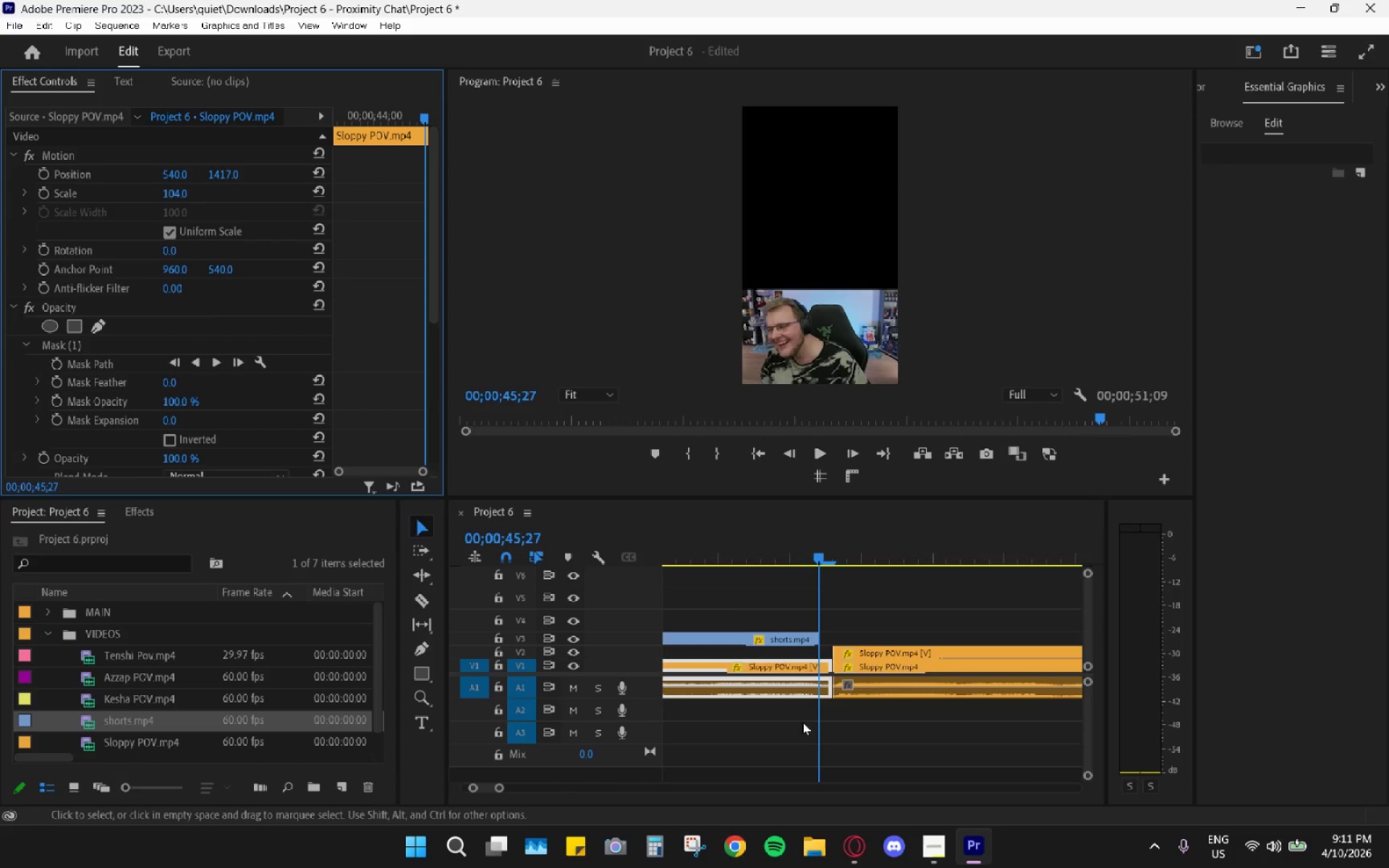 
hold_key(key=AltLeft, duration=0.59)
 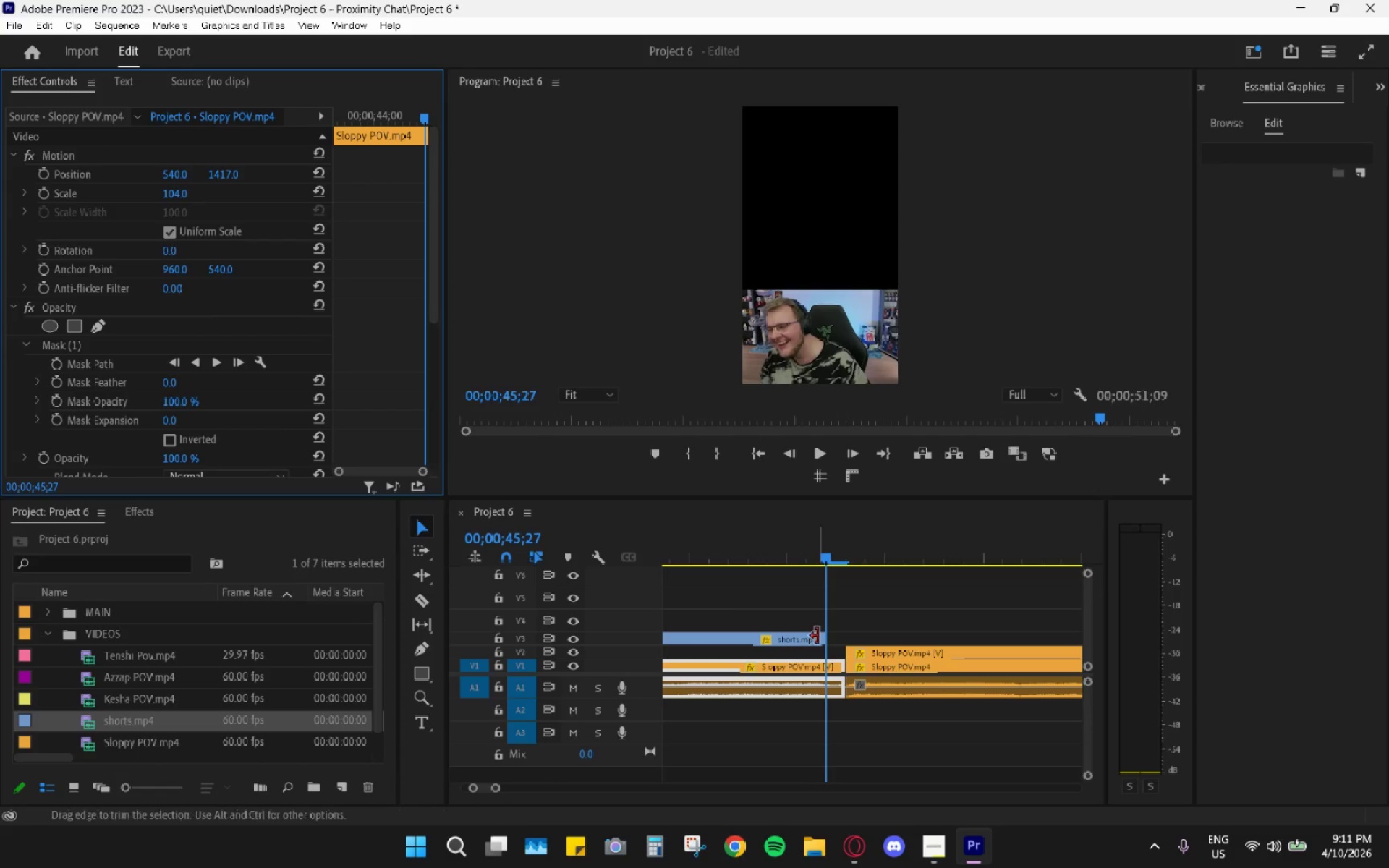 
scroll: coordinate [799, 658], scroll_direction: up, amount: 46.0
 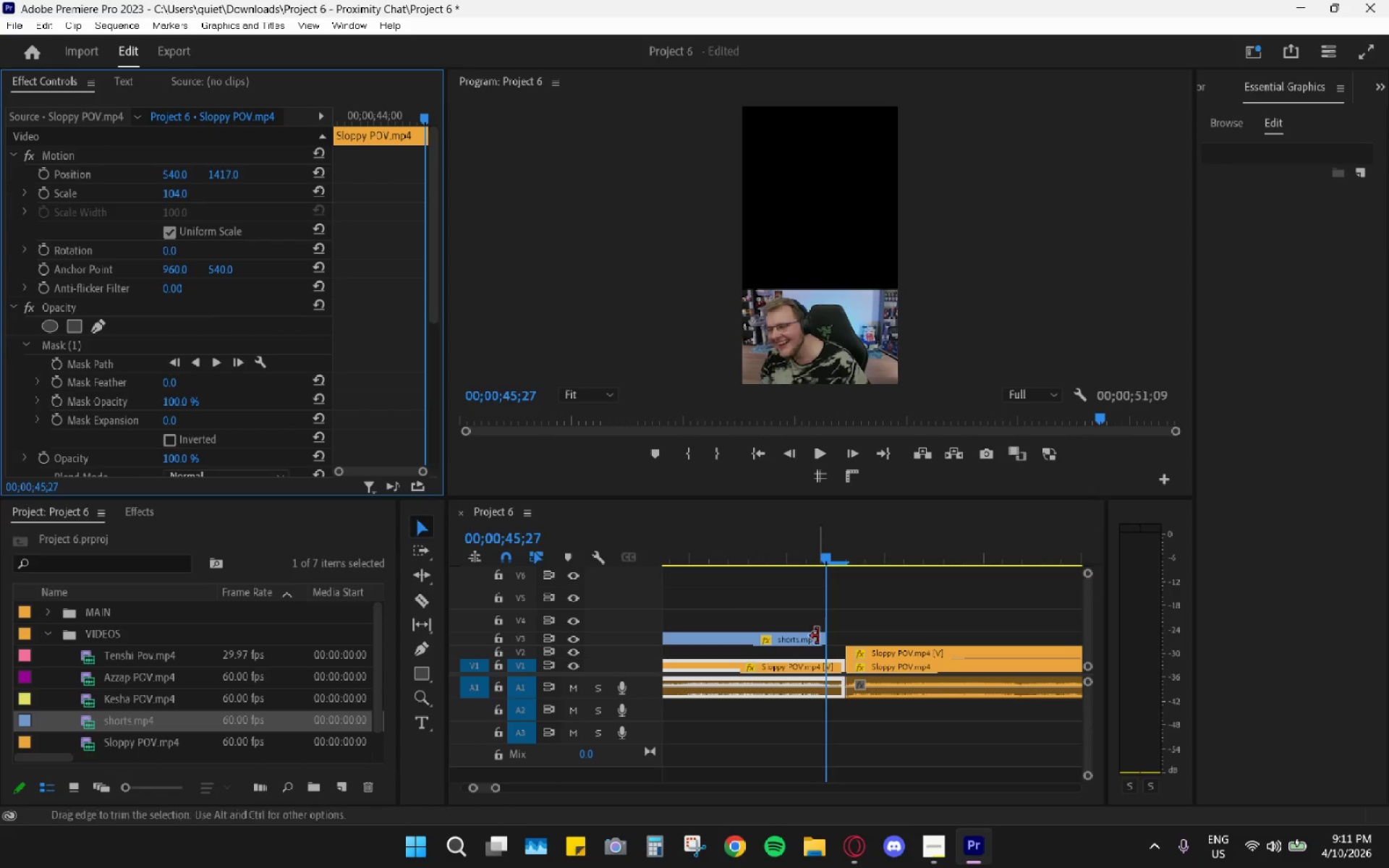 
left_click_drag(start_coordinate=[821, 638], to_coordinate=[837, 638])
 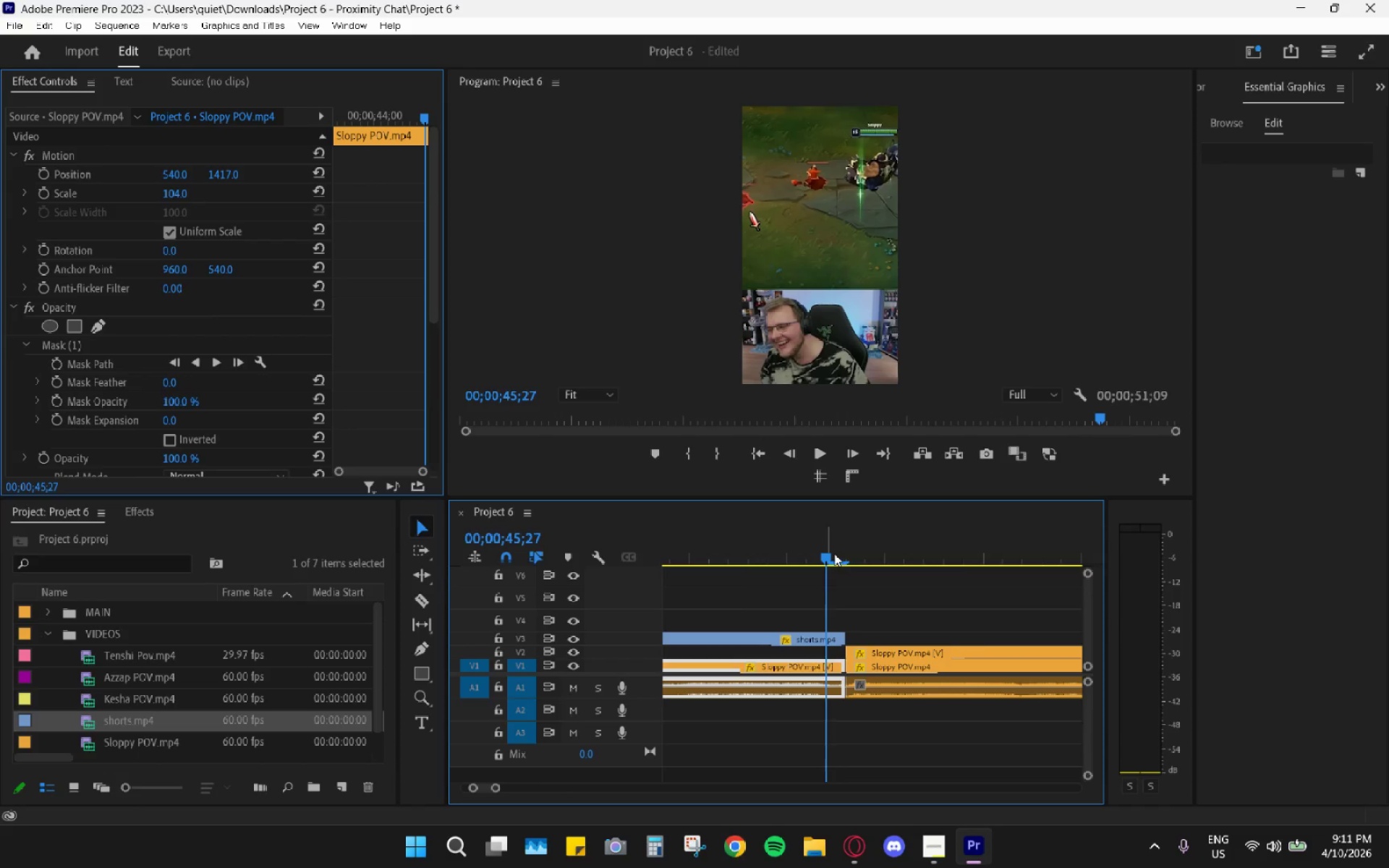 
left_click_drag(start_coordinate=[833, 552], to_coordinate=[864, 563])
 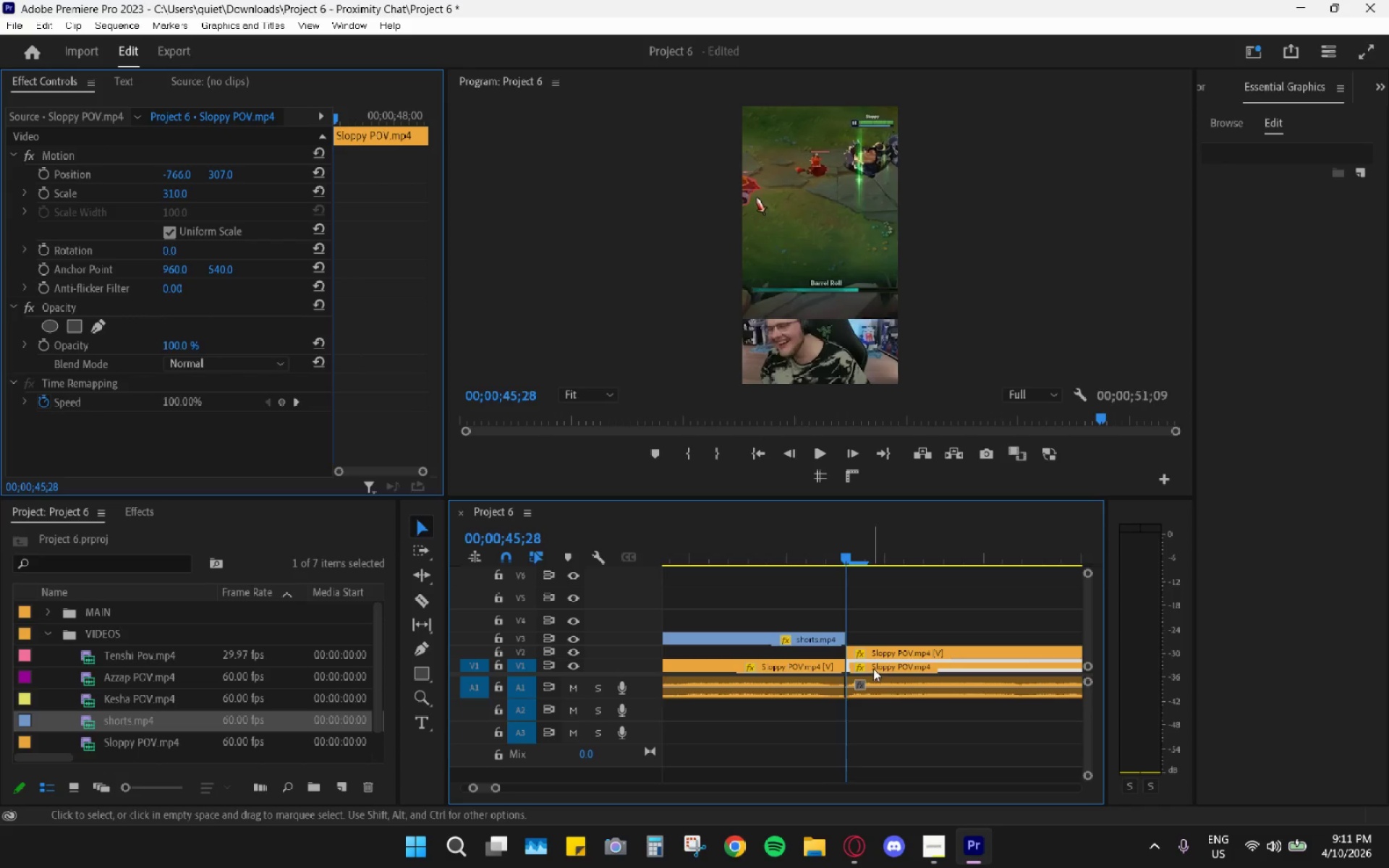 
left_click([875, 657])
 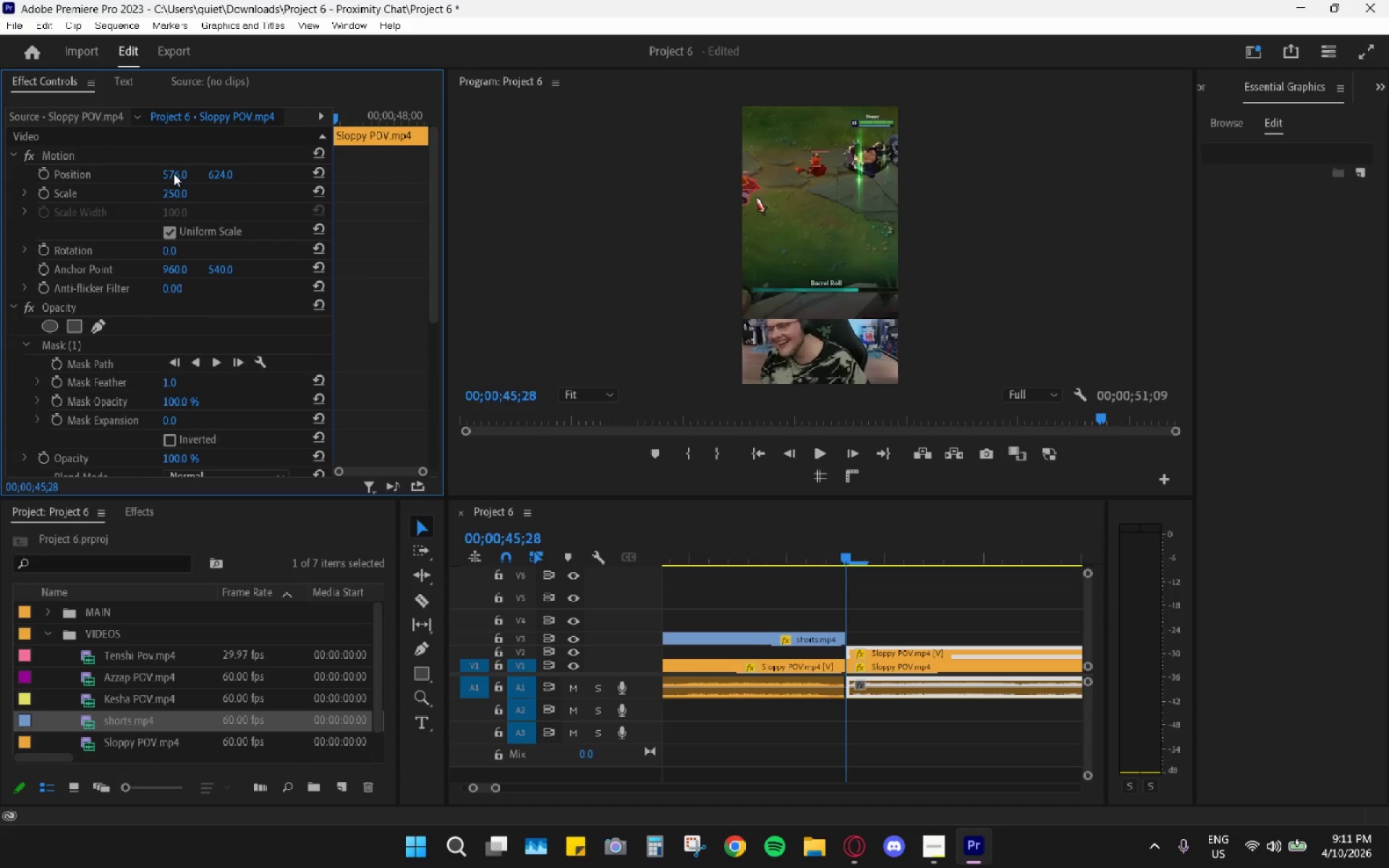 
left_click_drag(start_coordinate=[202, 168], to_coordinate=[257, 182])
 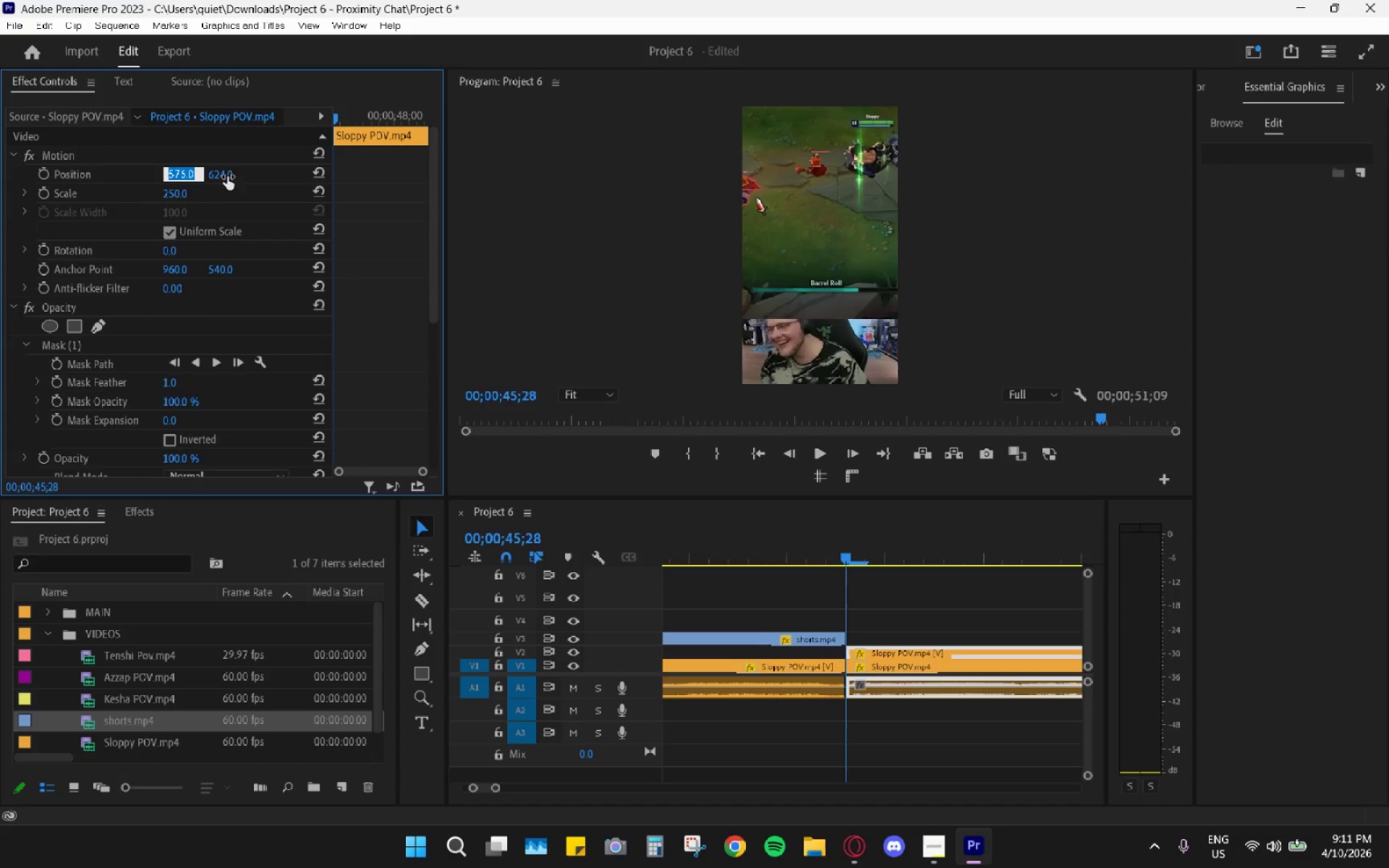 
left_click_drag(start_coordinate=[224, 174], to_coordinate=[284, 171])
 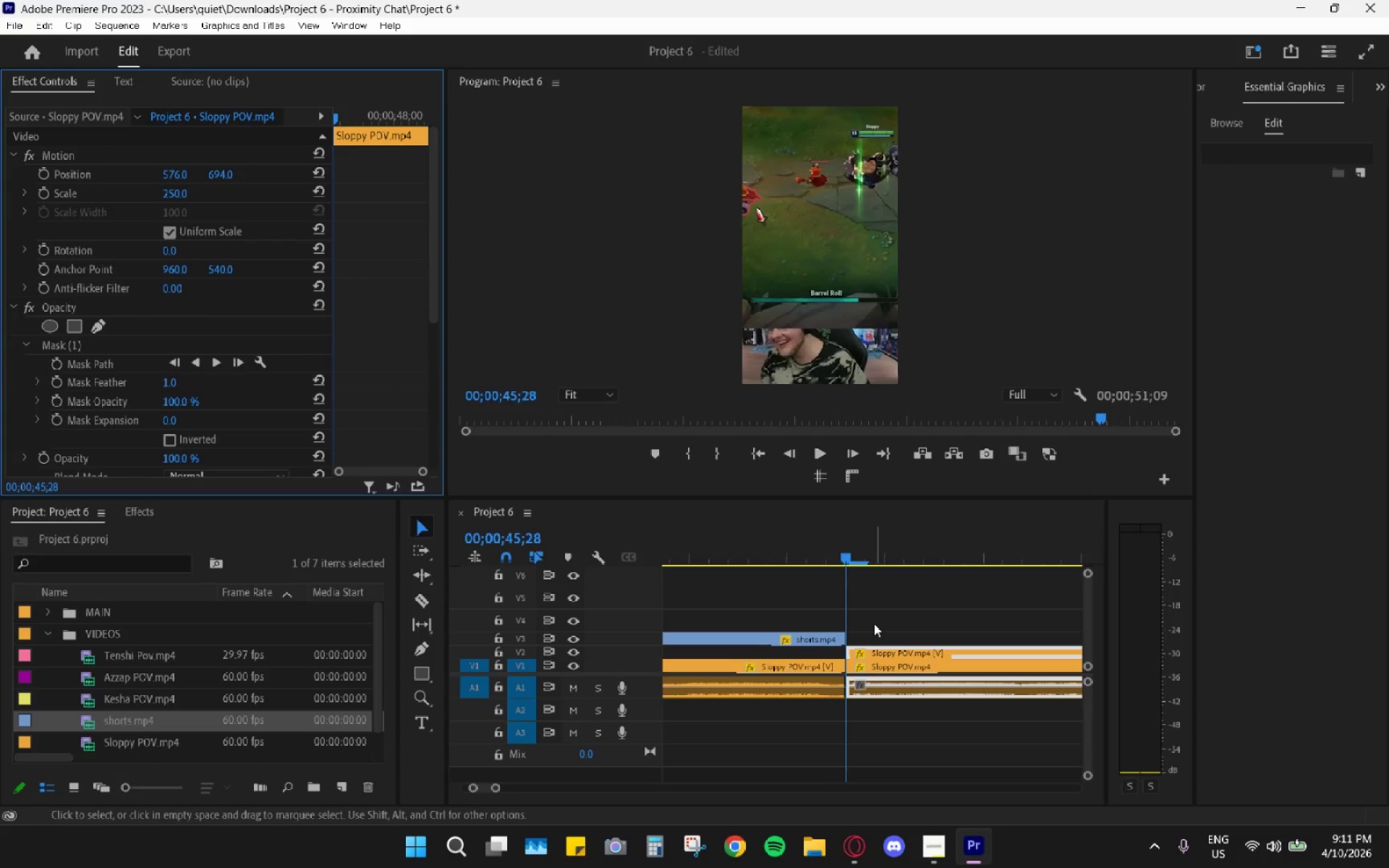 
key(ArrowLeft)
 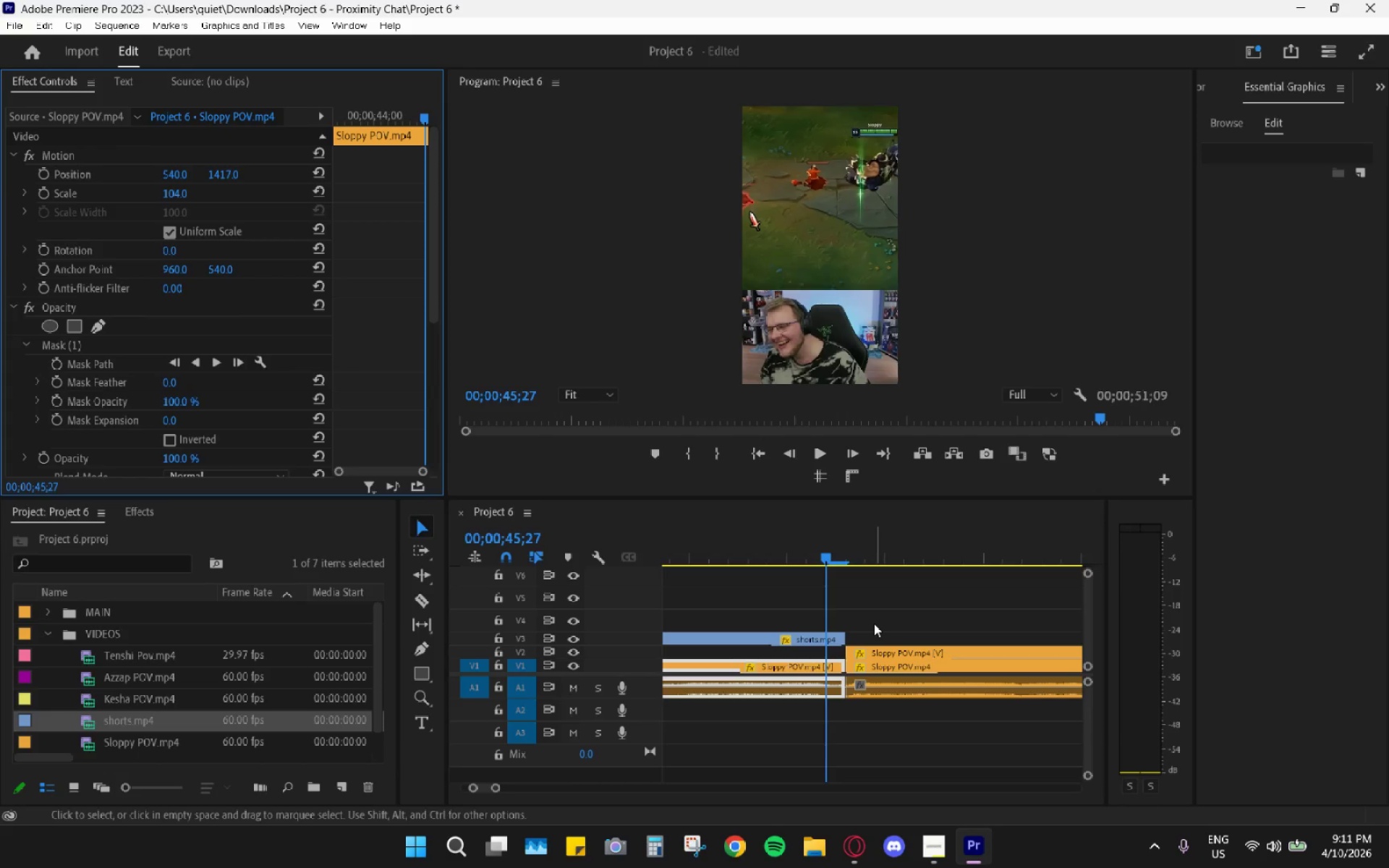 
key(ArrowRight)
 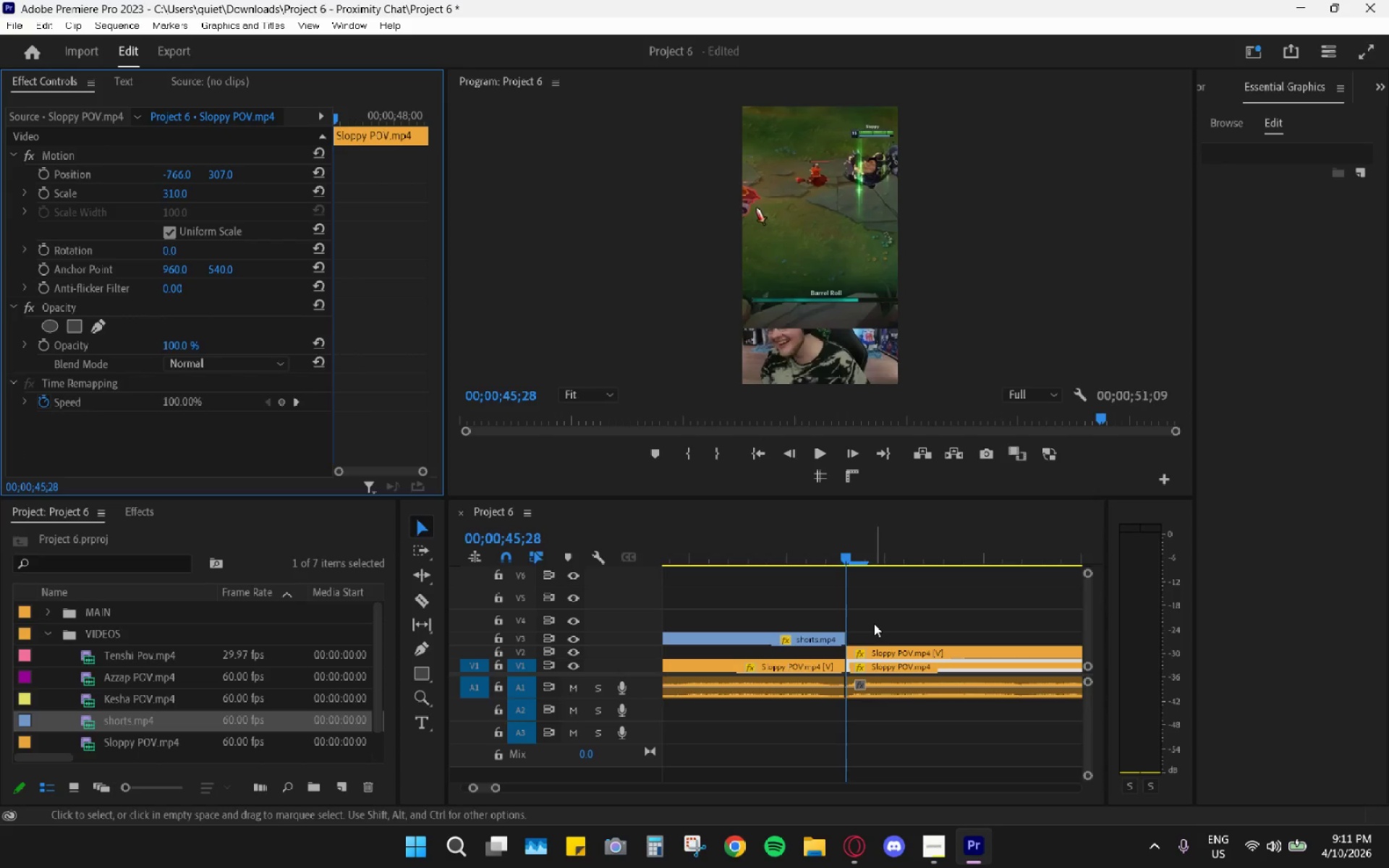 
key(ArrowLeft)
 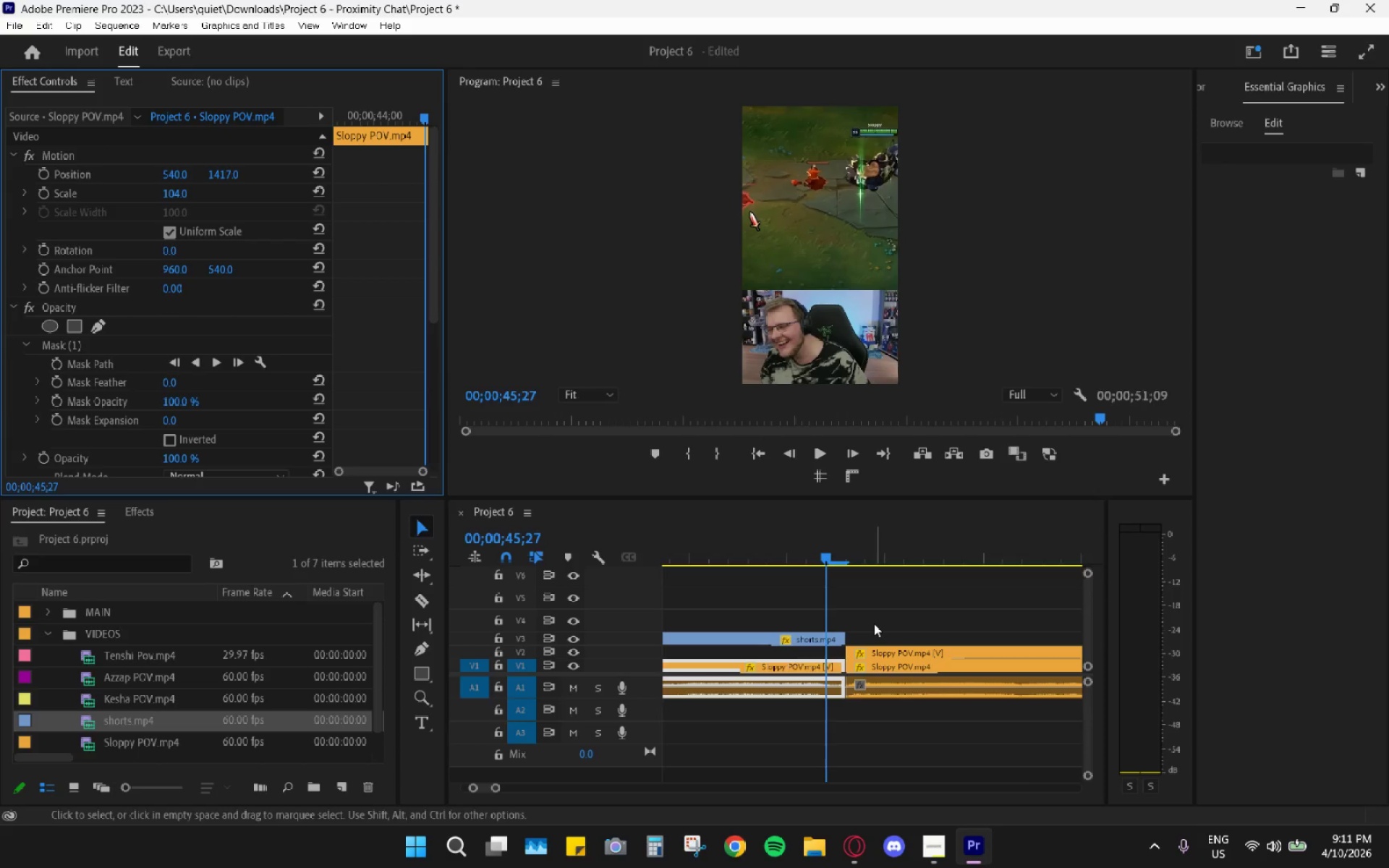 
key(ArrowRight)
 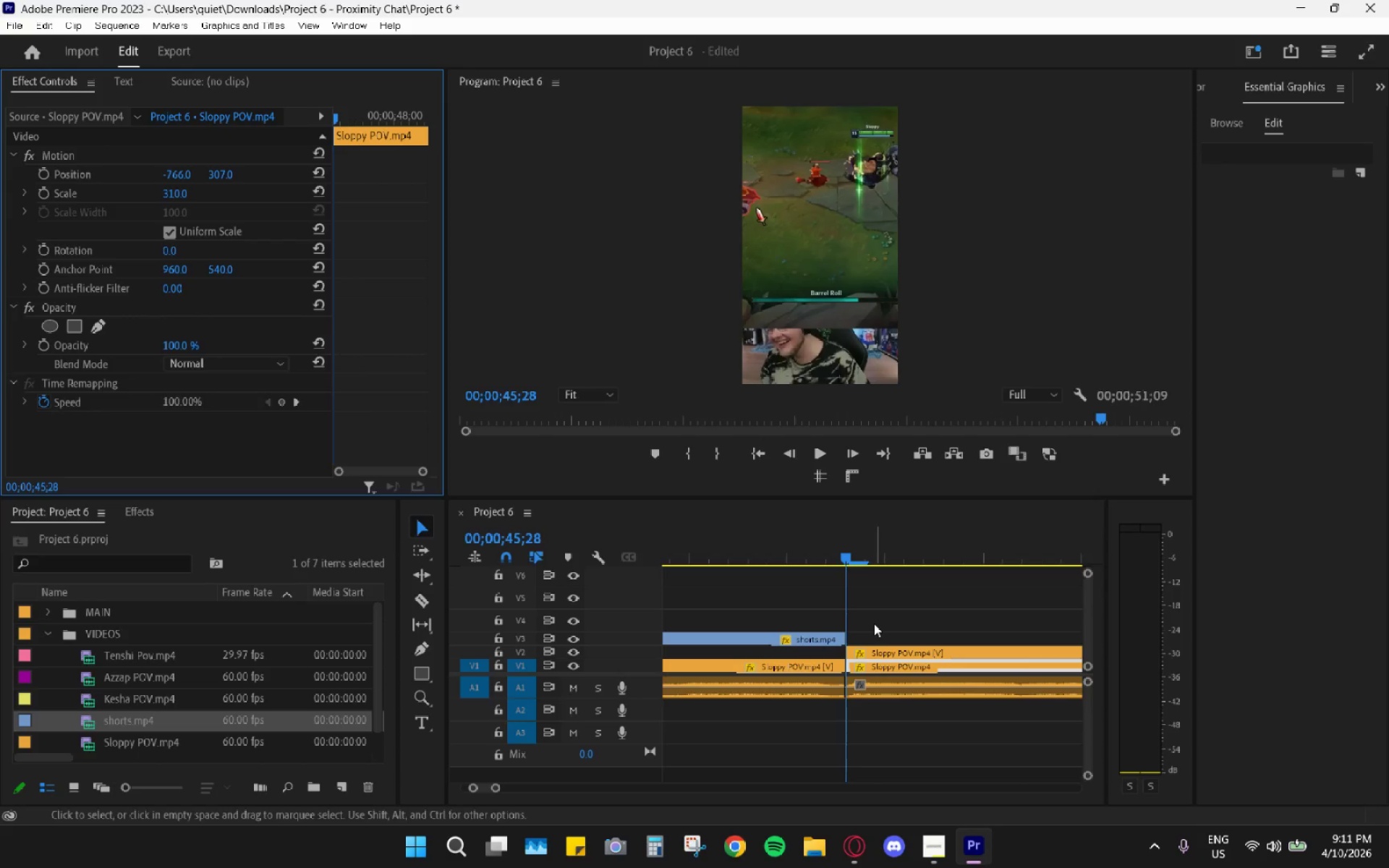 
key(ArrowLeft)
 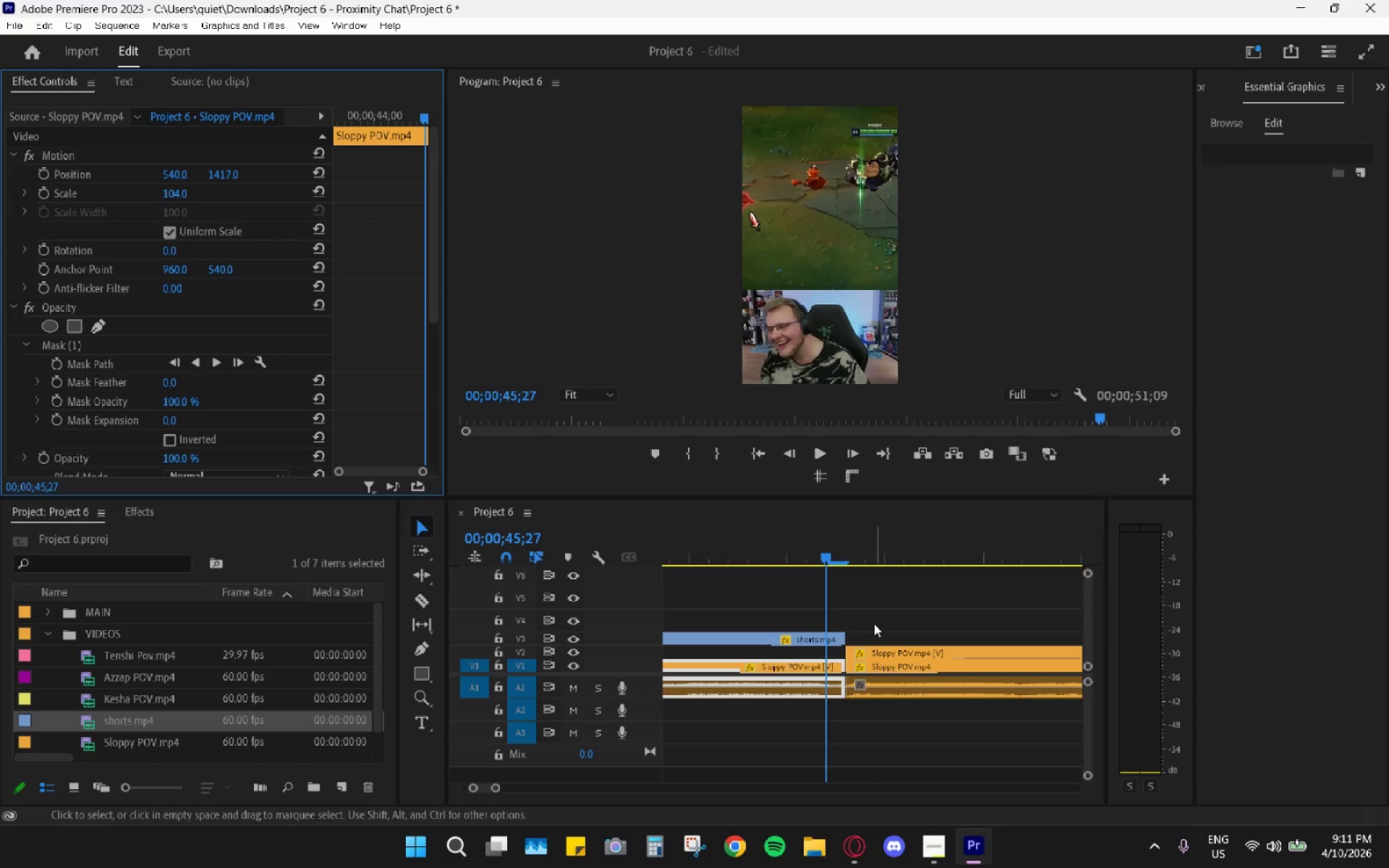 
key(ArrowRight)
 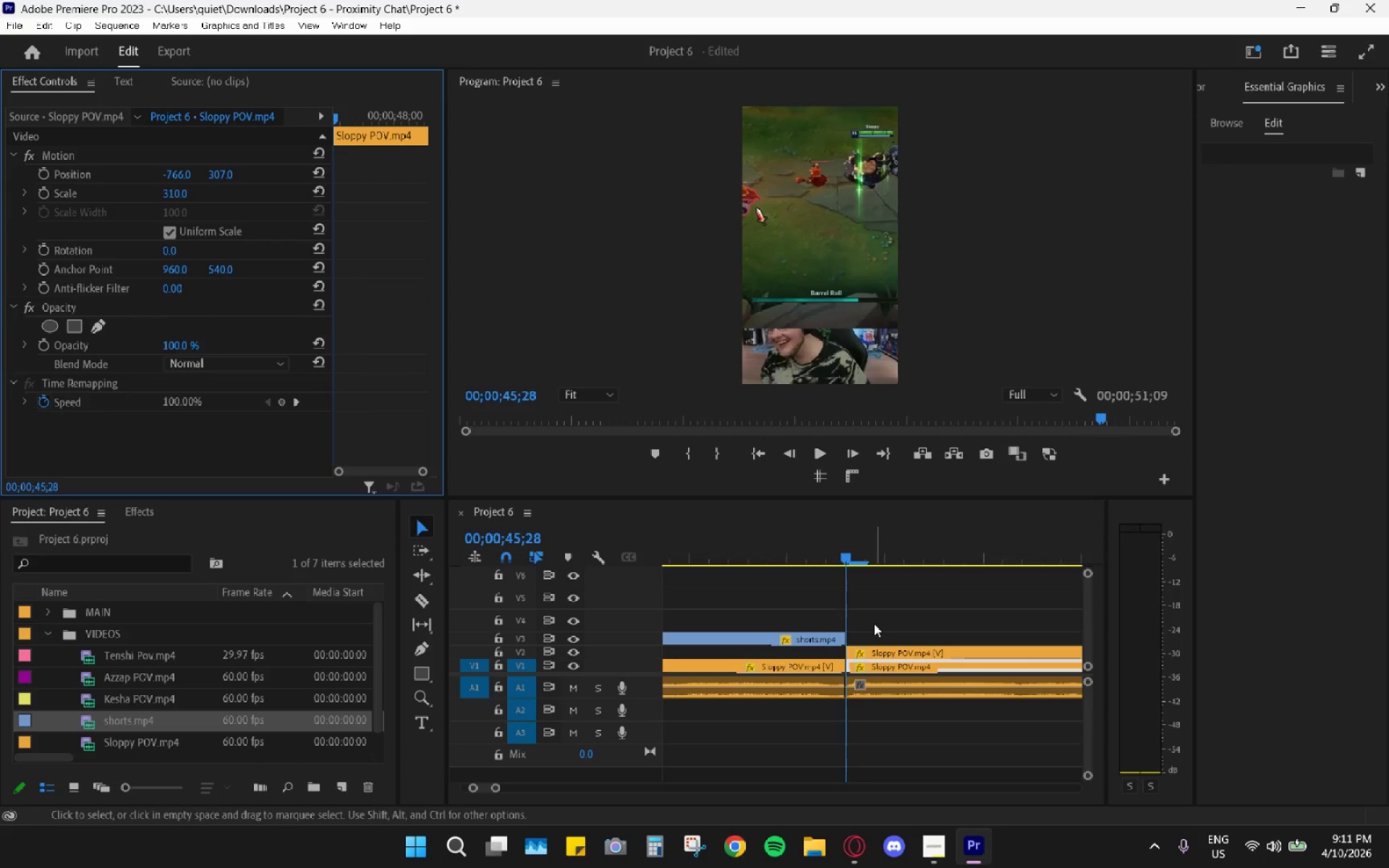 
key(ArrowLeft)
 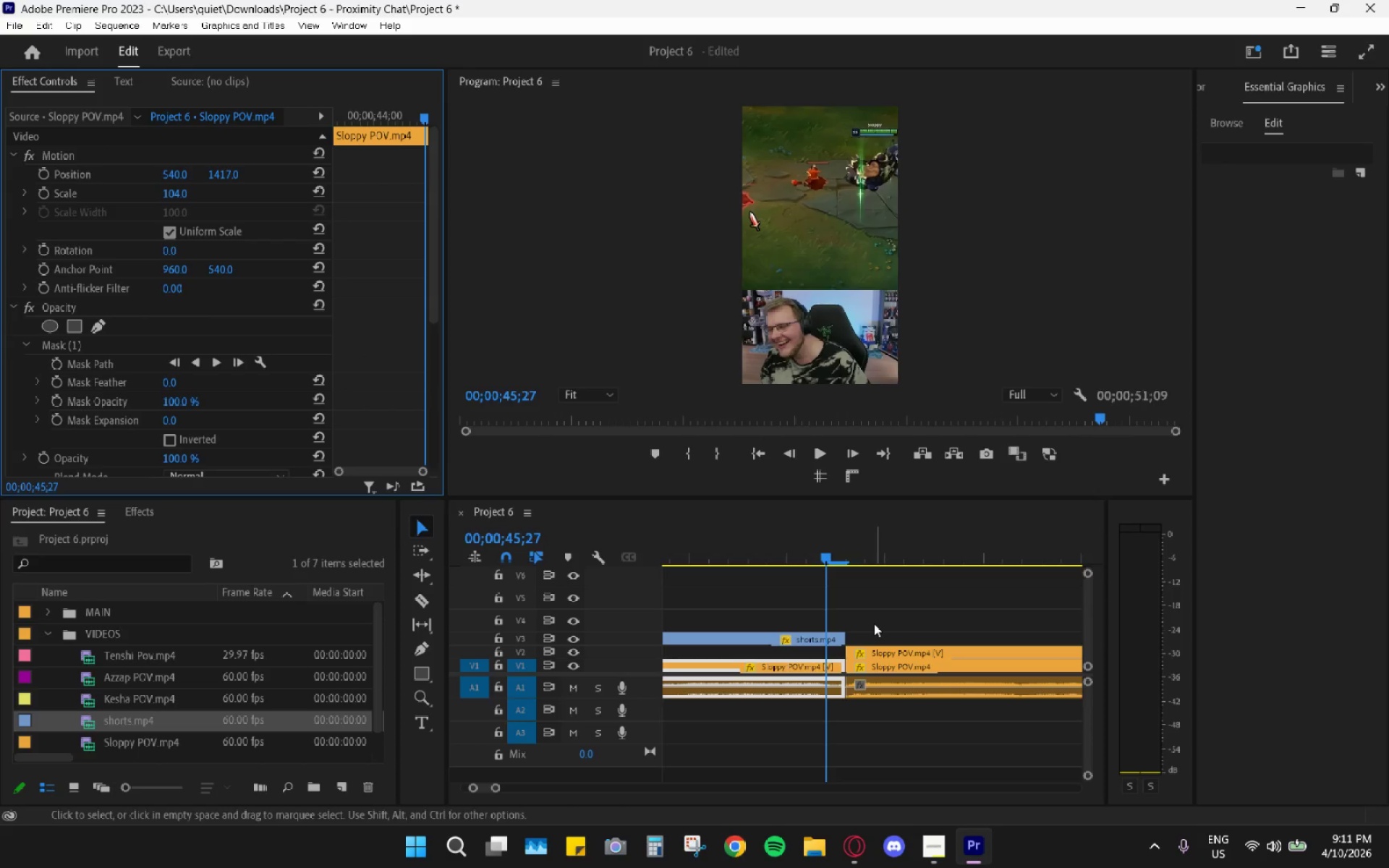 
key(ArrowRight)
 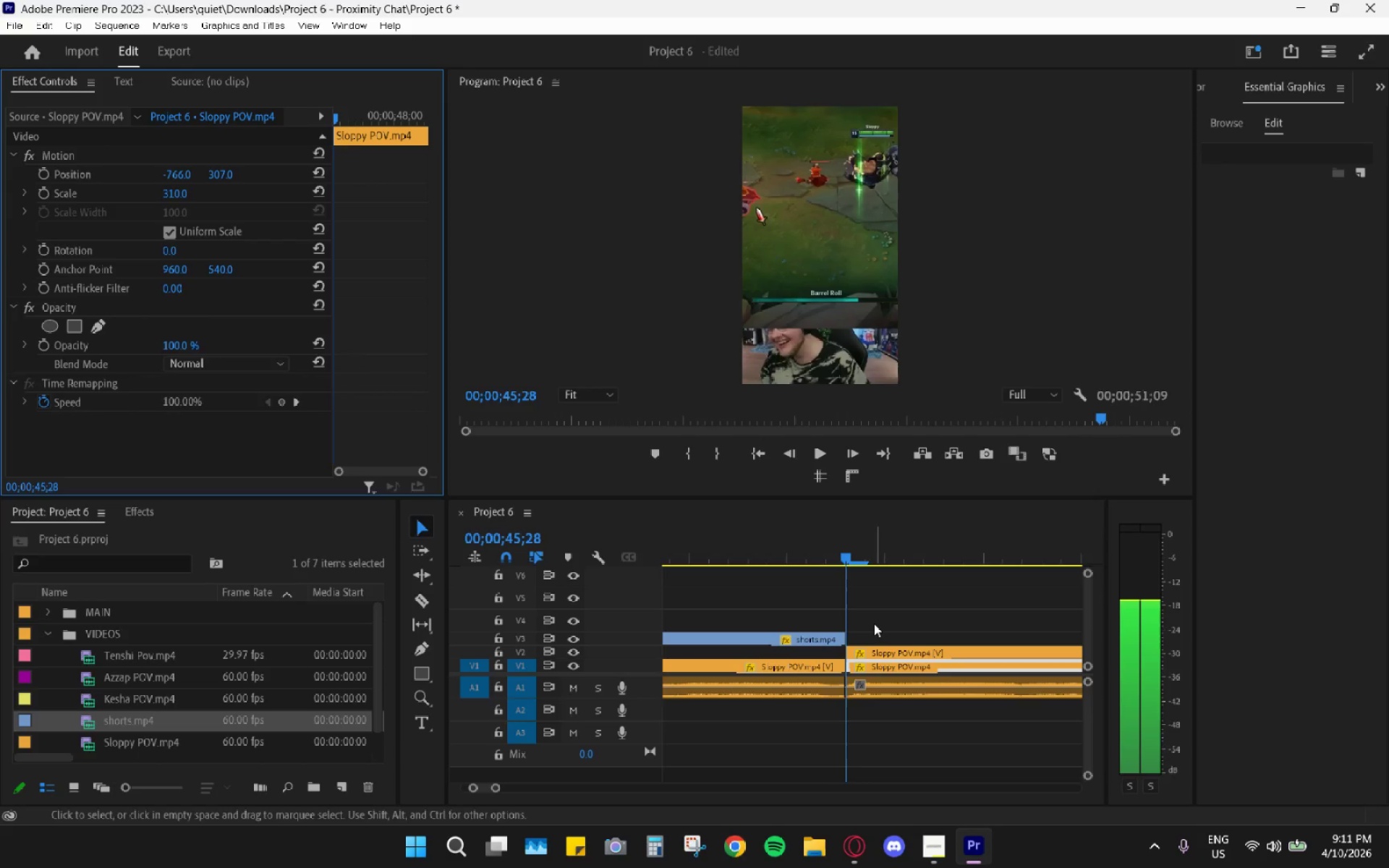 
key(ArrowLeft)
 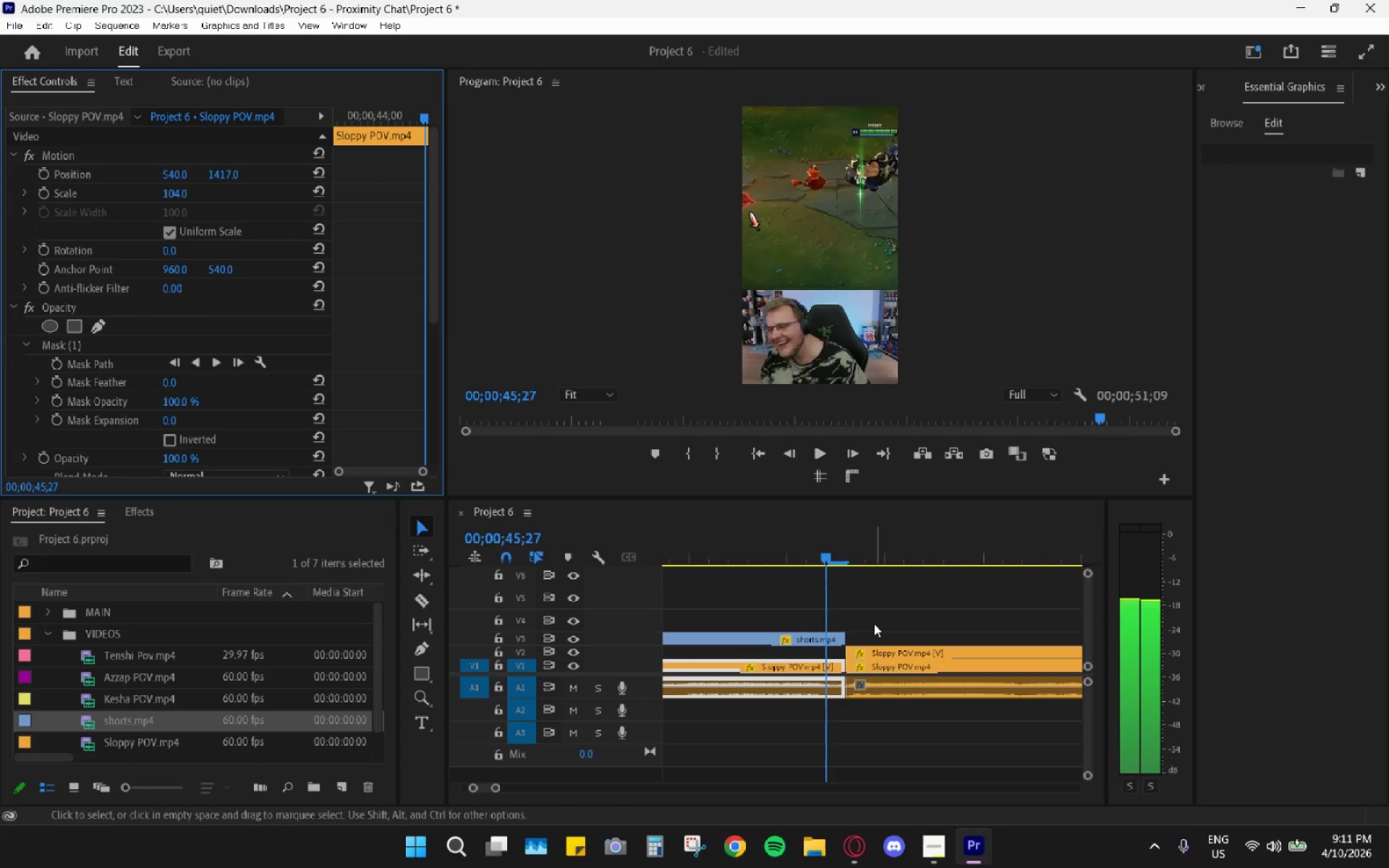 
key(ArrowRight)
 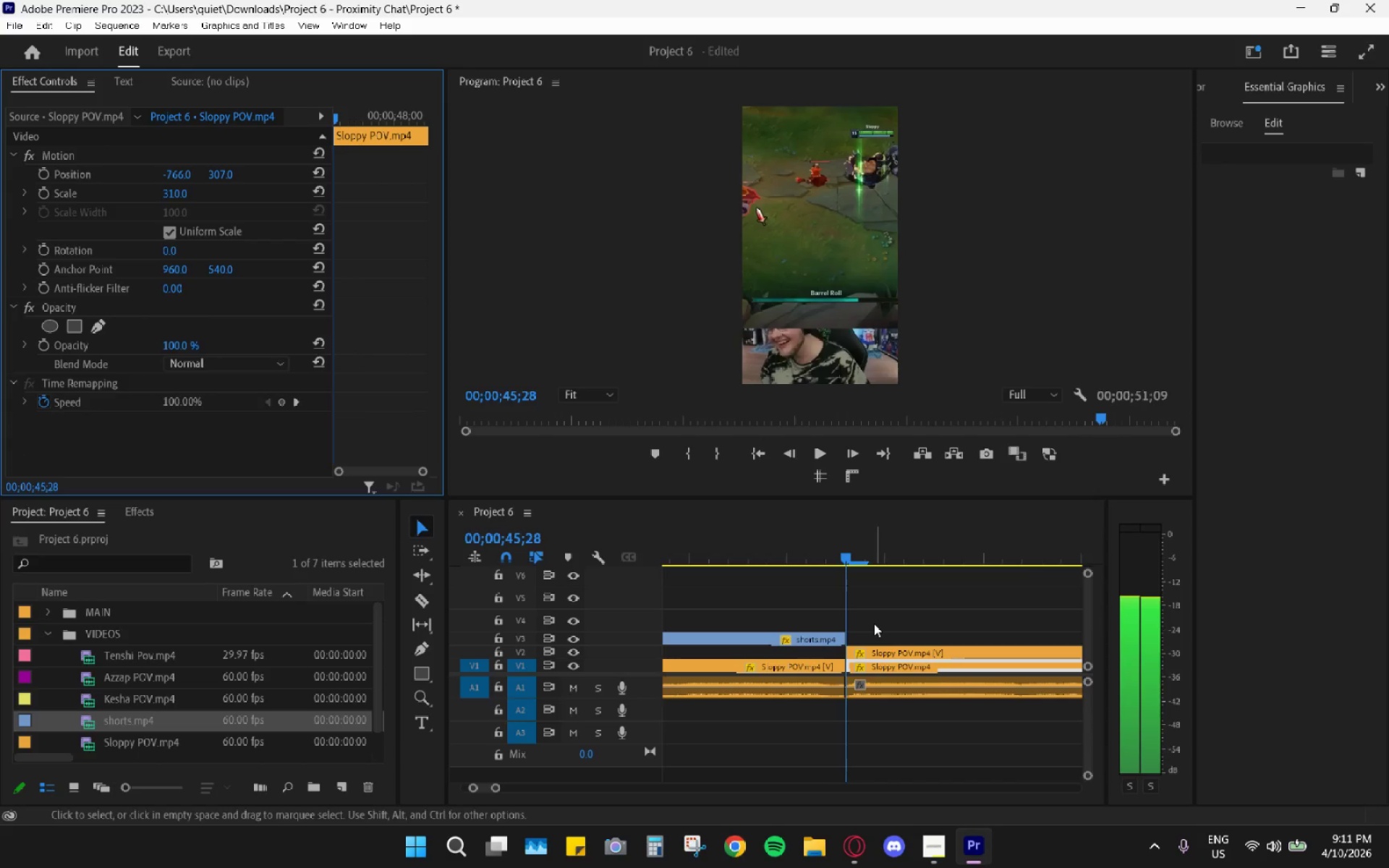 
key(ArrowLeft)
 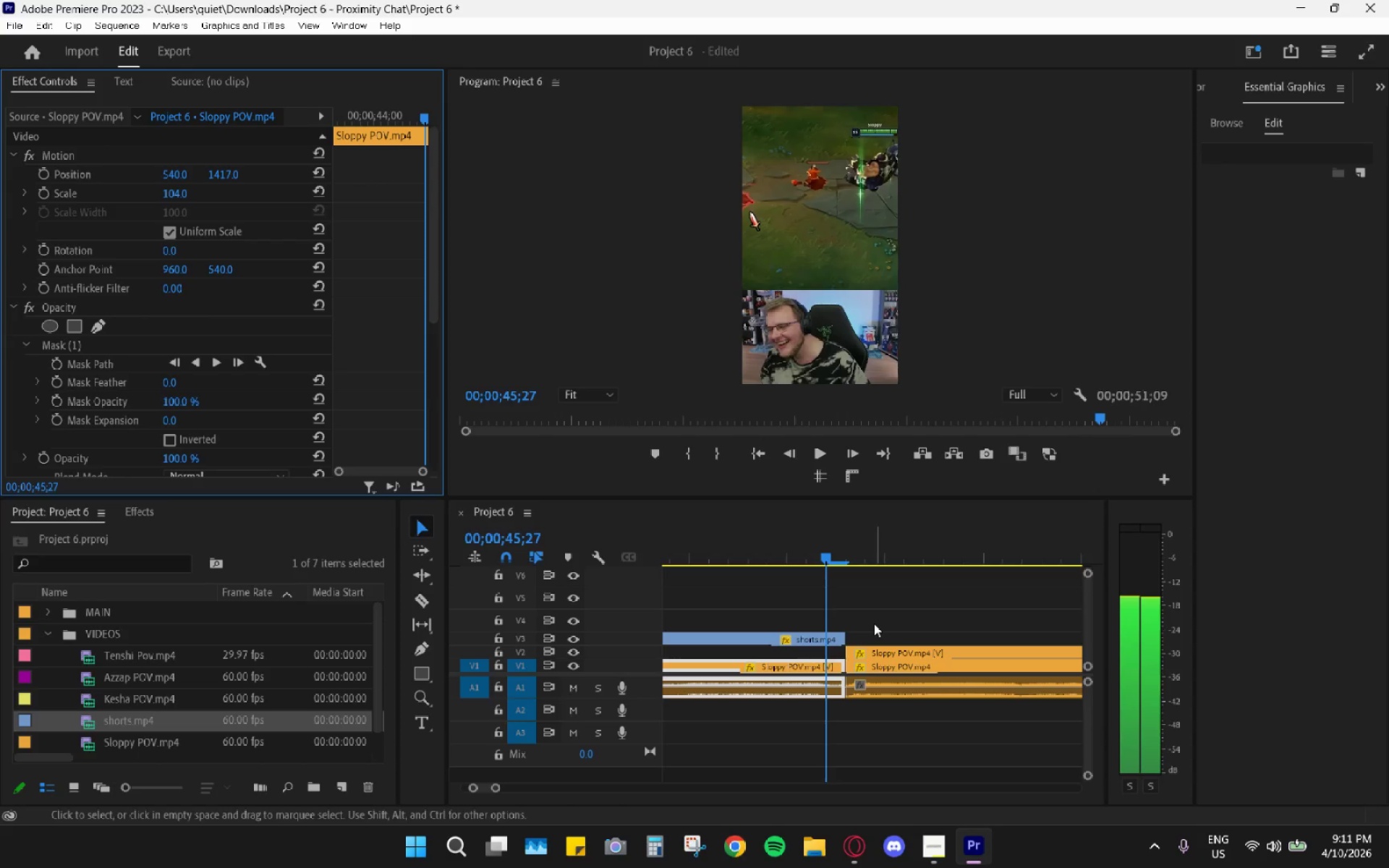 
key(ArrowRight)
 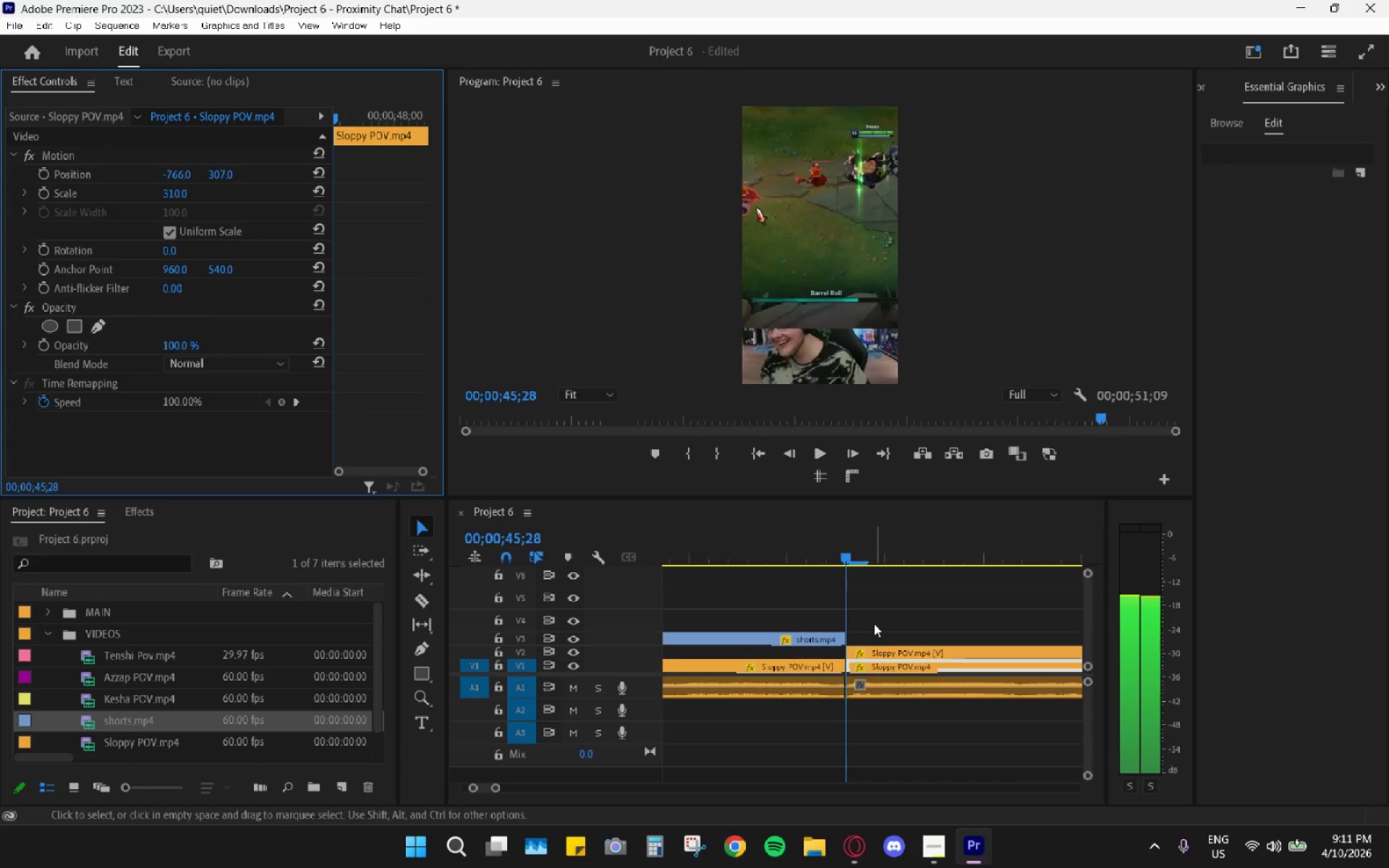 
key(ArrowLeft)
 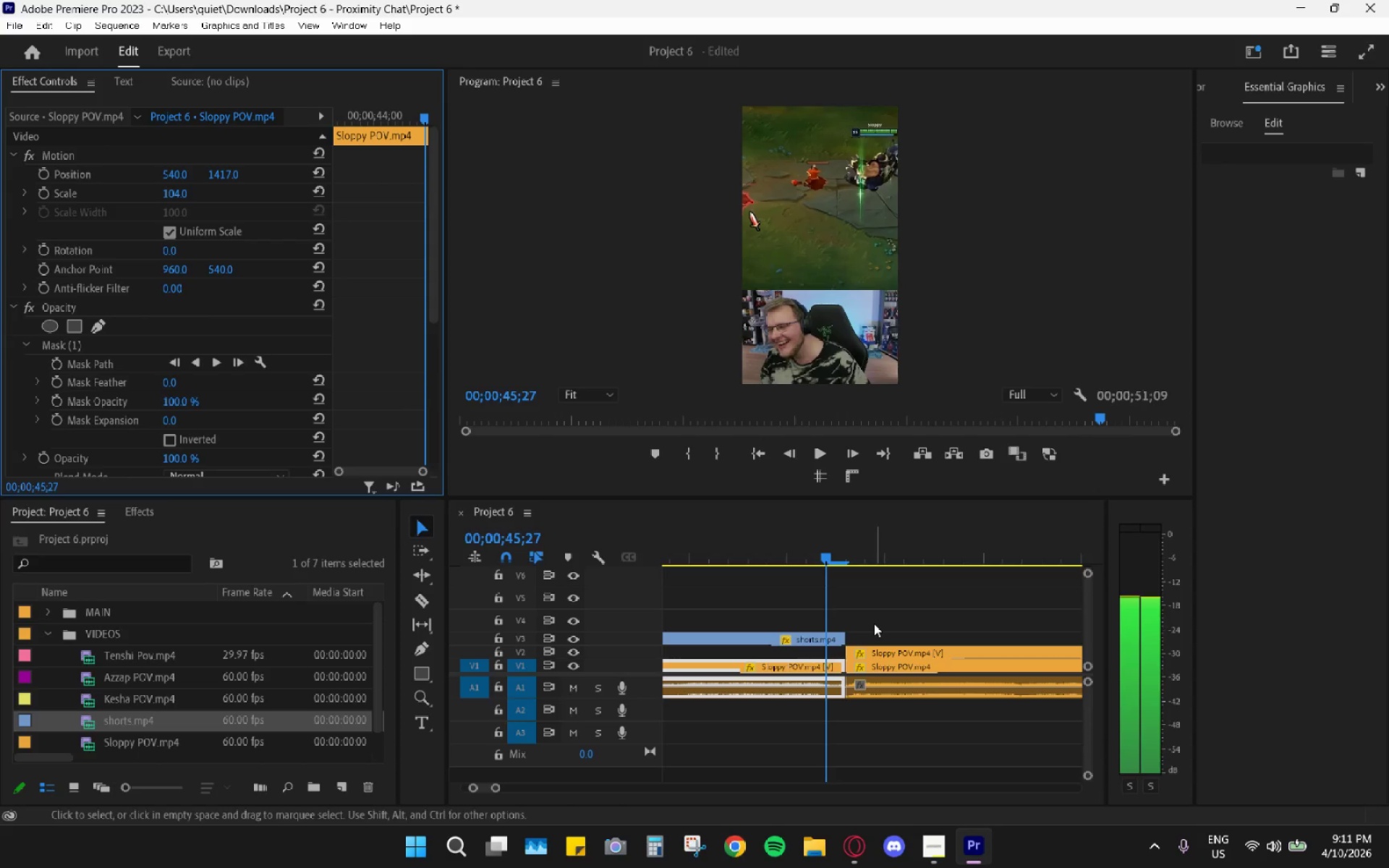 
key(ArrowRight)
 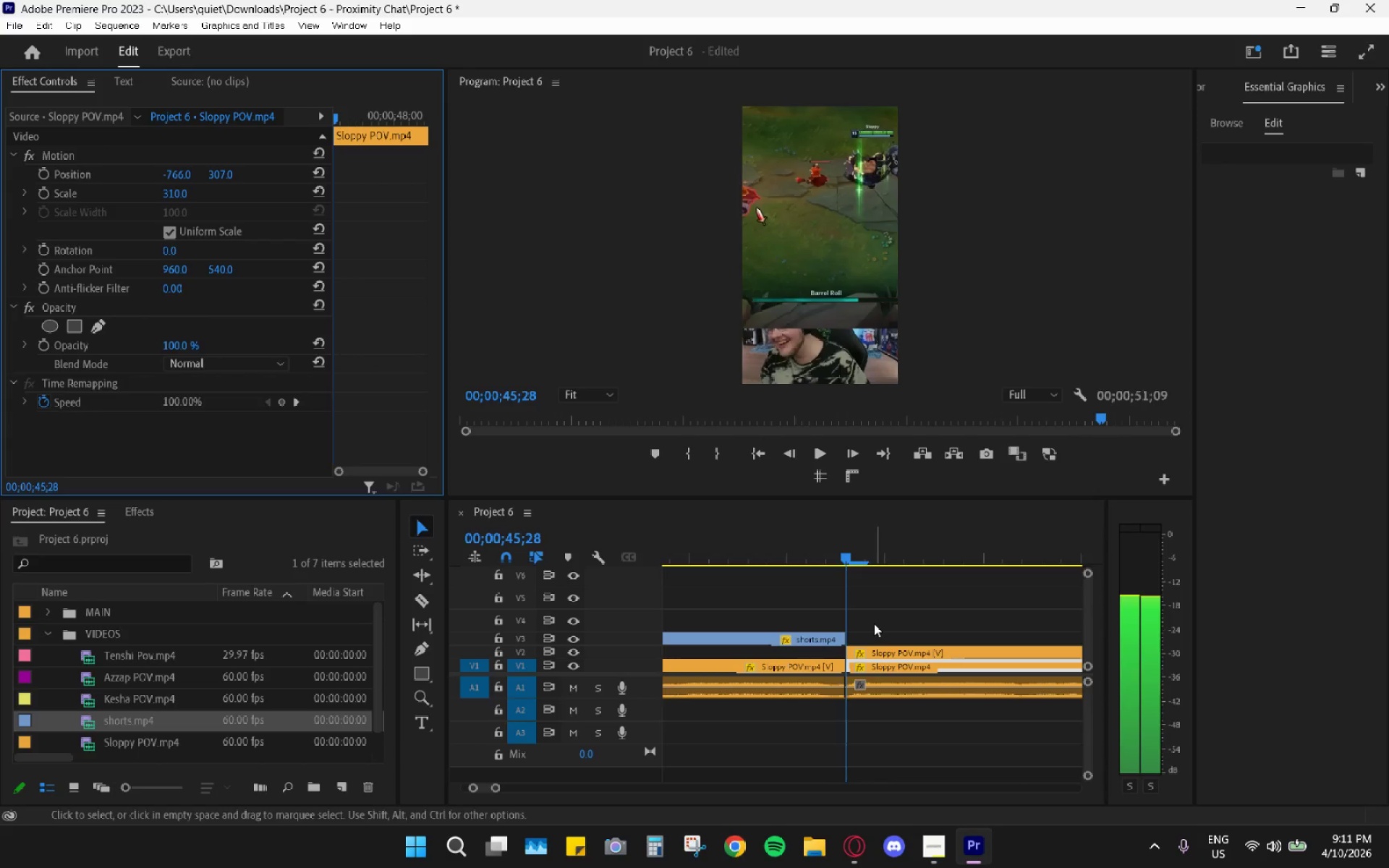 
key(ArrowLeft)
 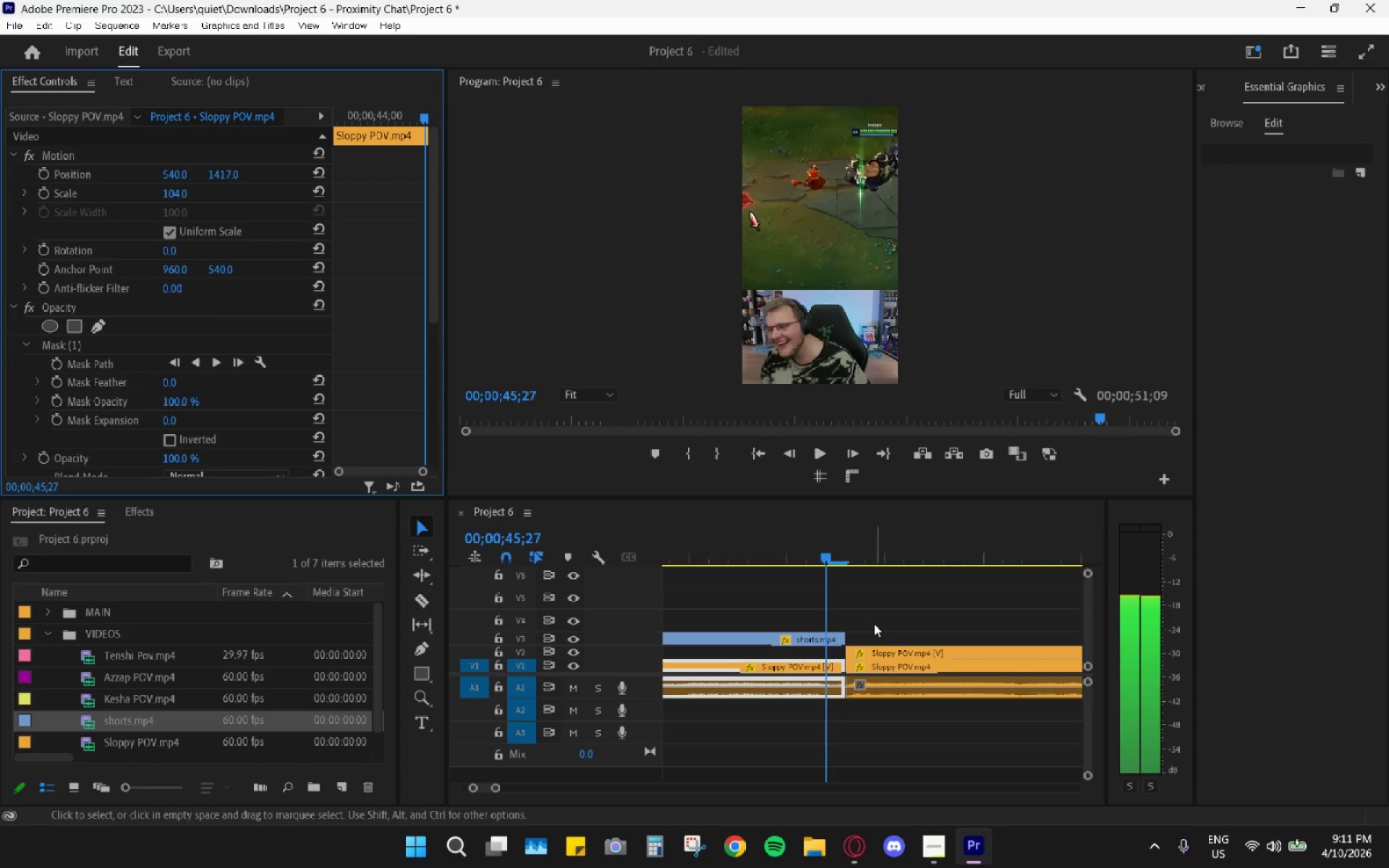 
key(ArrowRight)
 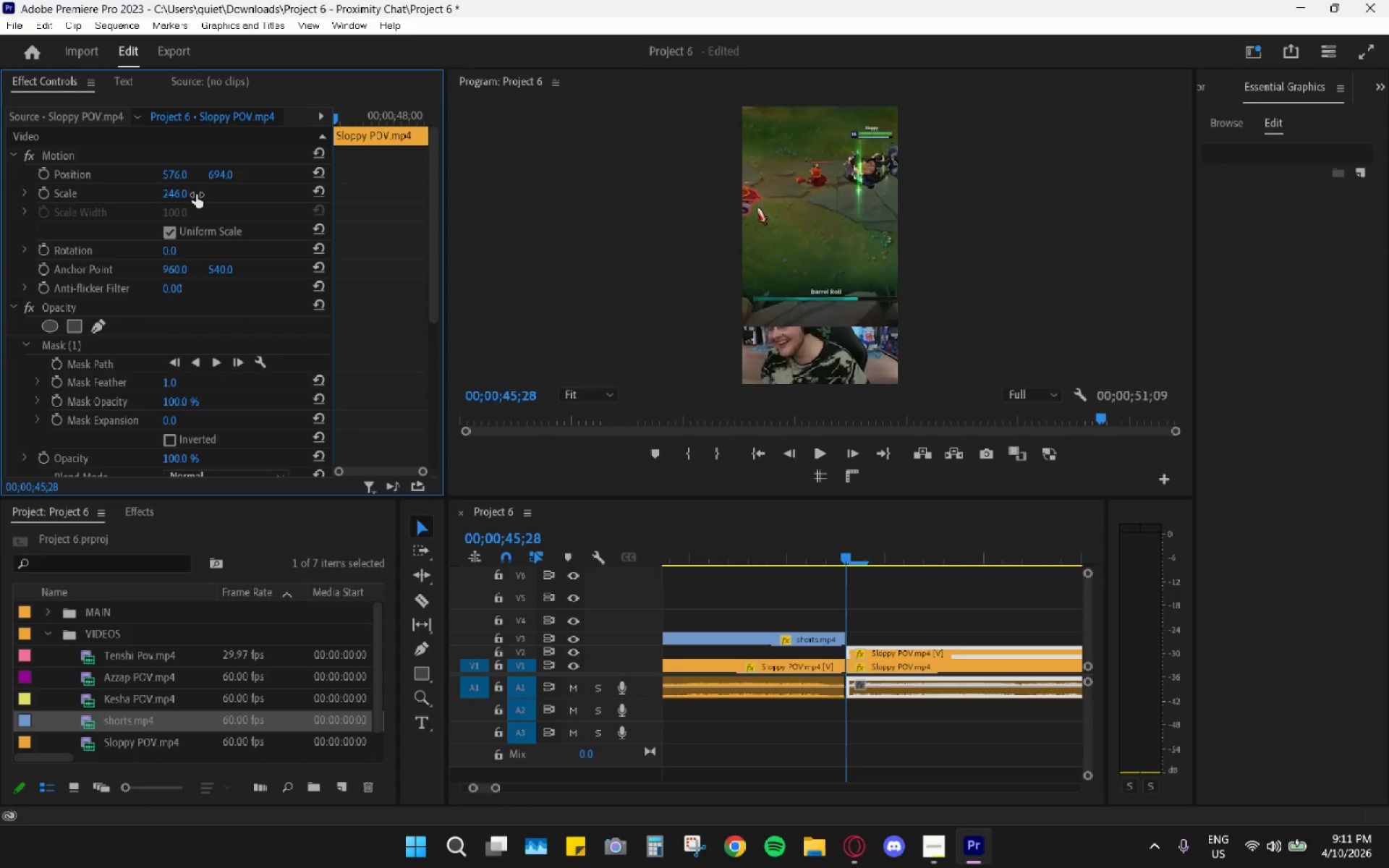 
wait(5.48)
 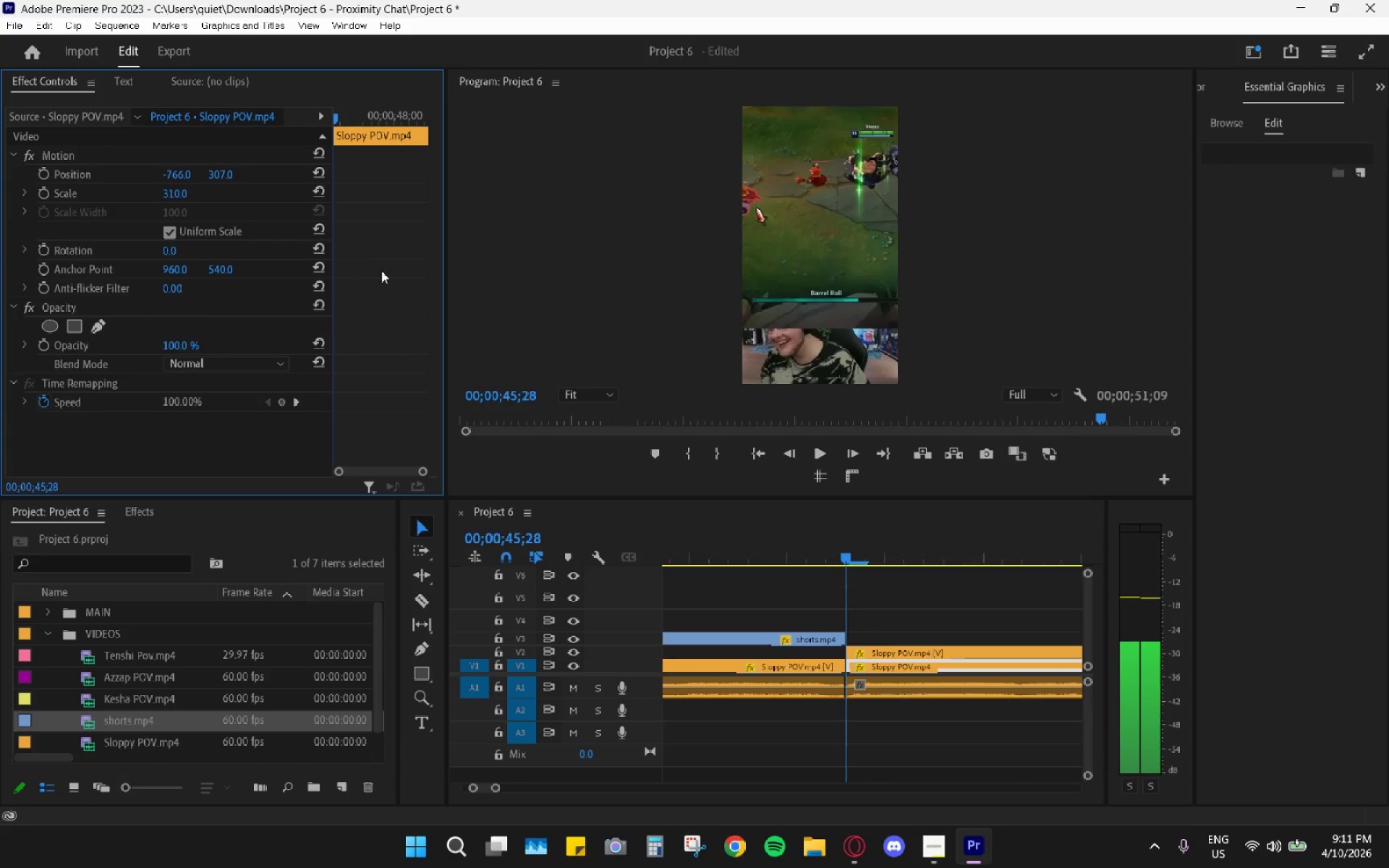 
left_click_drag(start_coordinate=[179, 193], to_coordinate=[237, 196])
 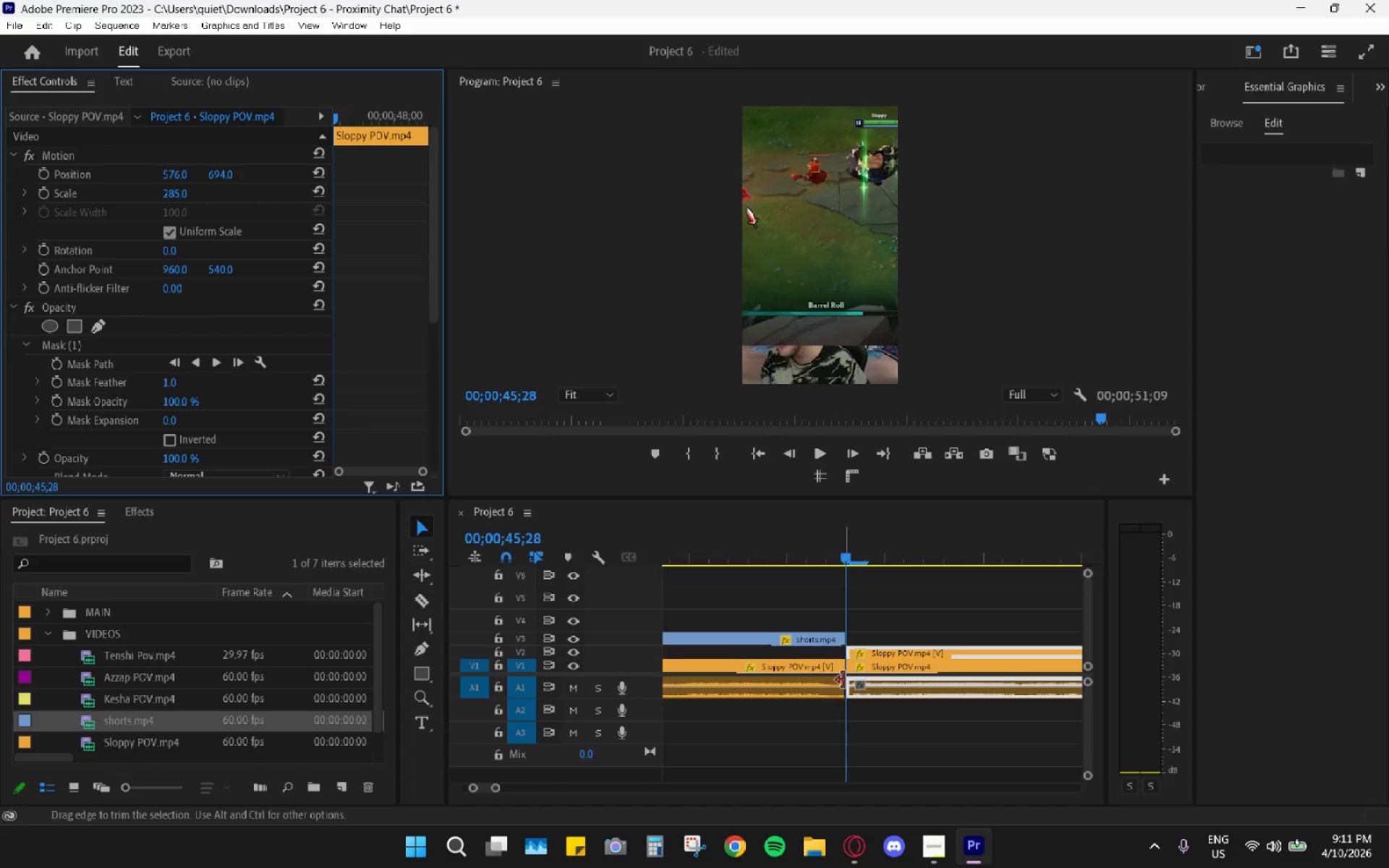 
key(ArrowLeft)
 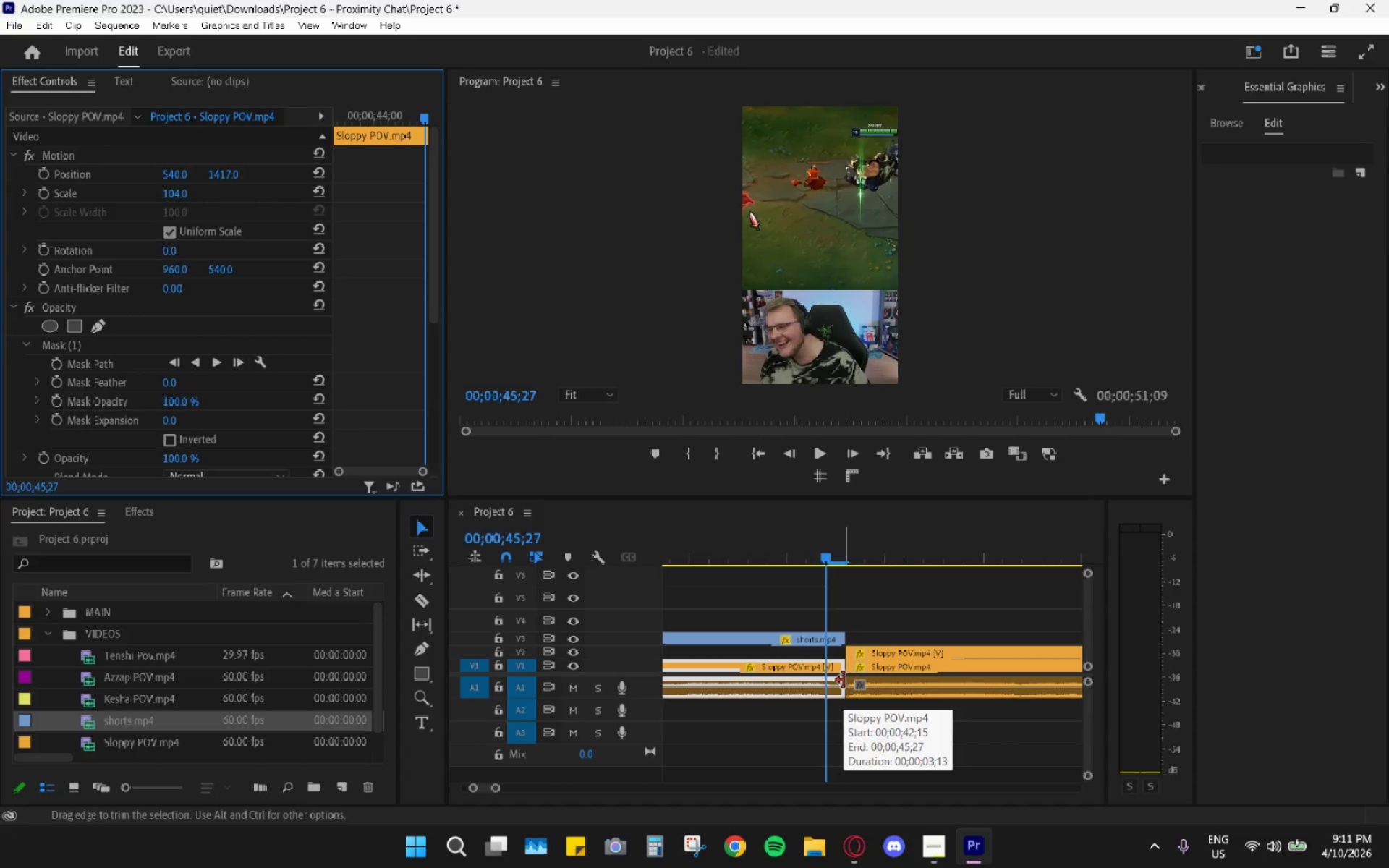 
key(ArrowRight)
 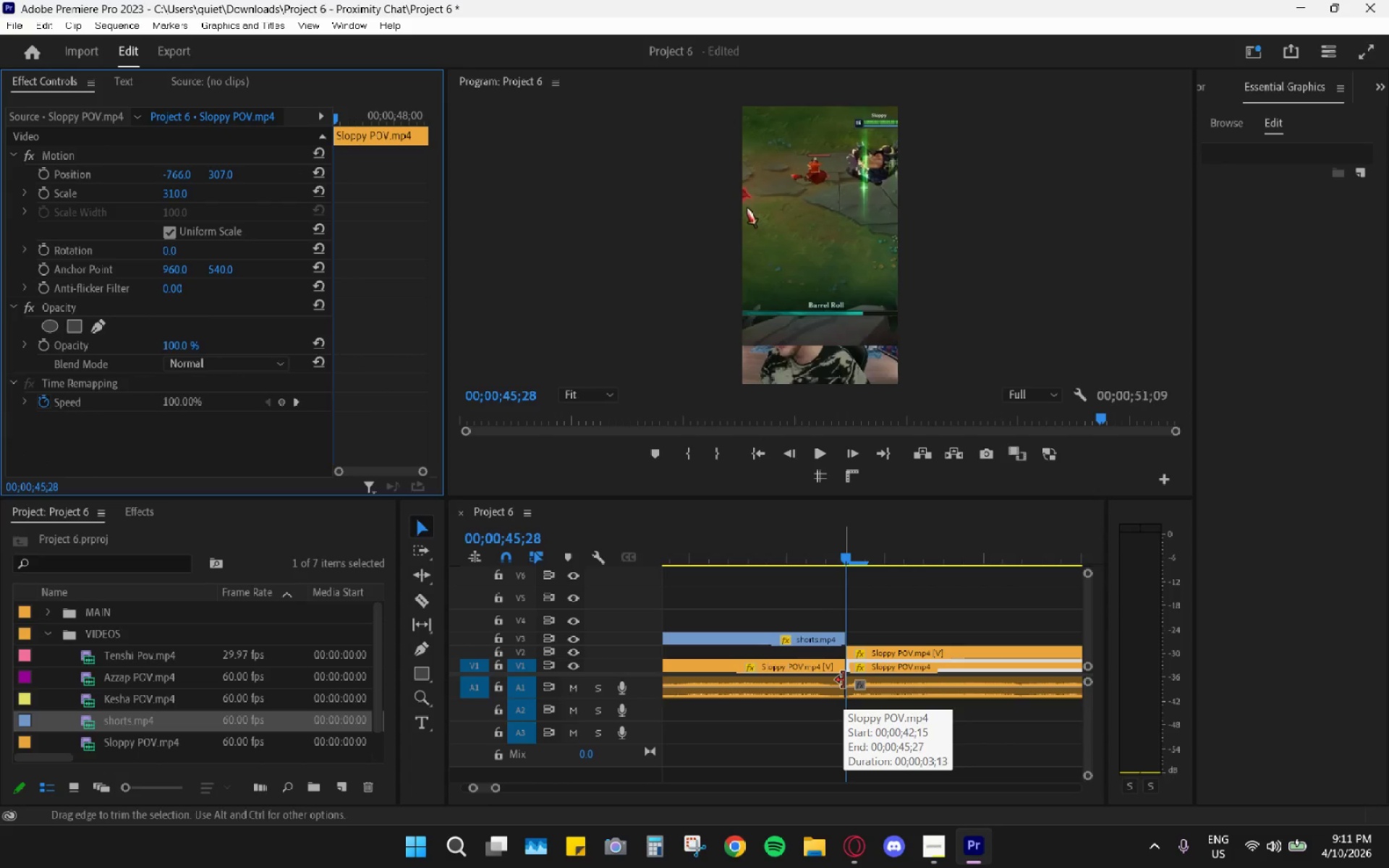 
key(ArrowLeft)
 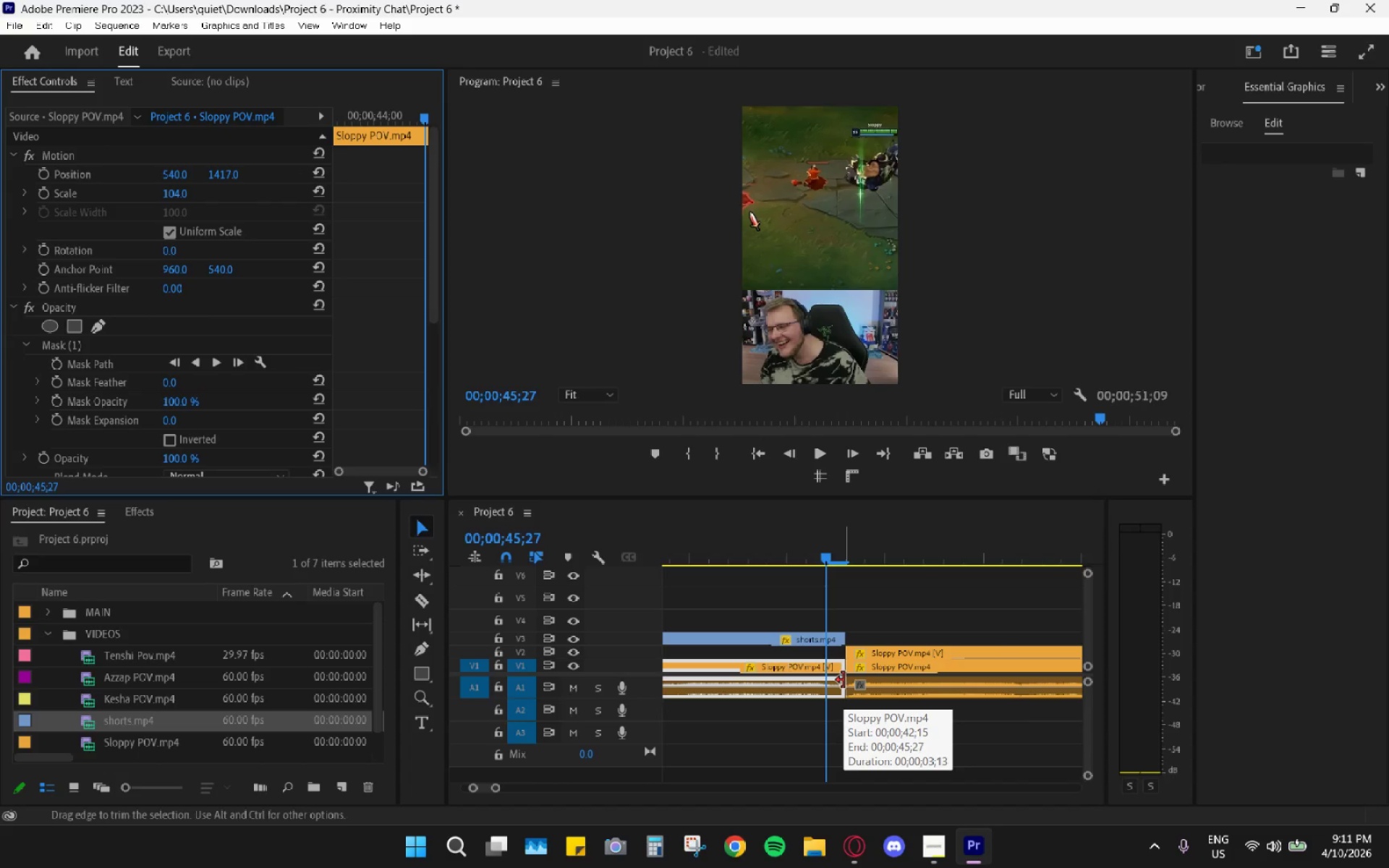 
key(ArrowRight)
 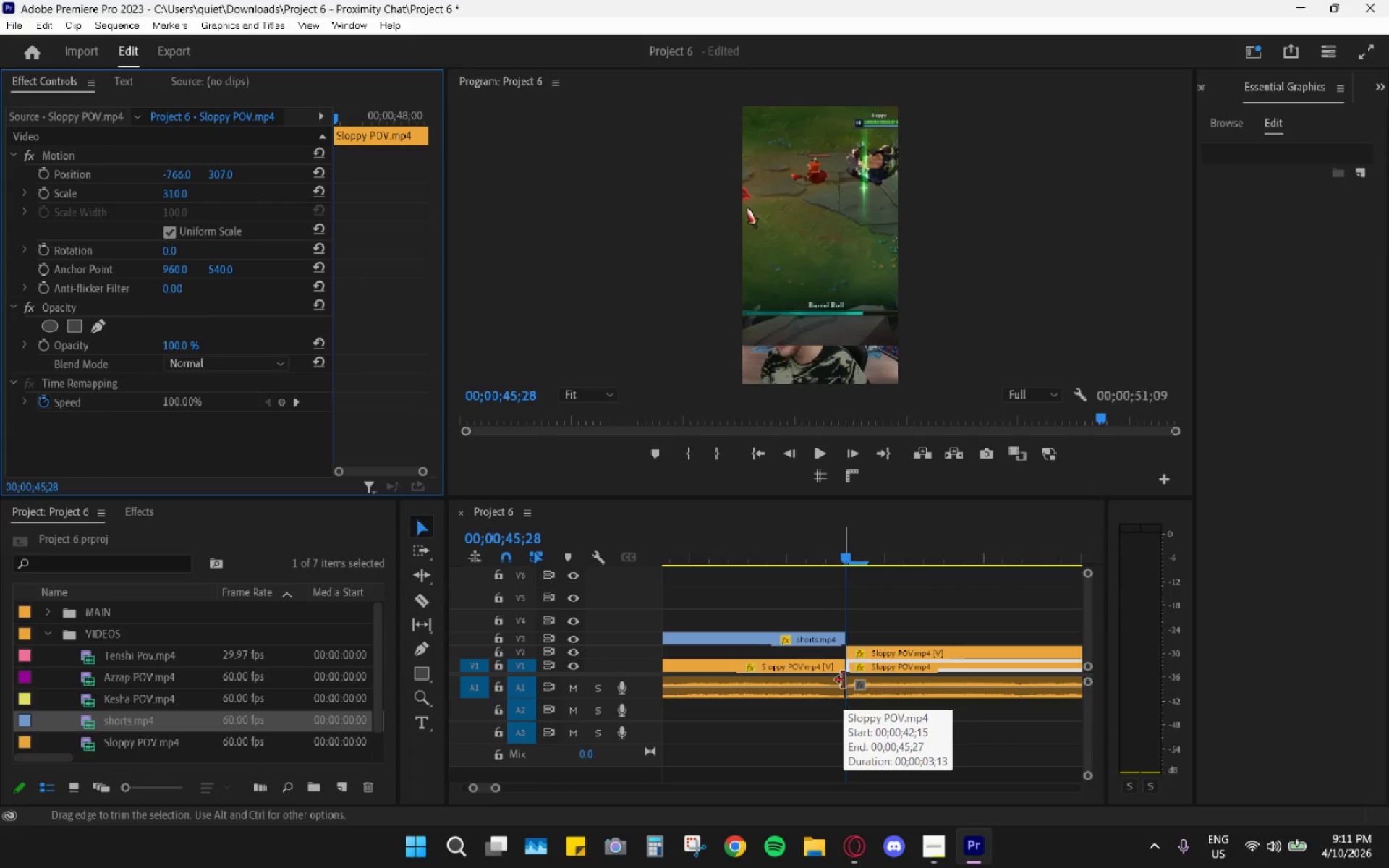 
key(ArrowLeft)
 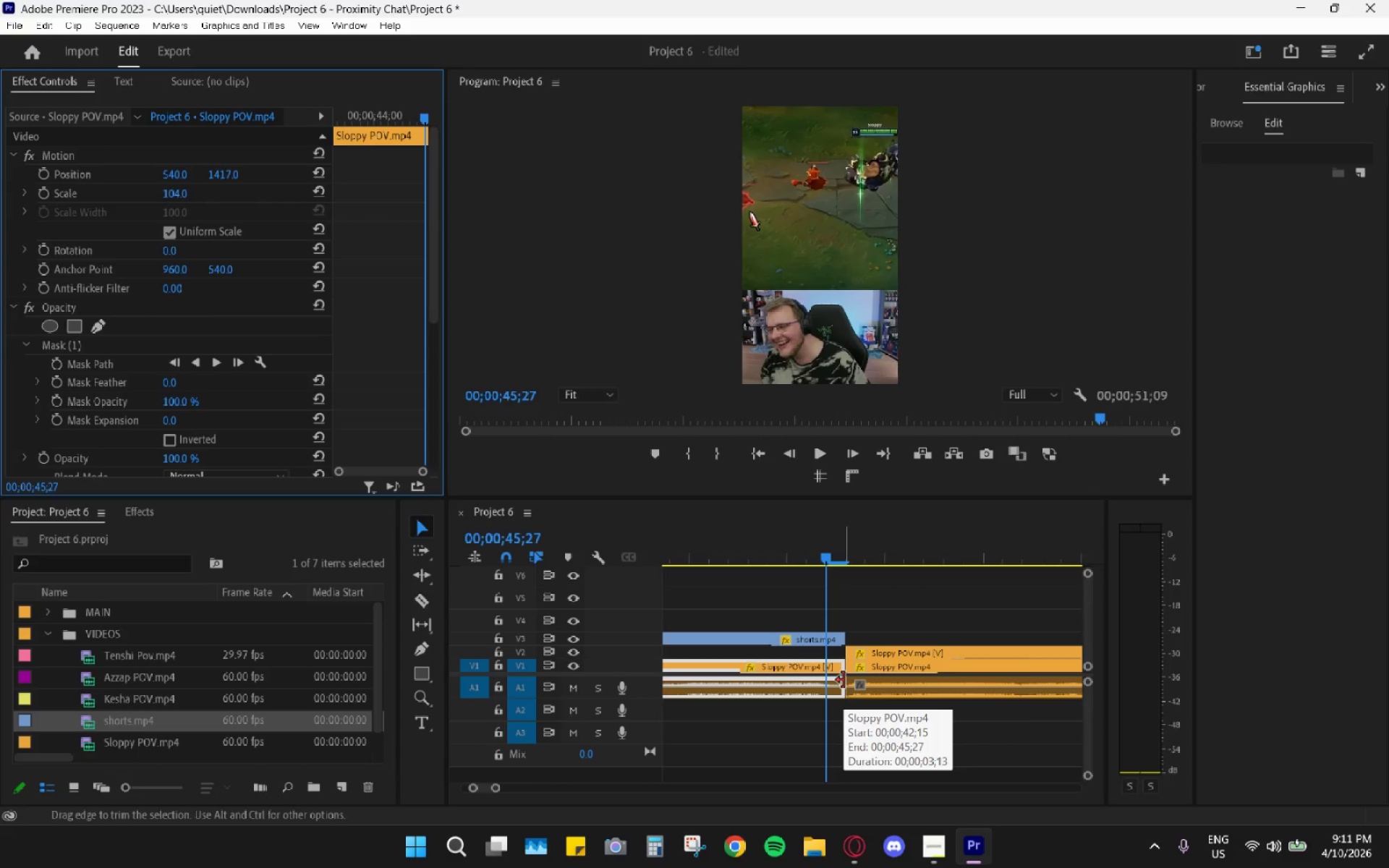 
key(ArrowRight)
 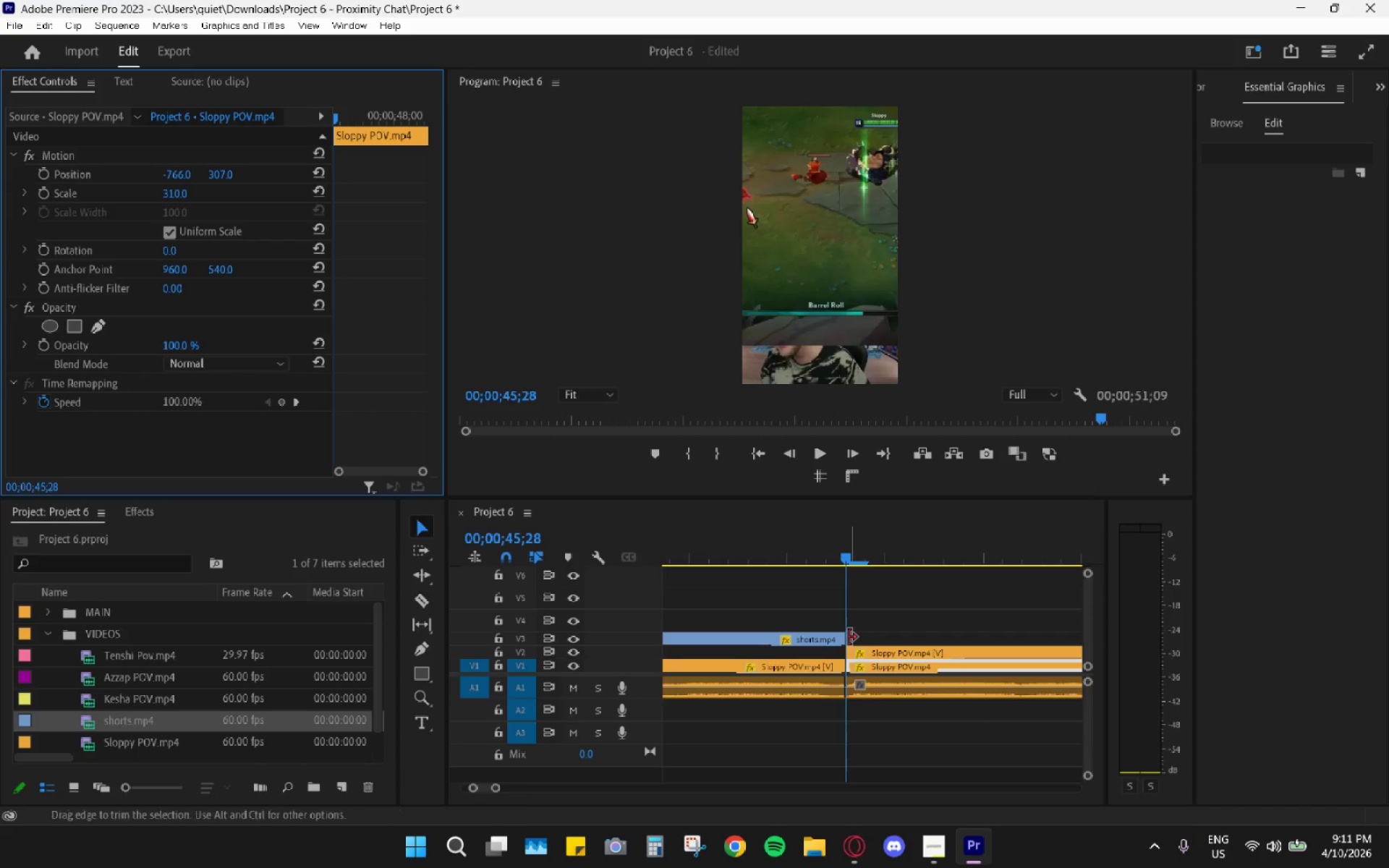 
left_click([859, 656])
 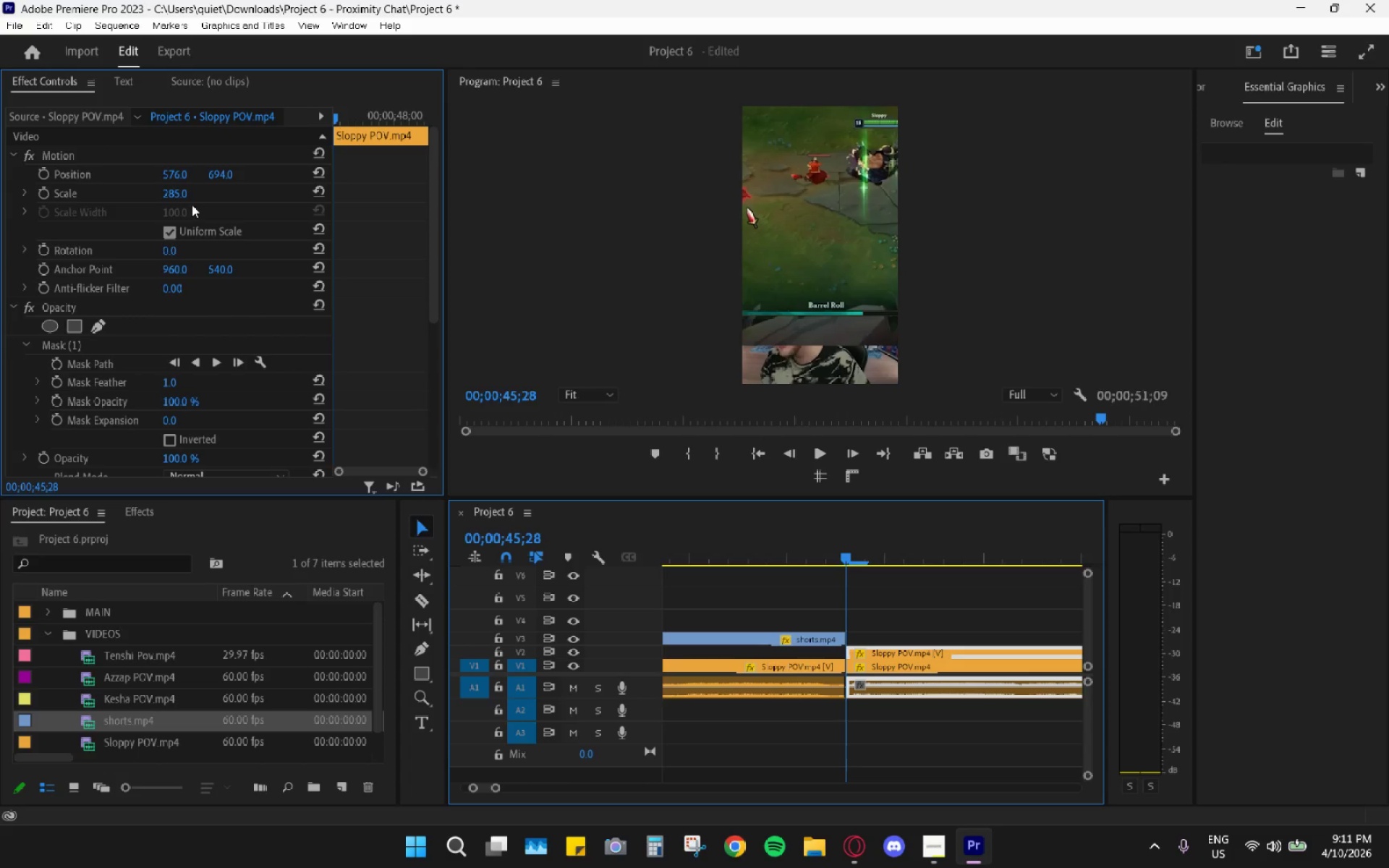 
left_click([183, 194])
 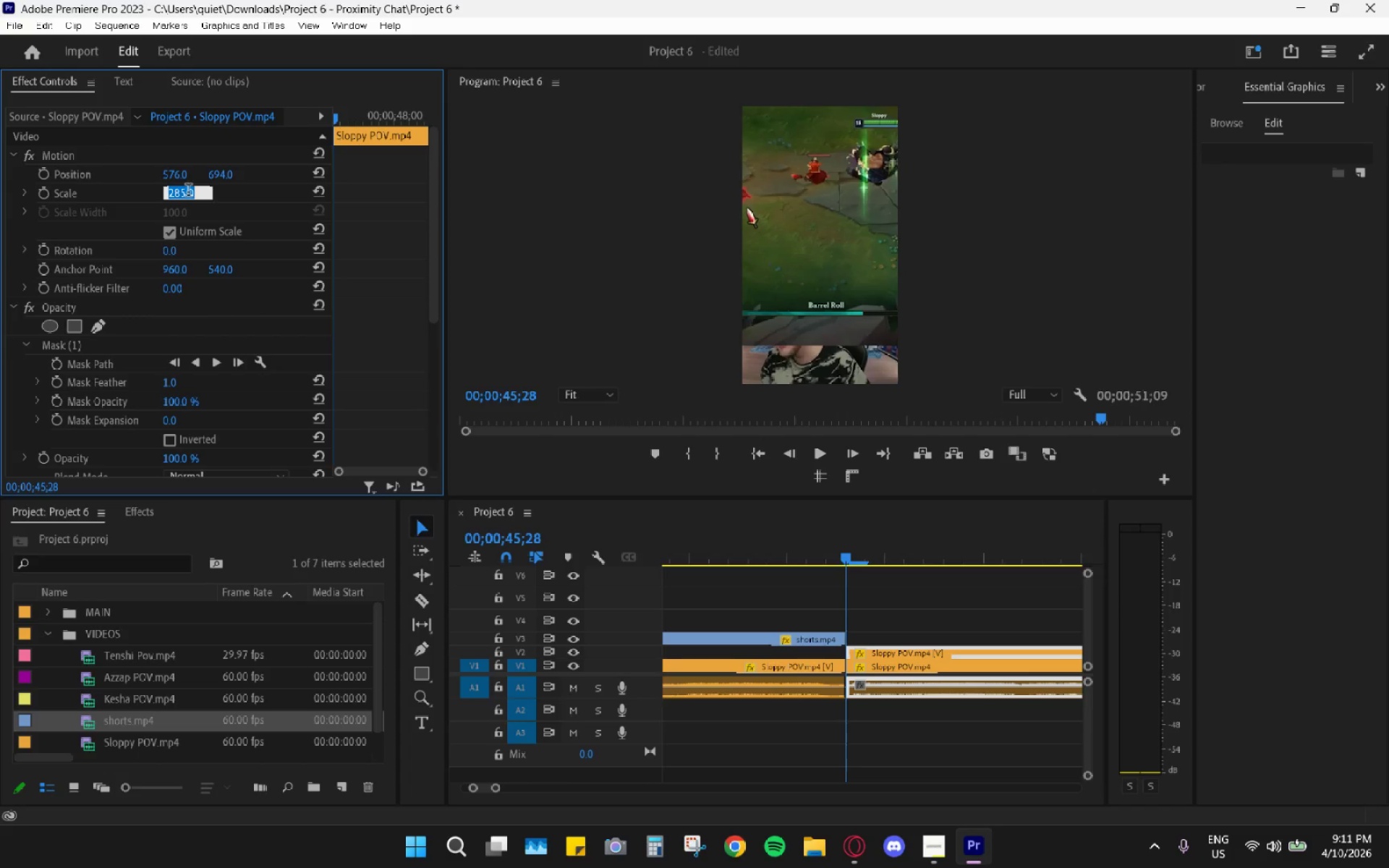 
key(Numpad2)
 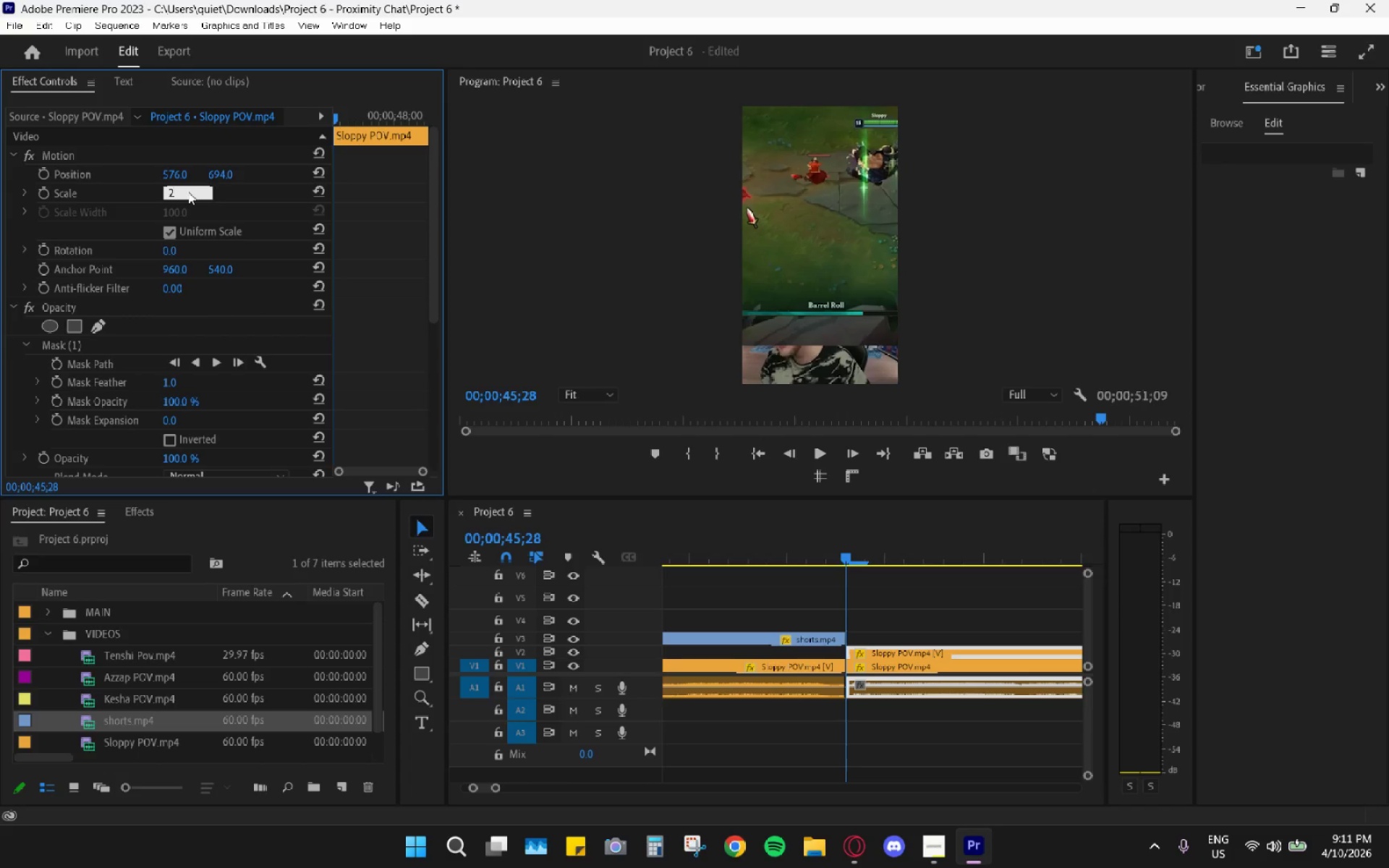 
key(Numpad6)
 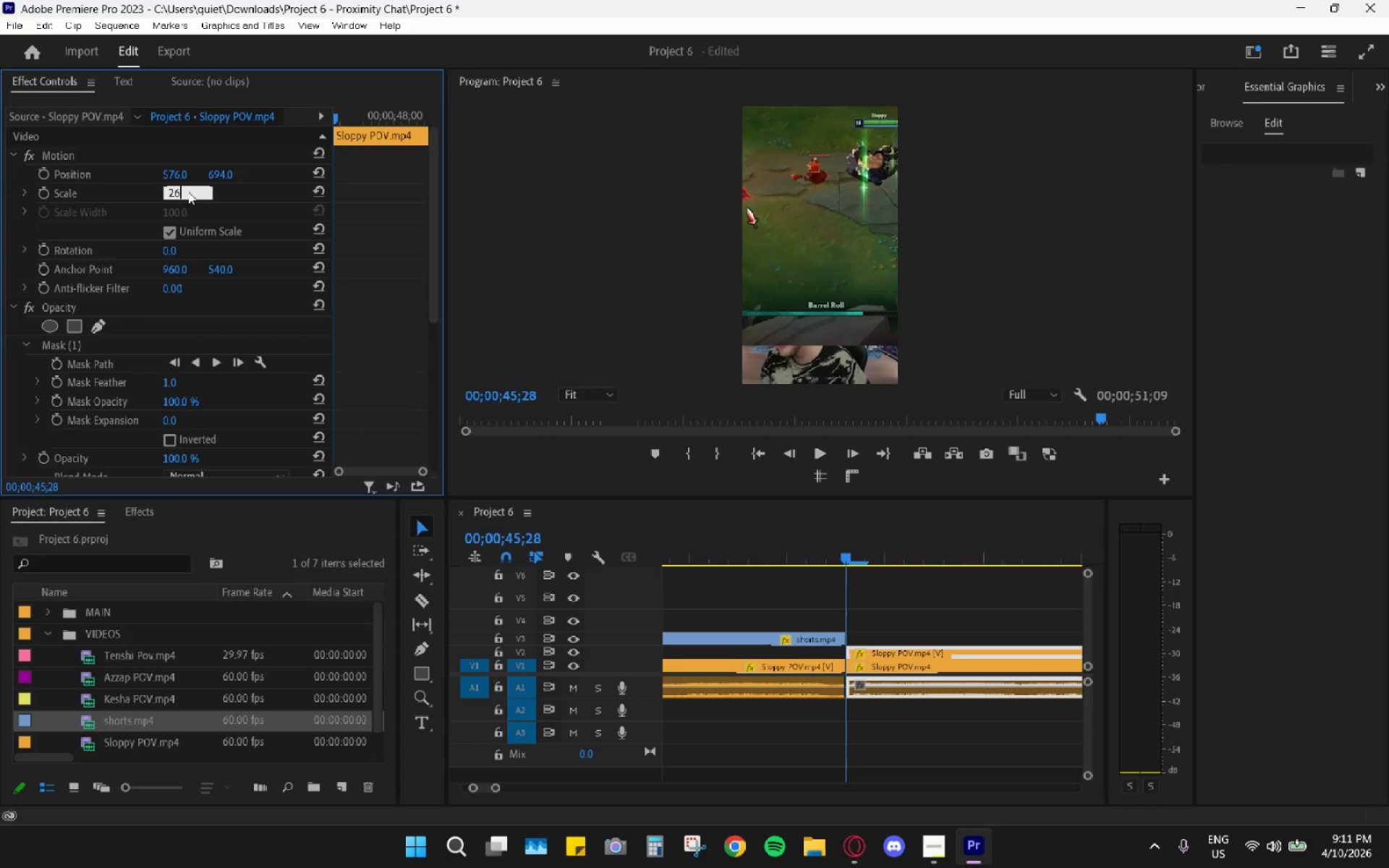 
key(Numpad0)
 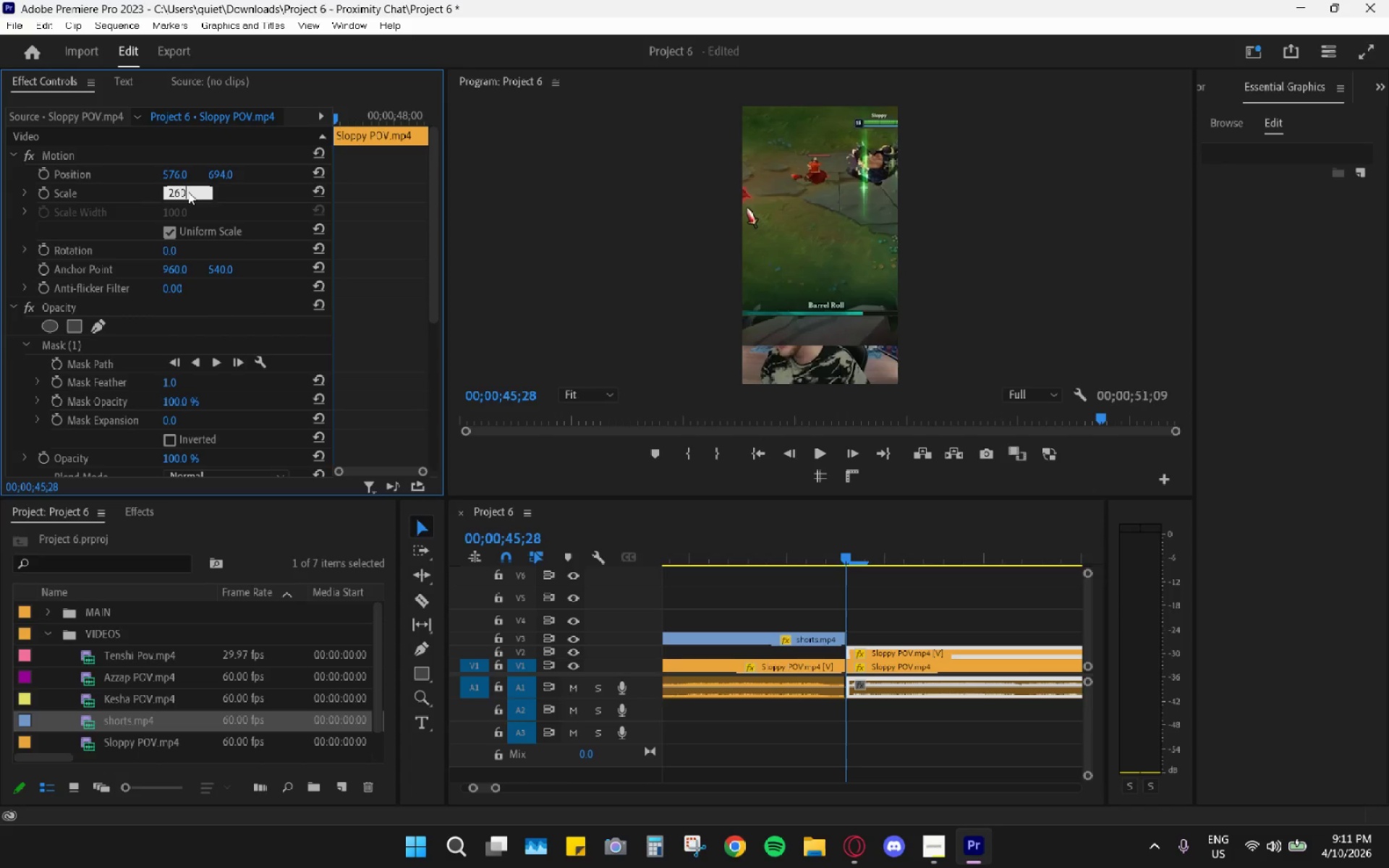 
key(Enter)
 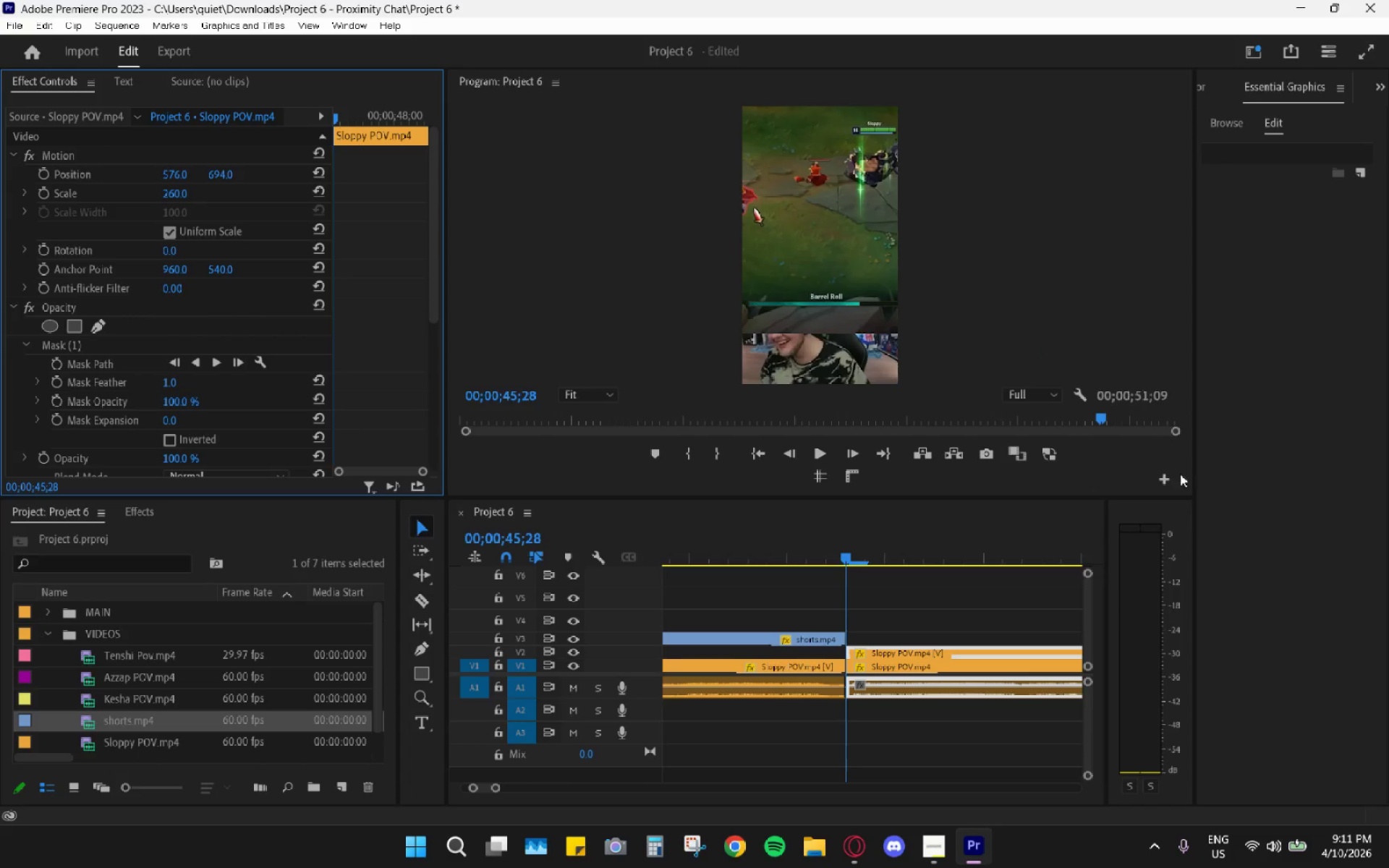 
left_click([834, 542])
 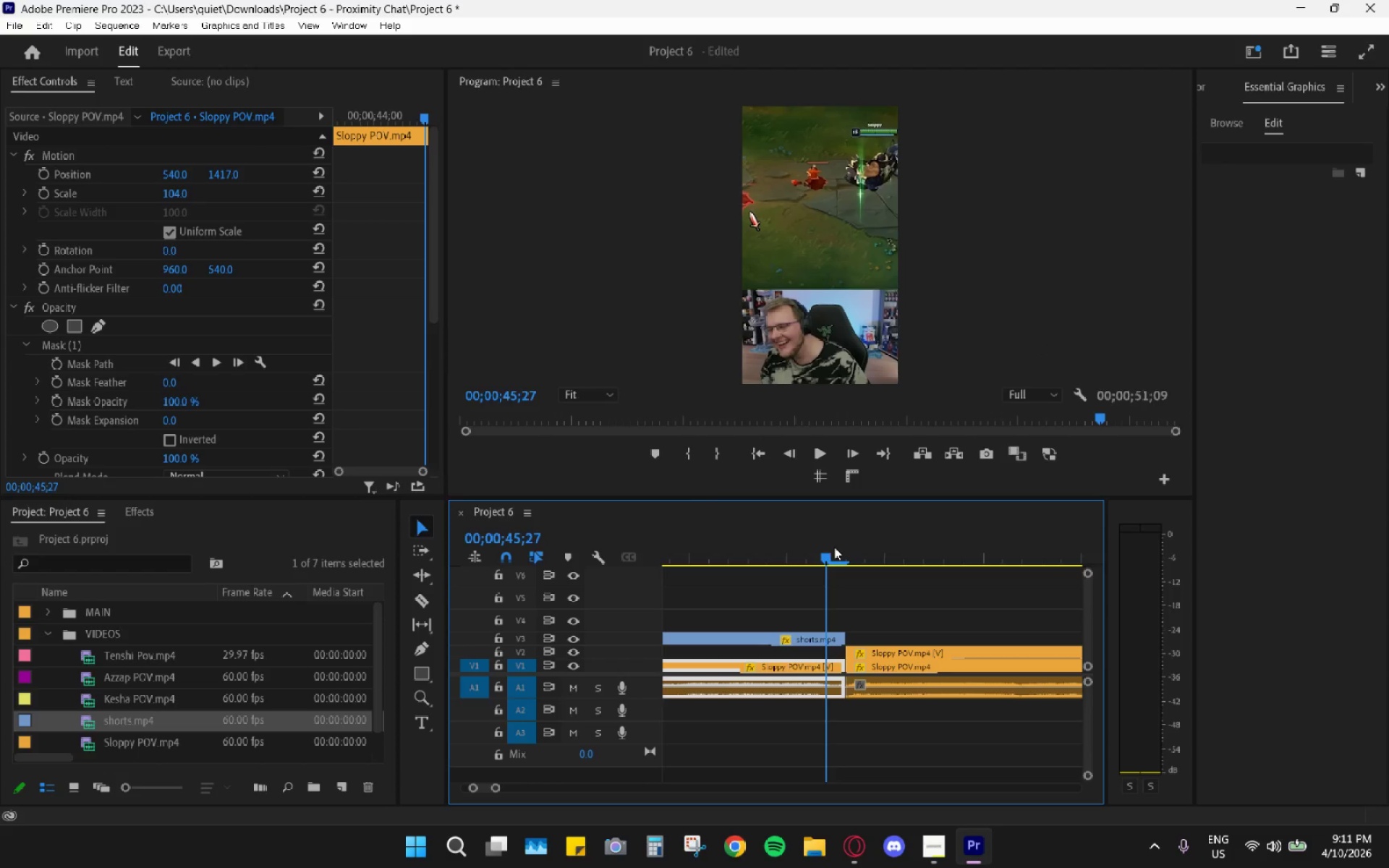 
left_click_drag(start_coordinate=[833, 548], to_coordinate=[851, 551])
 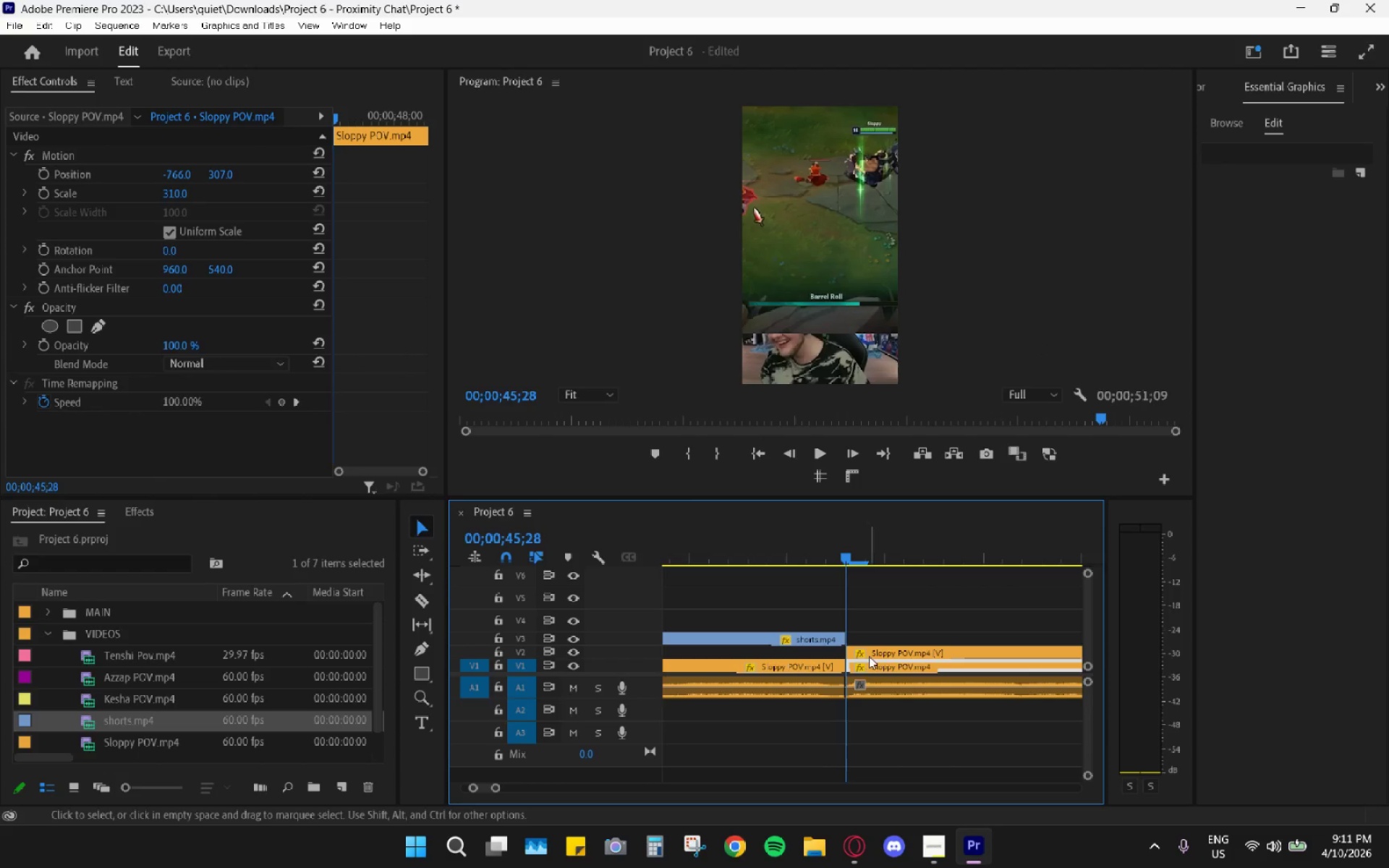 
left_click([870, 655])
 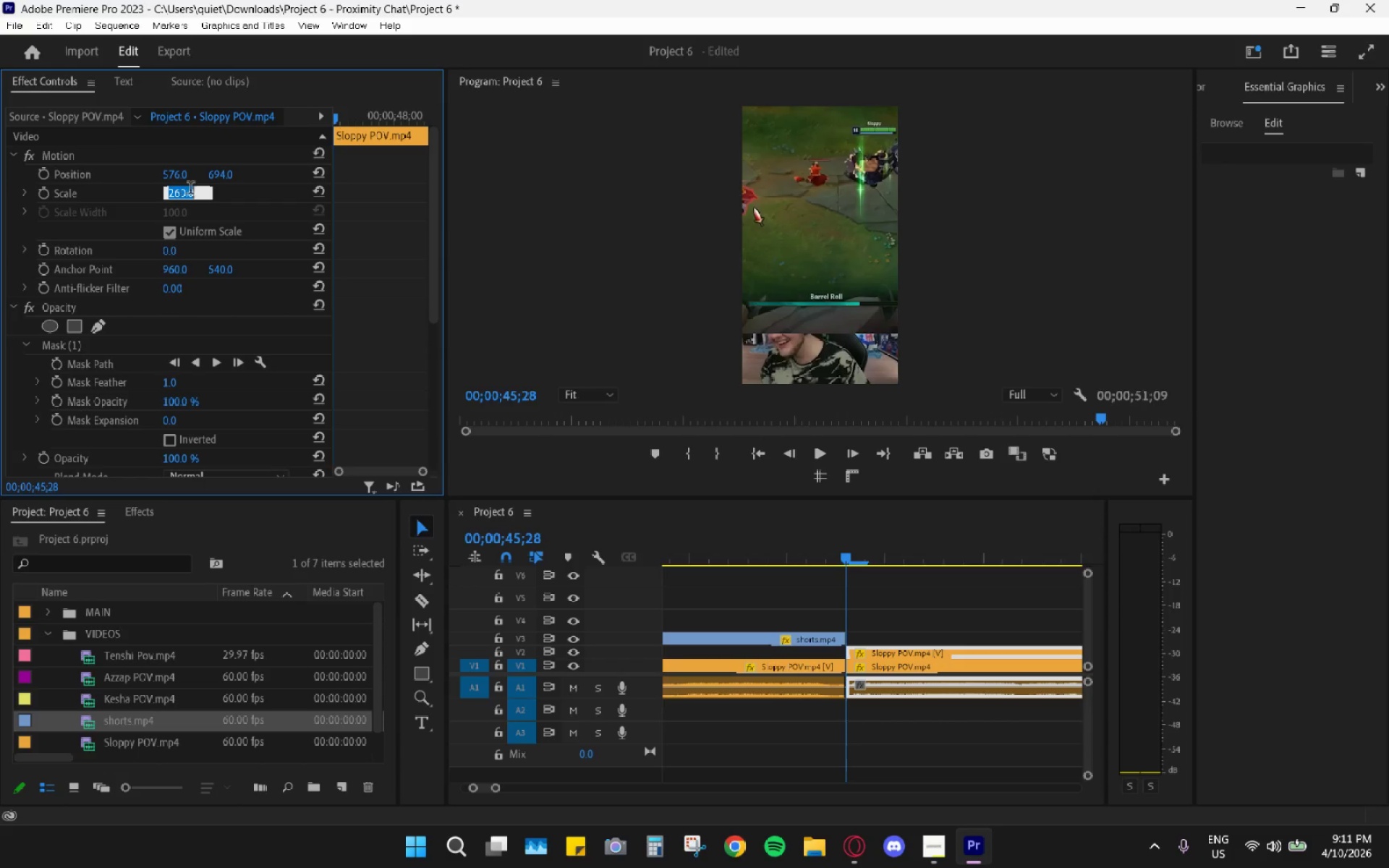 
key(Numpad2)
 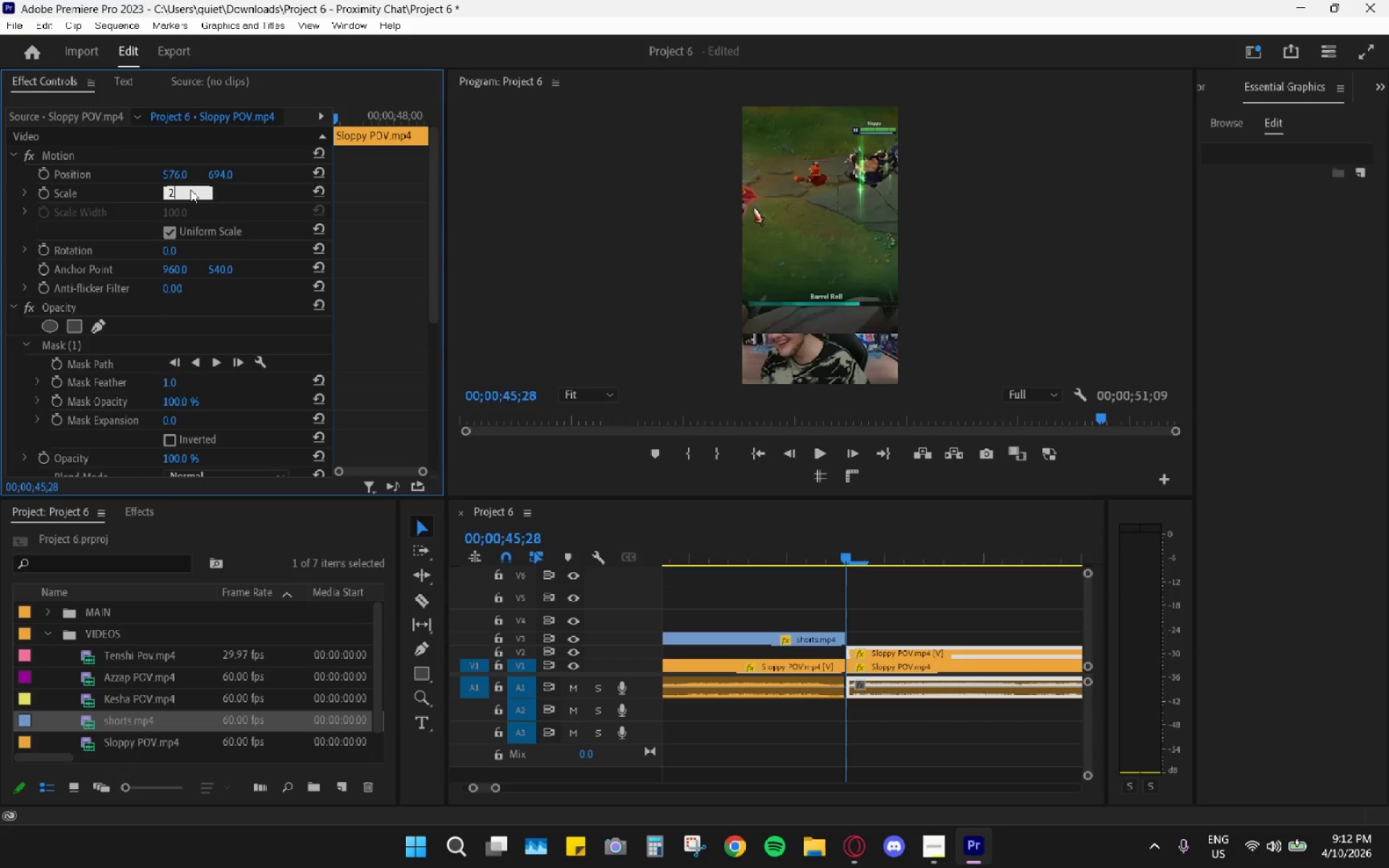 
key(Numpad7)
 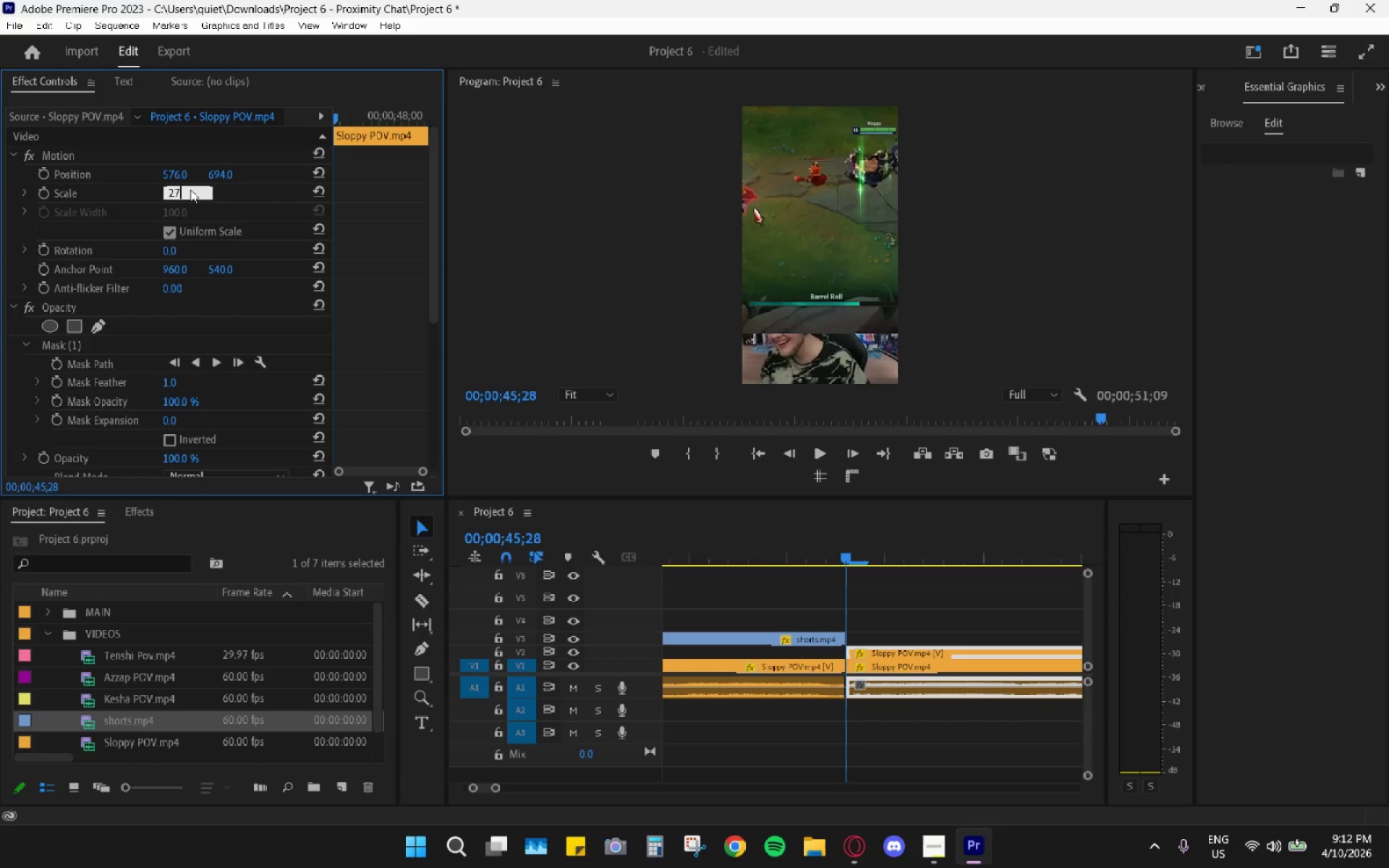 
key(Numpad0)
 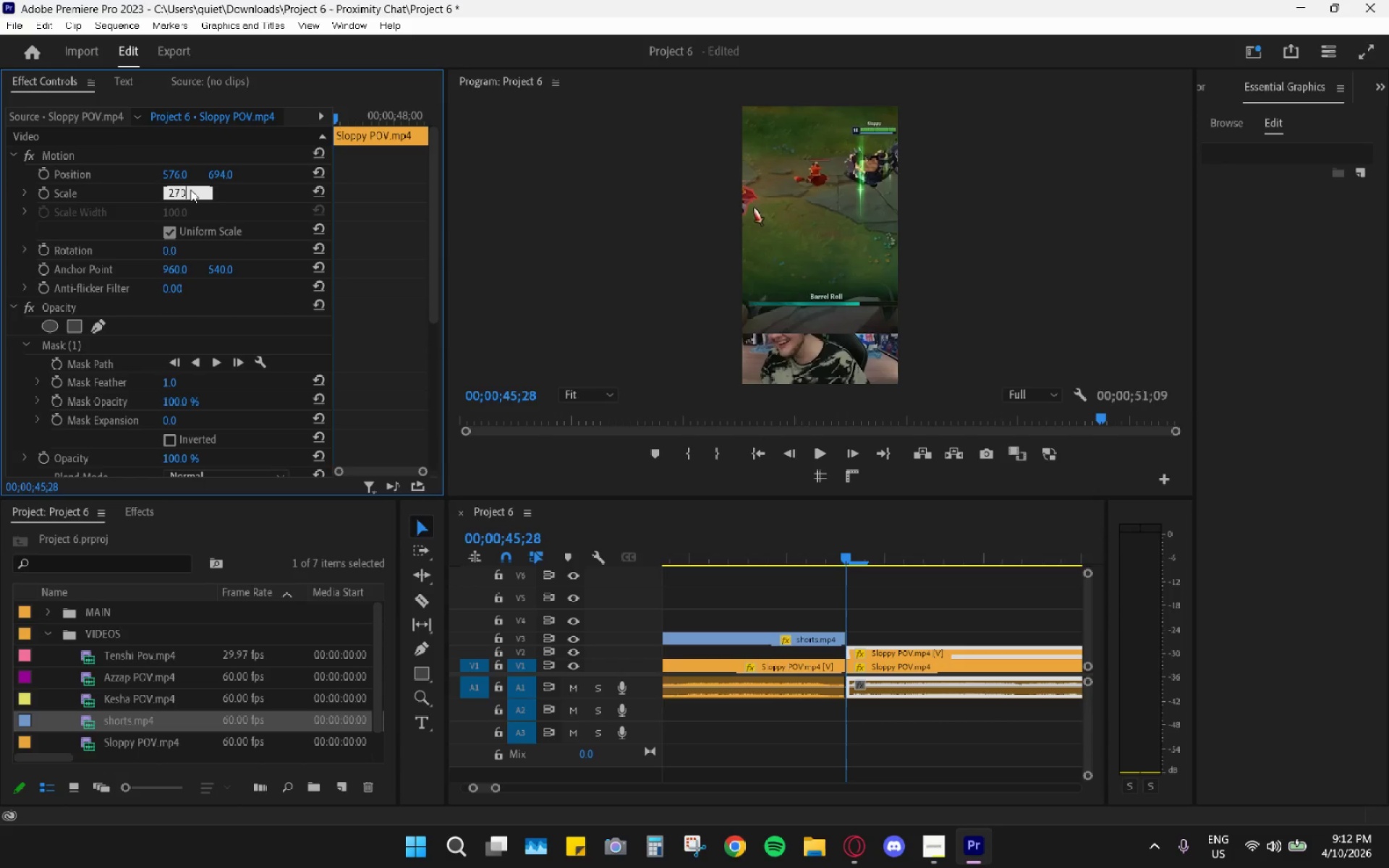 
key(Enter)
 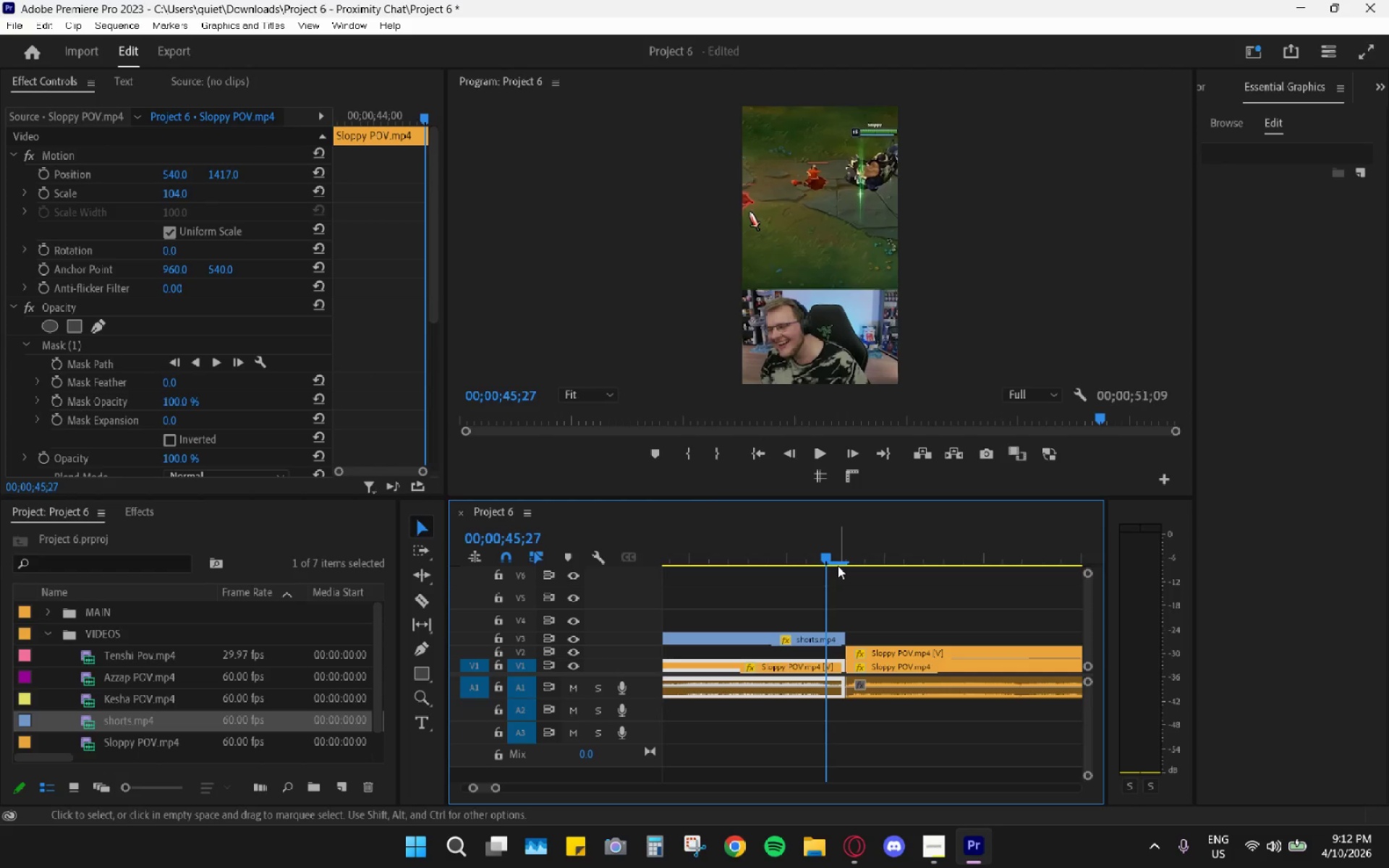 
key(ArrowRight)
 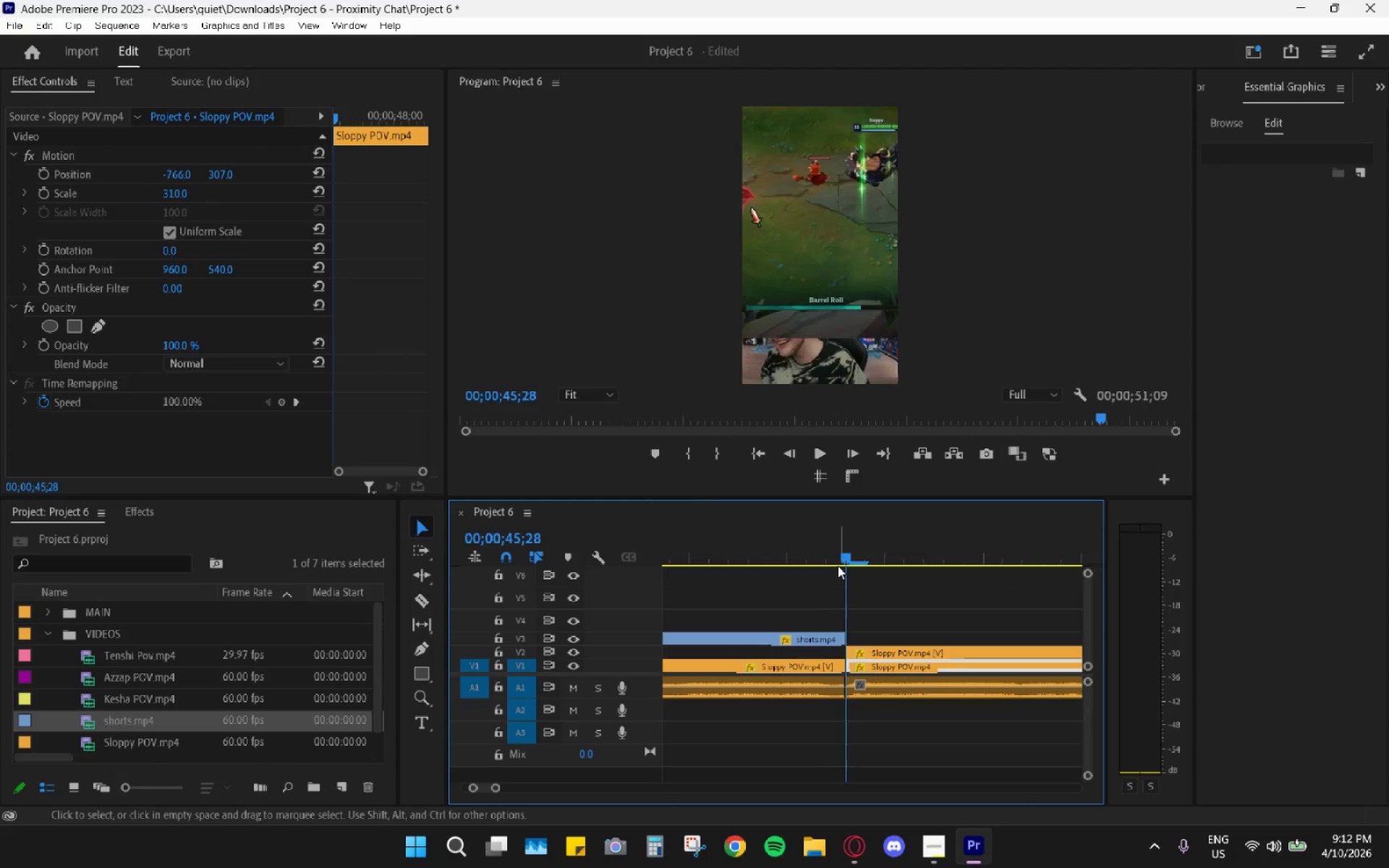 
key(ArrowLeft)
 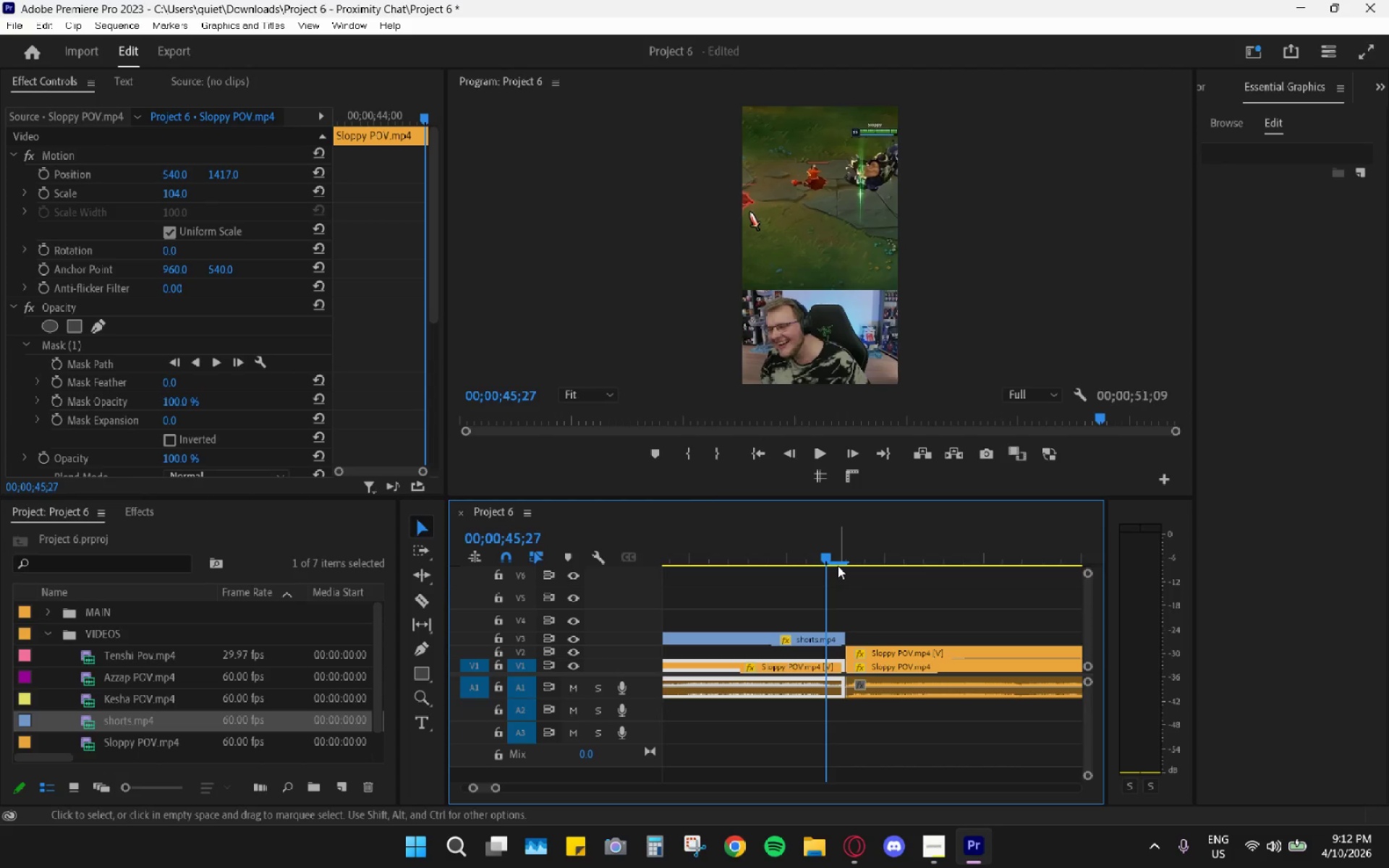 
key(ArrowRight)
 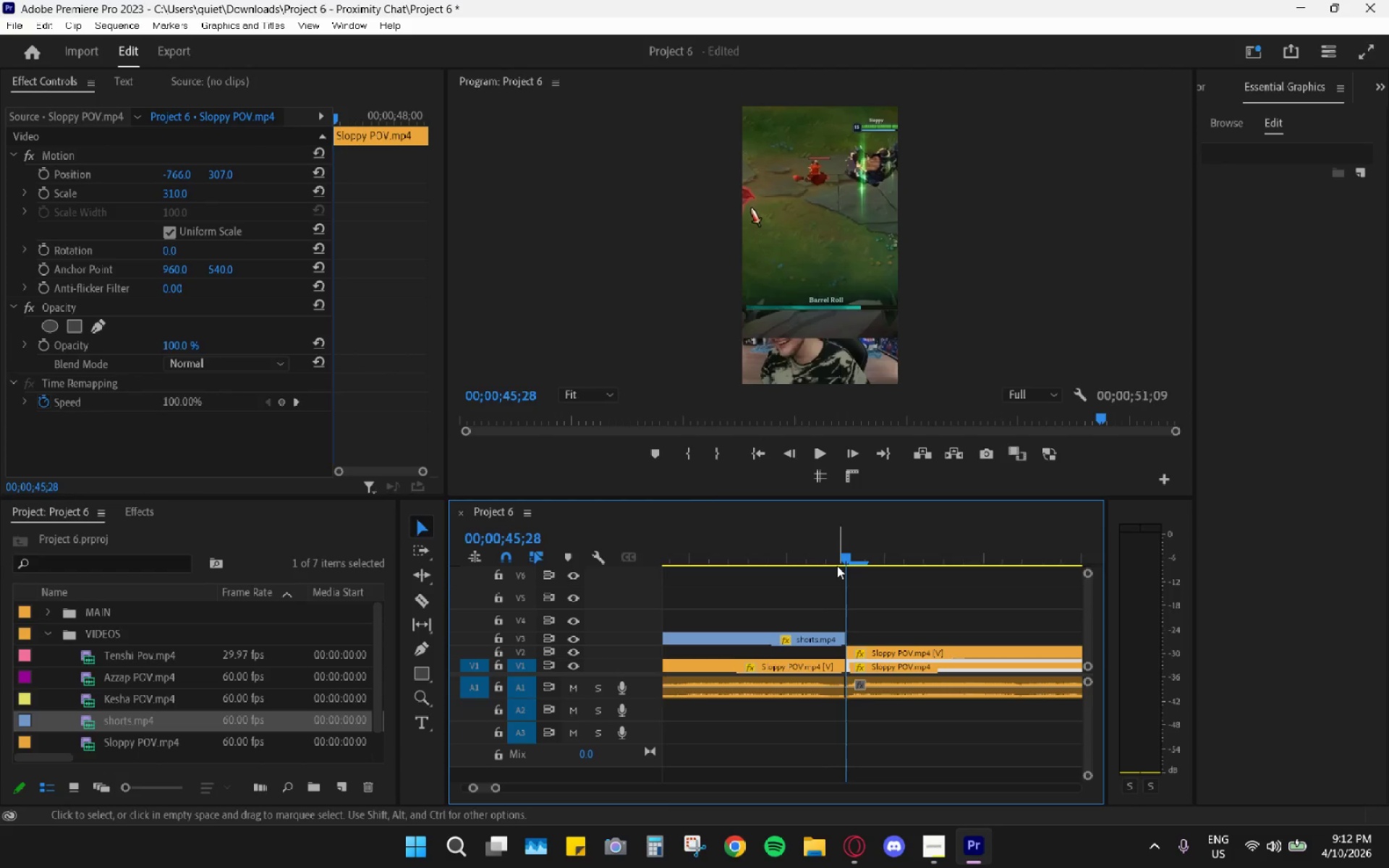 
key(ArrowLeft)
 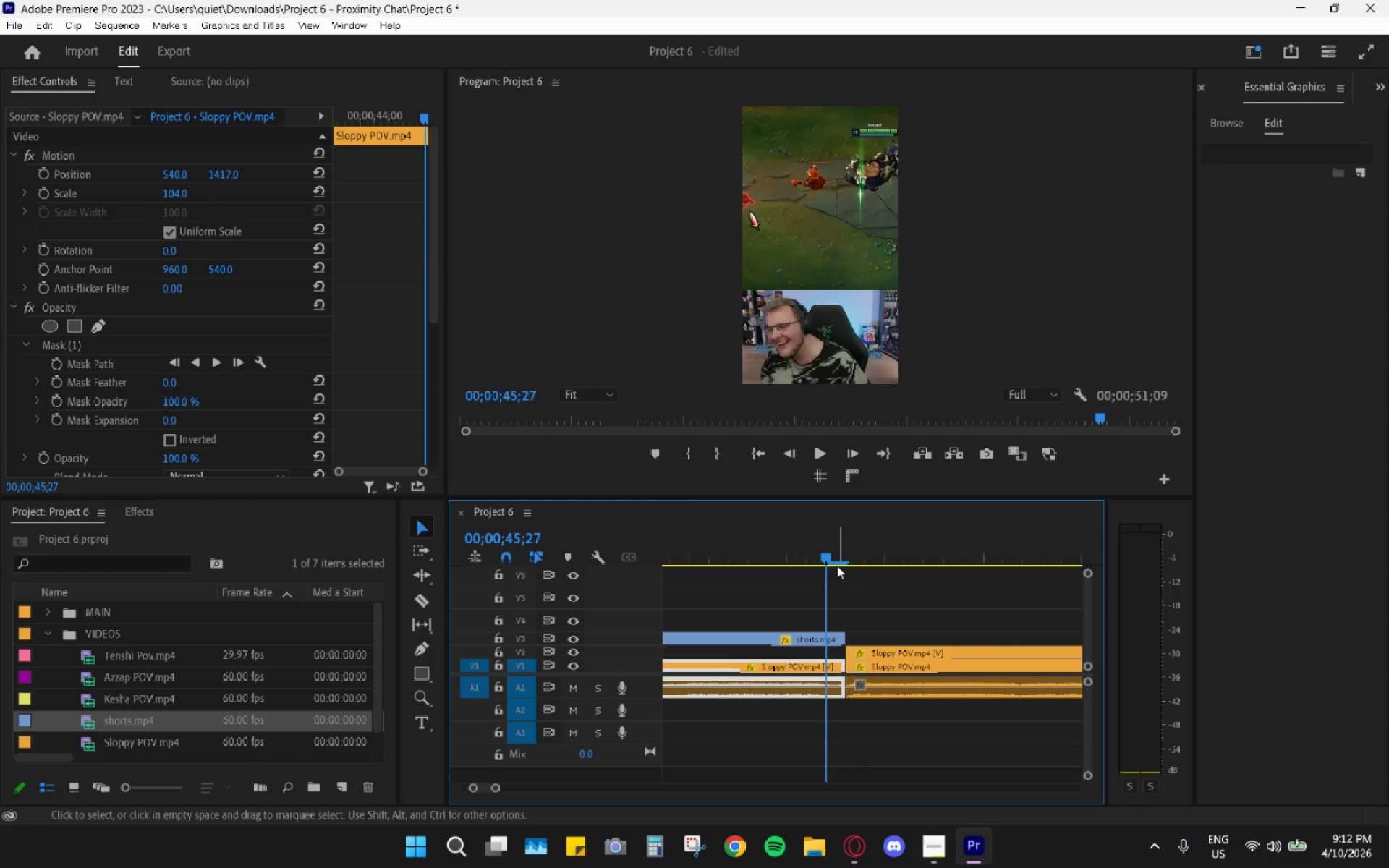 
key(ArrowRight)
 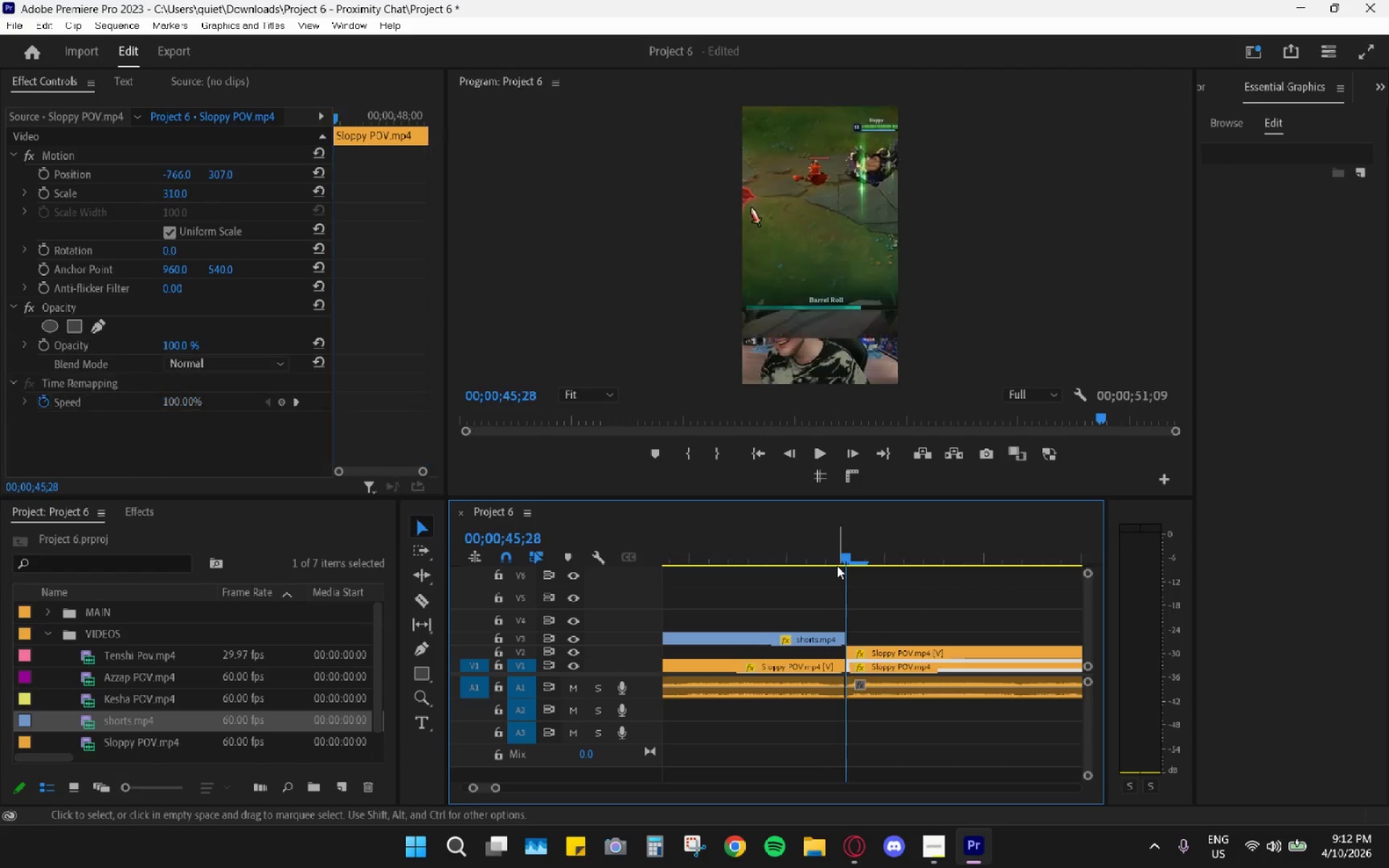 
key(ArrowLeft)
 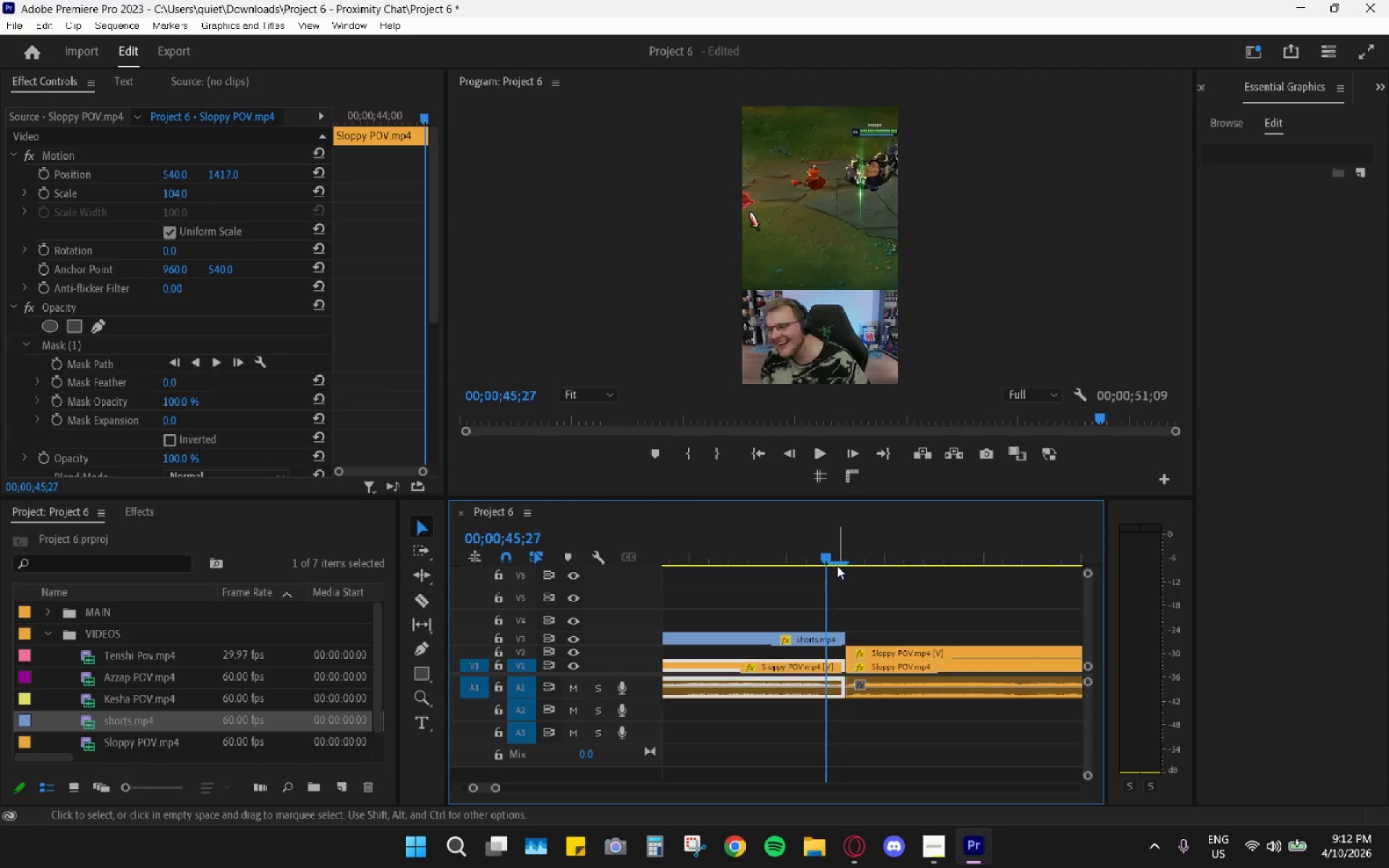 
key(ArrowRight)
 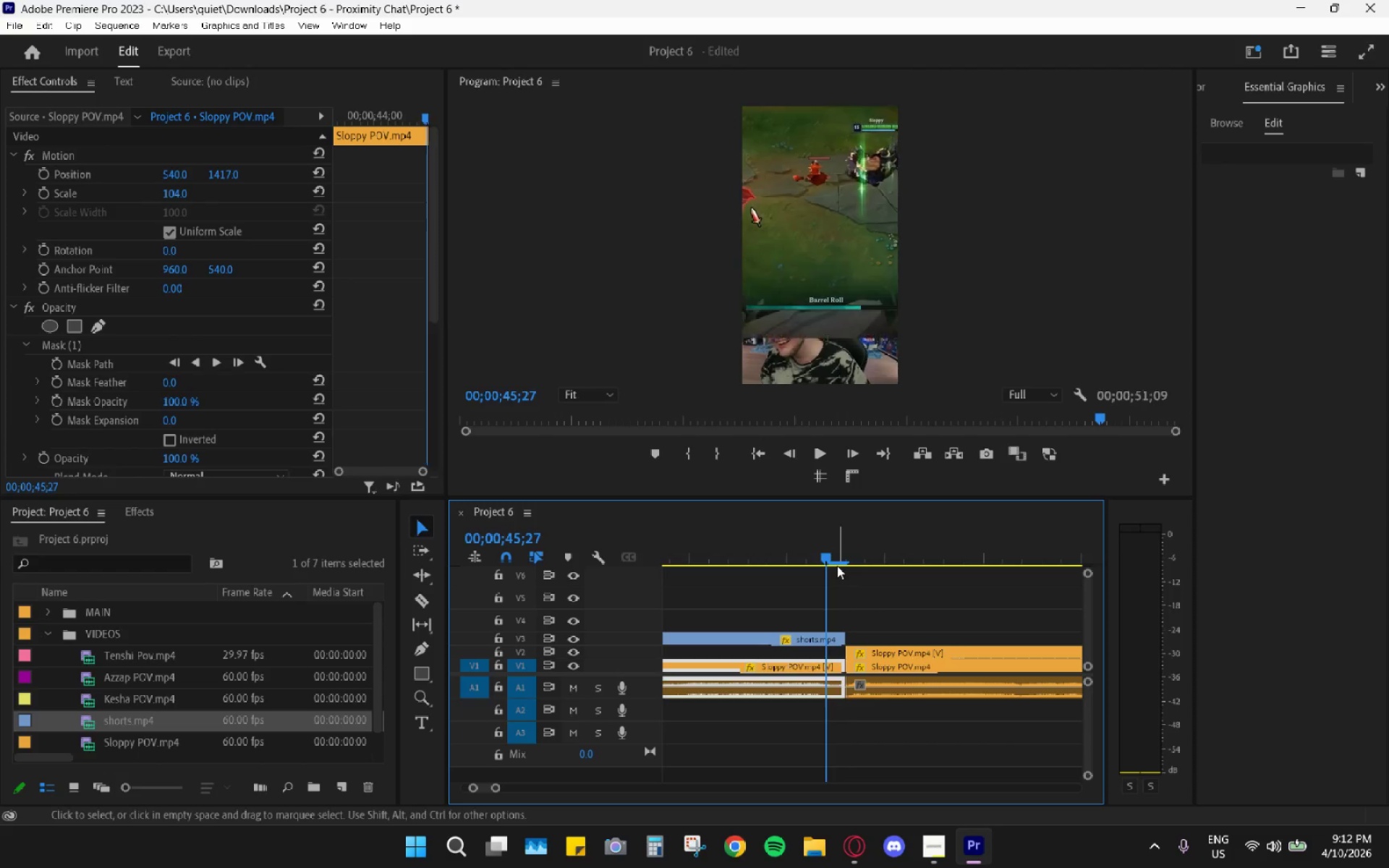 
key(ArrowLeft)
 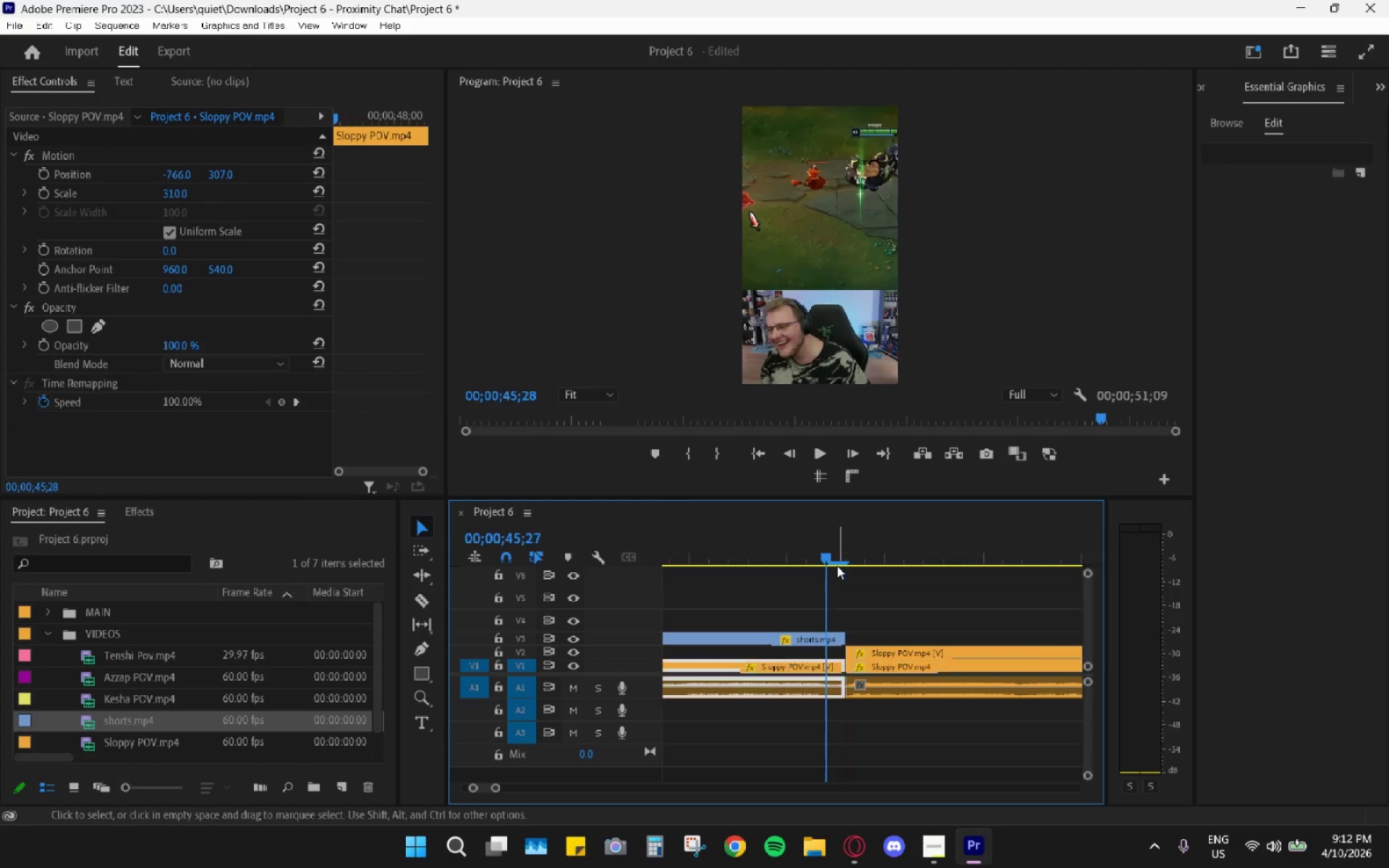 
key(ArrowRight)
 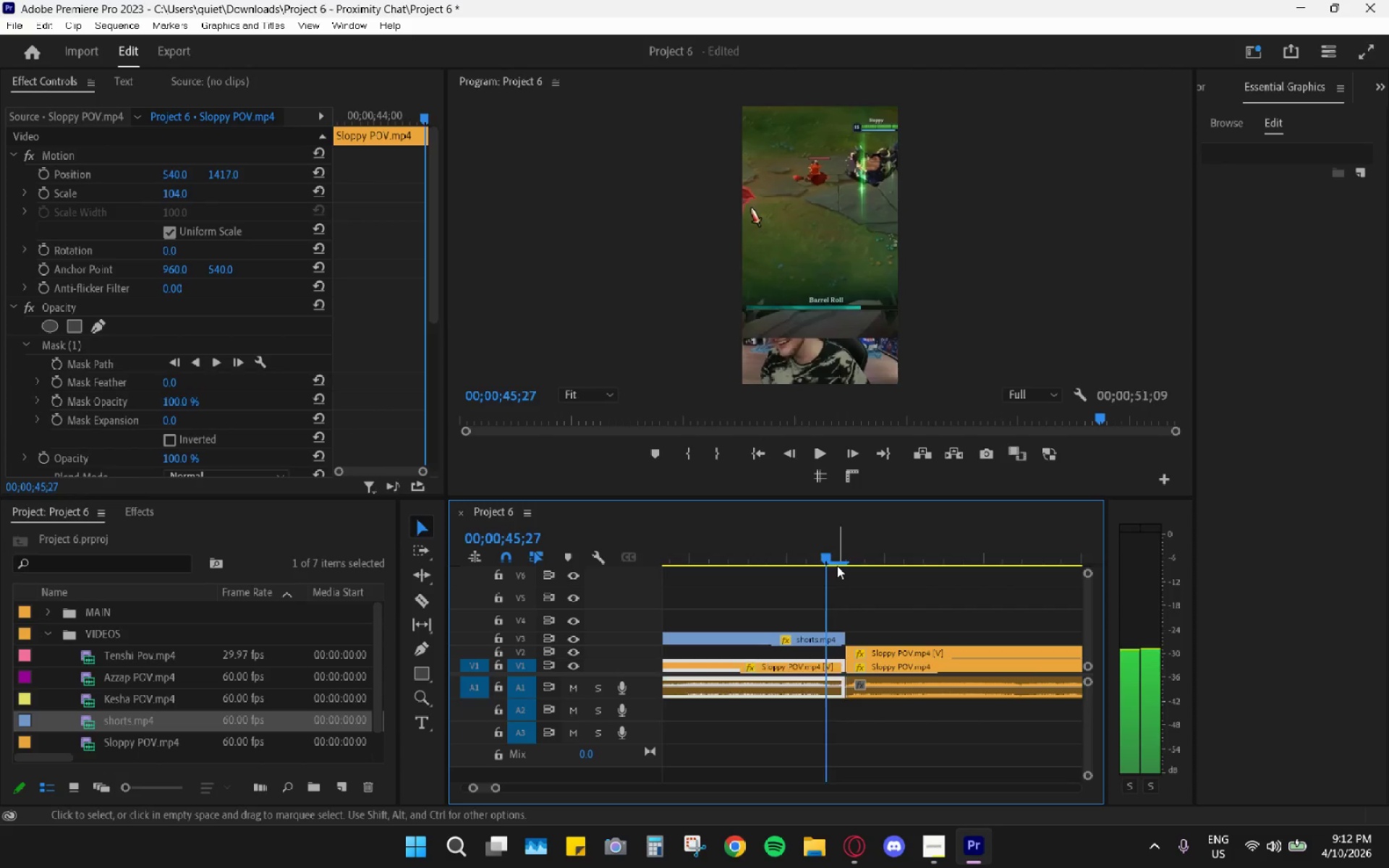 
key(ArrowLeft)
 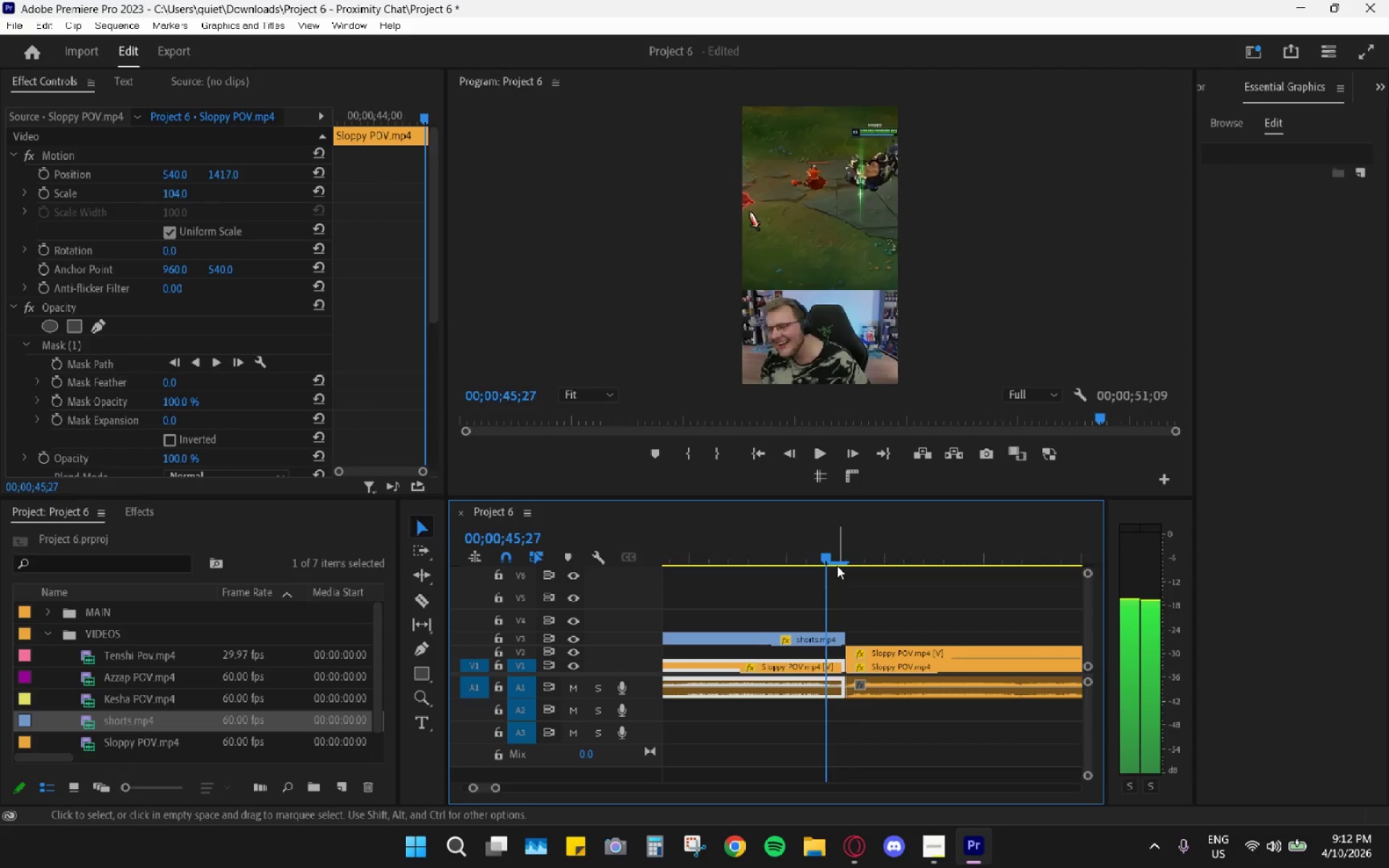 
key(ArrowRight)
 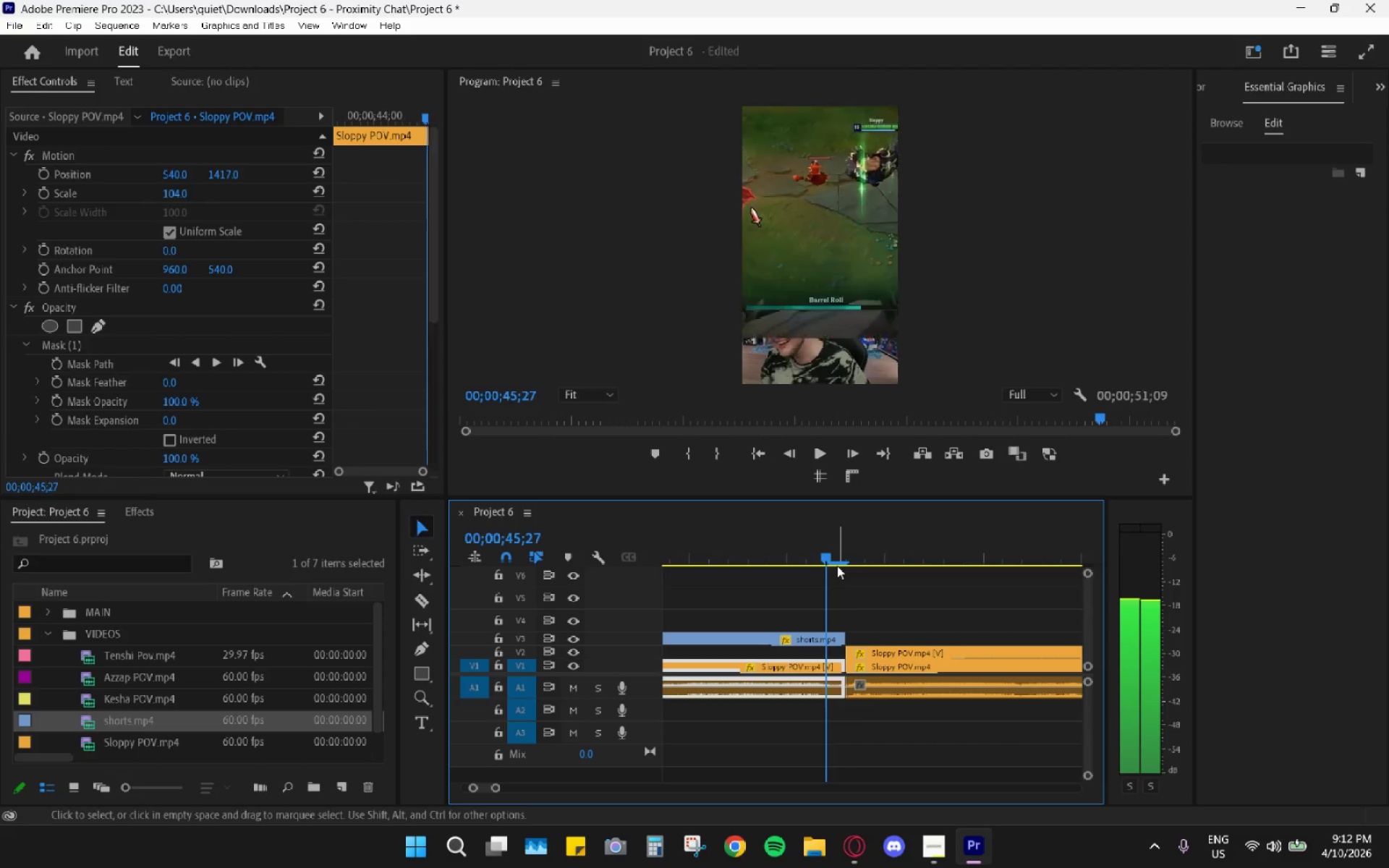 
key(ArrowLeft)
 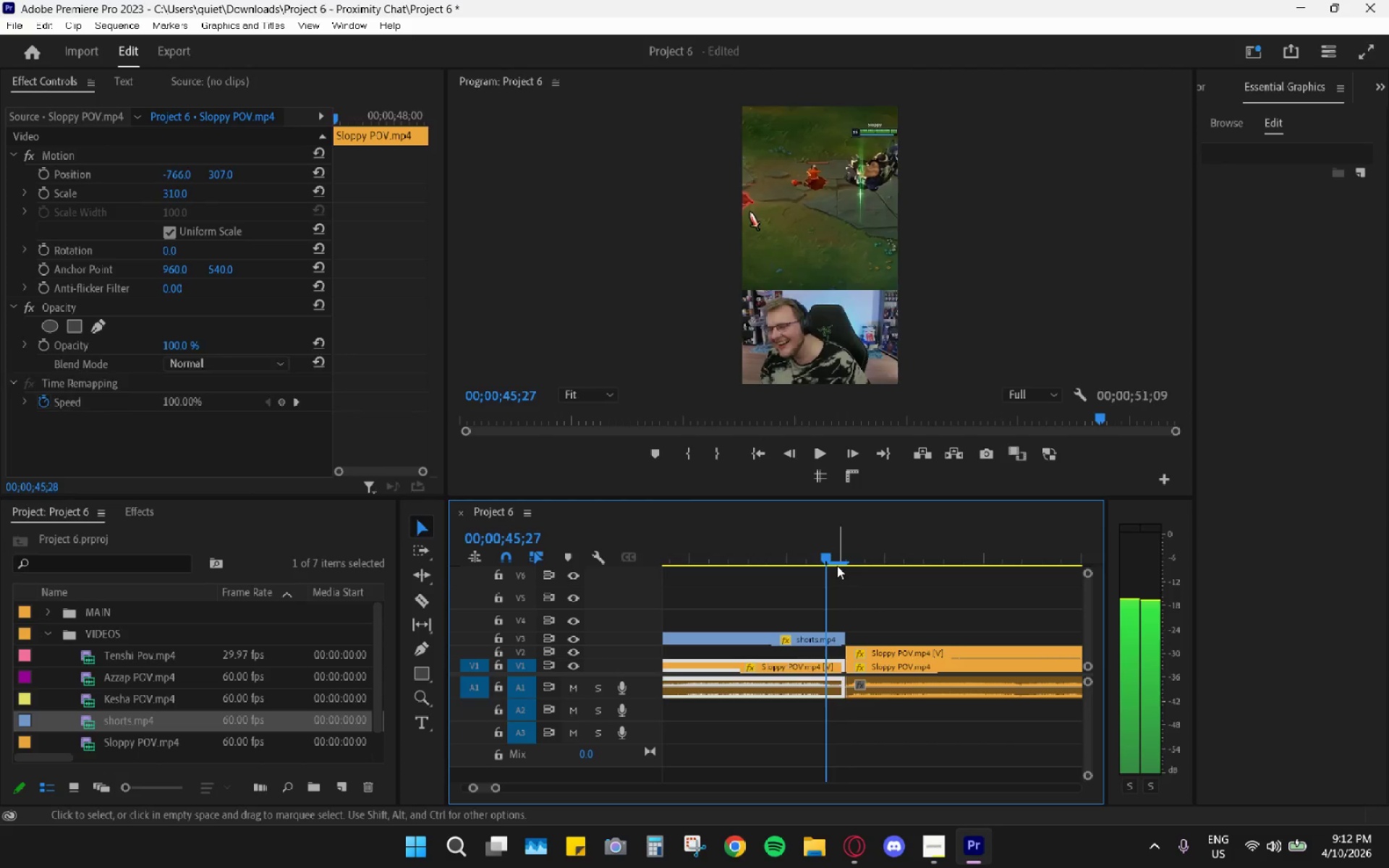 
key(ArrowRight)
 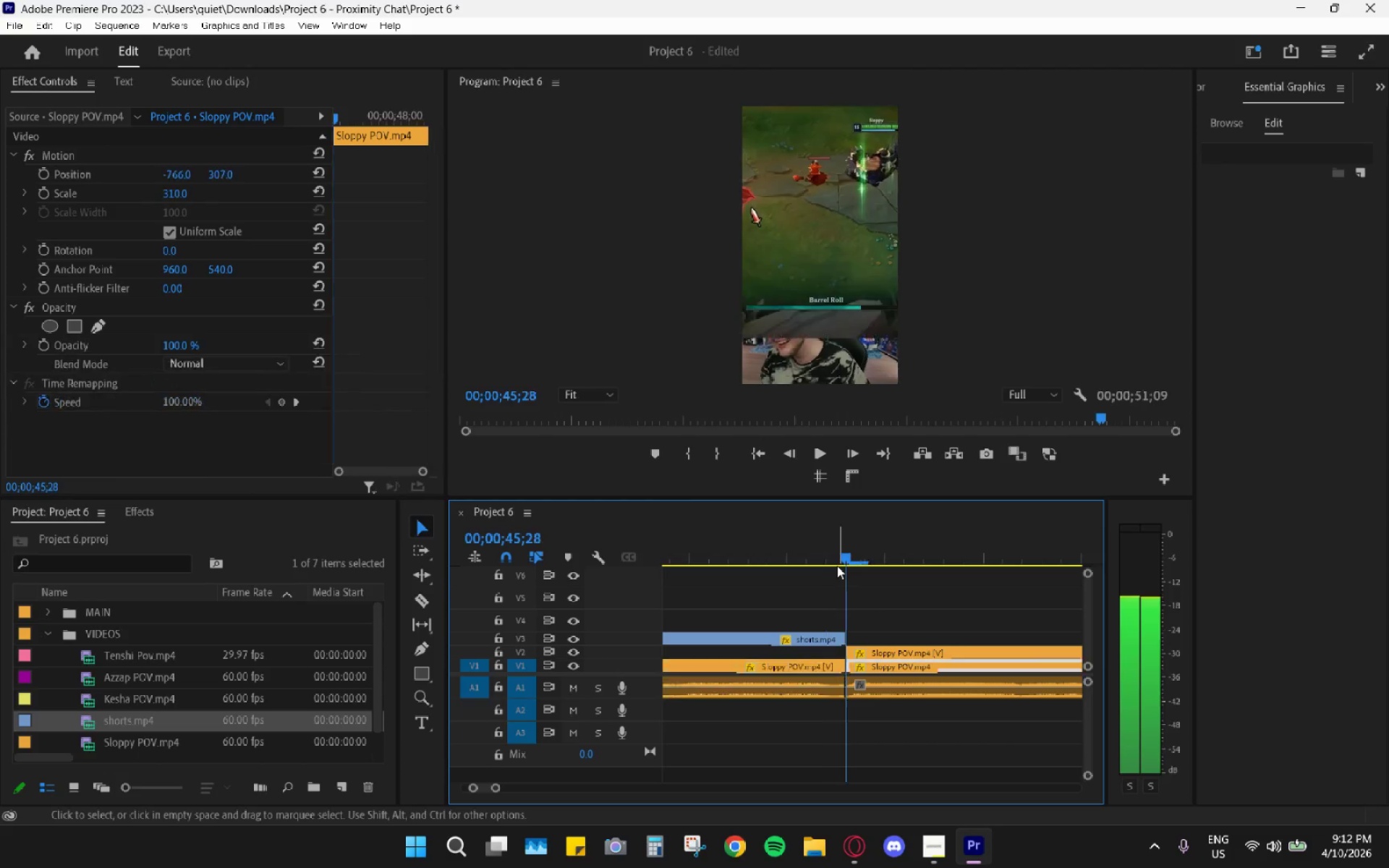 
key(ArrowLeft)
 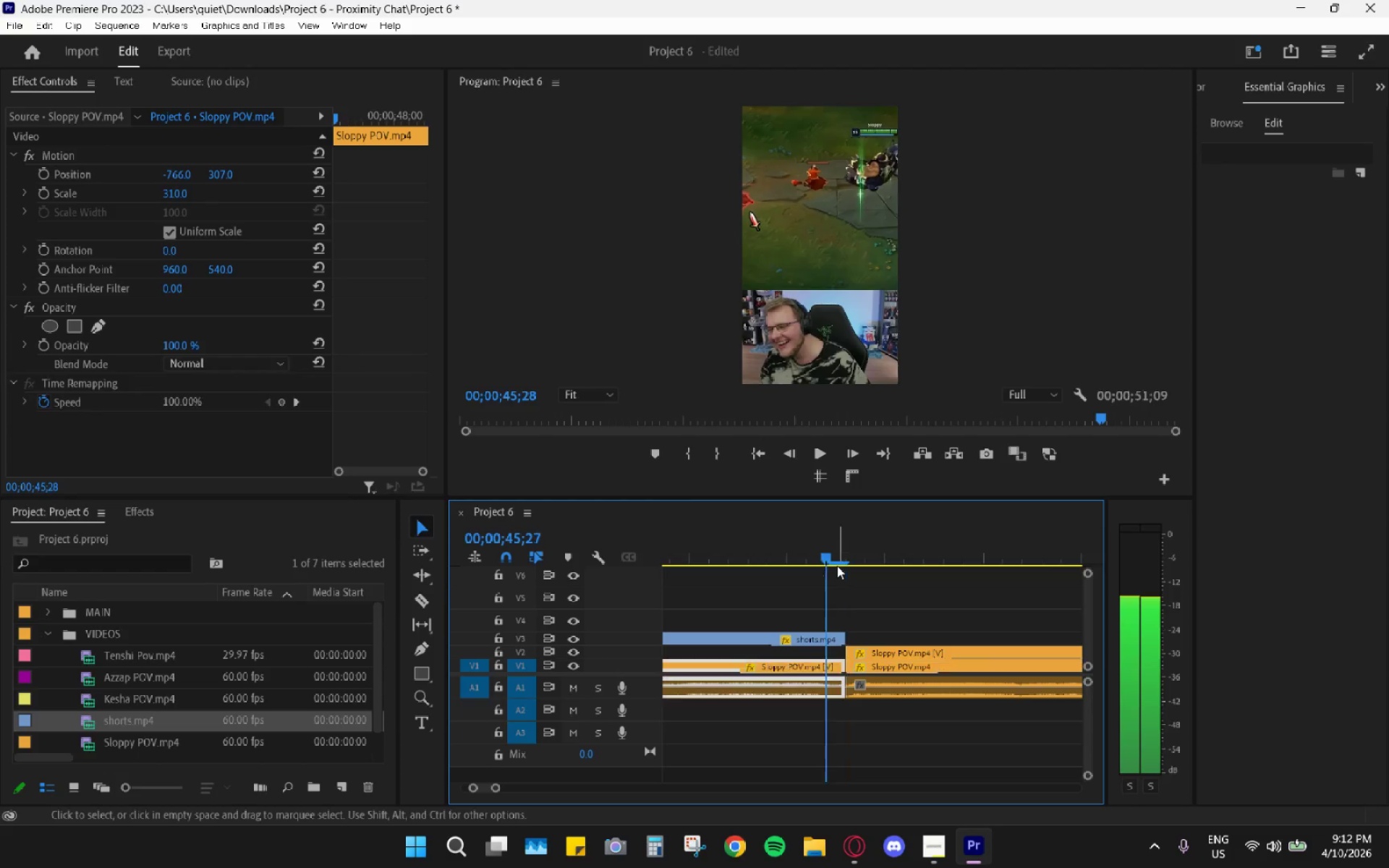 
key(ArrowRight)
 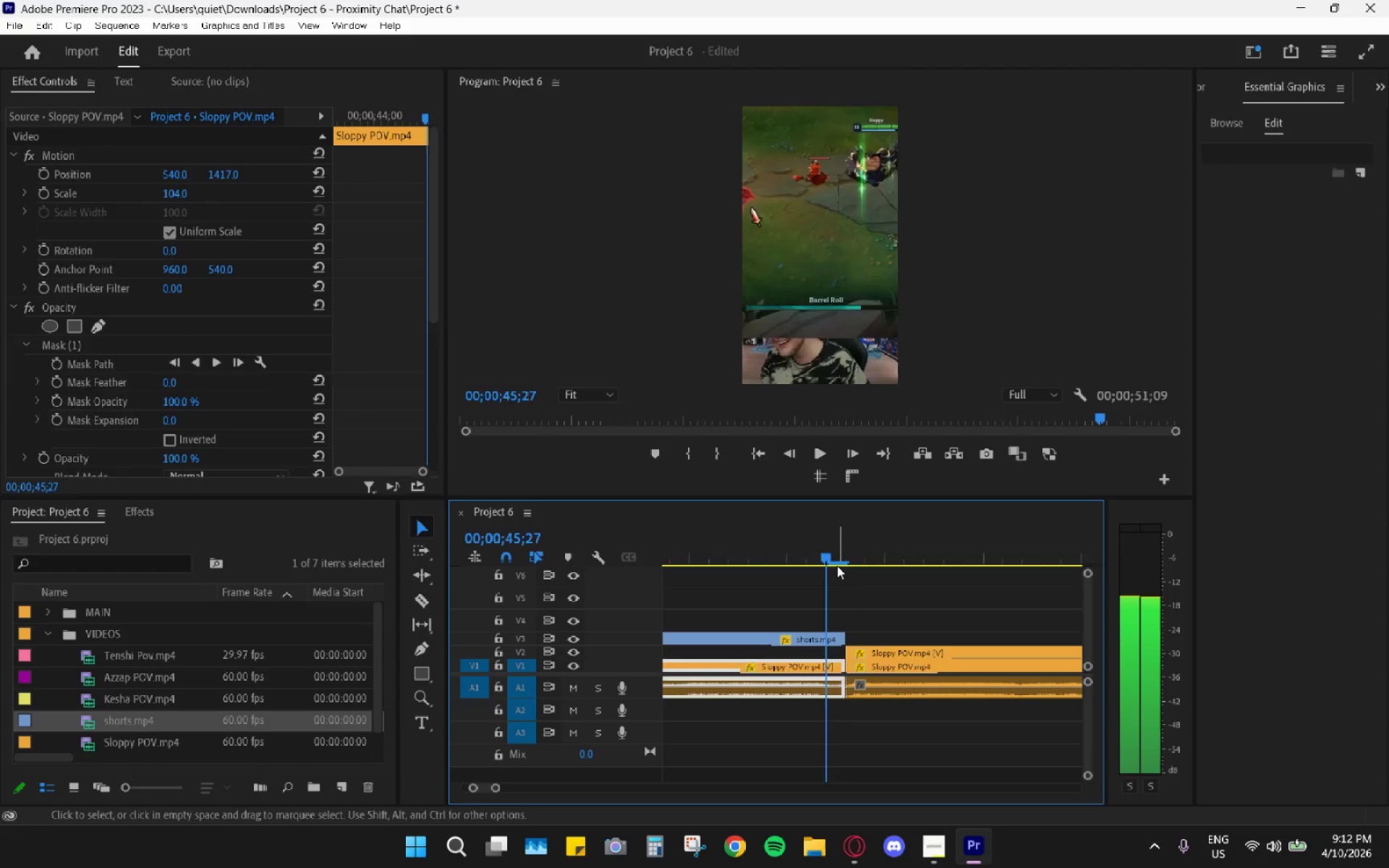 
key(ArrowLeft)
 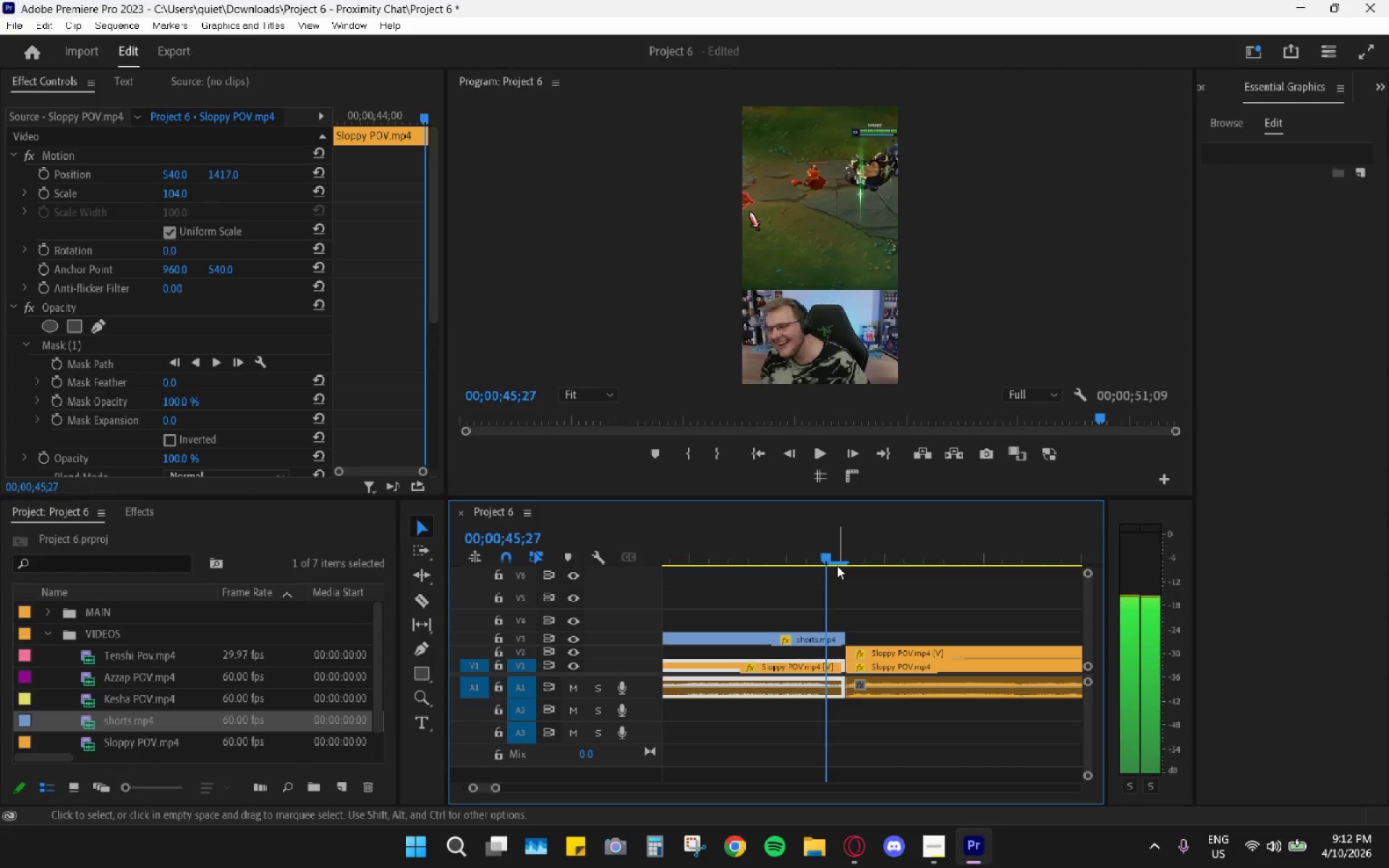 
key(ArrowRight)
 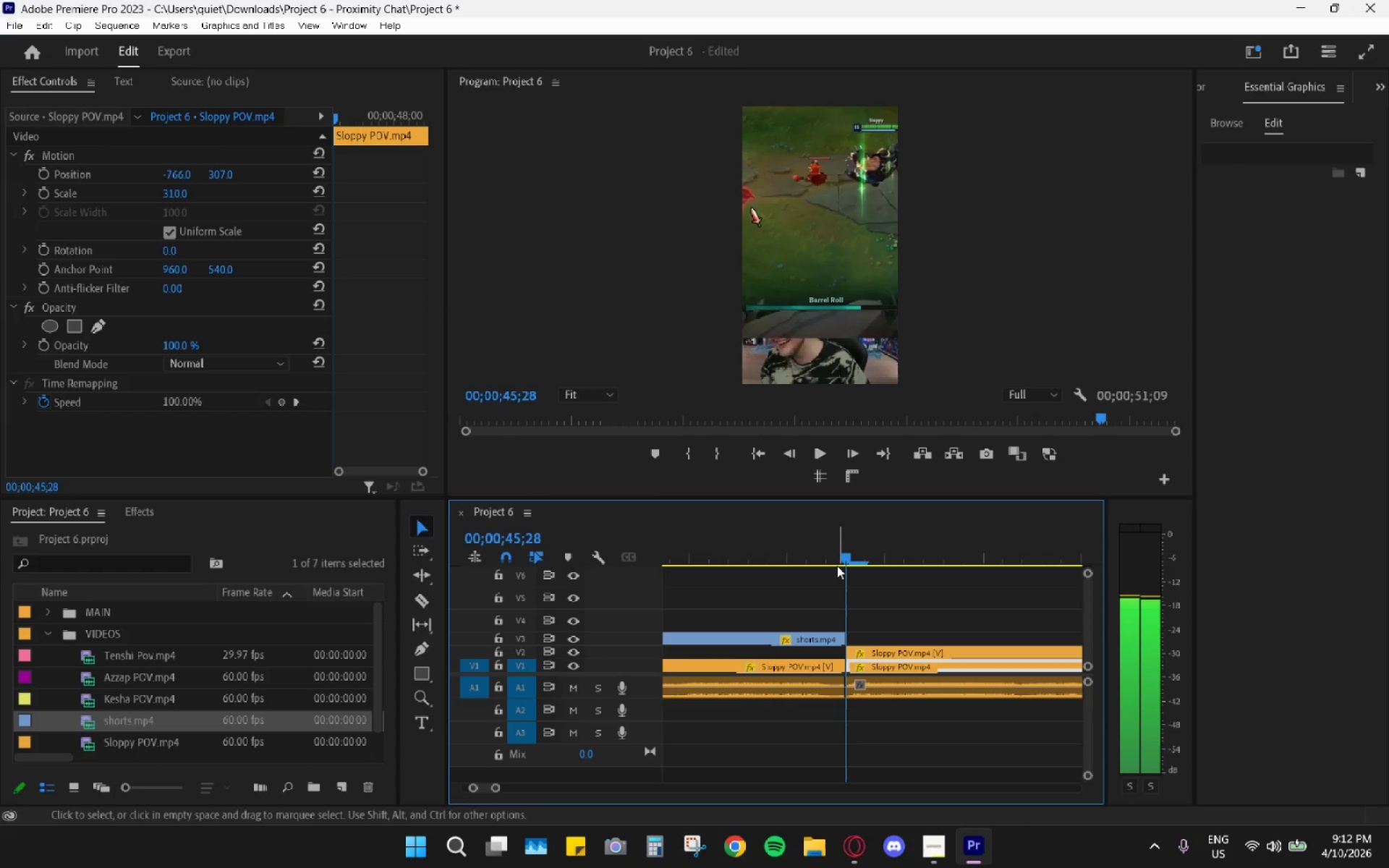 
key(ArrowLeft)
 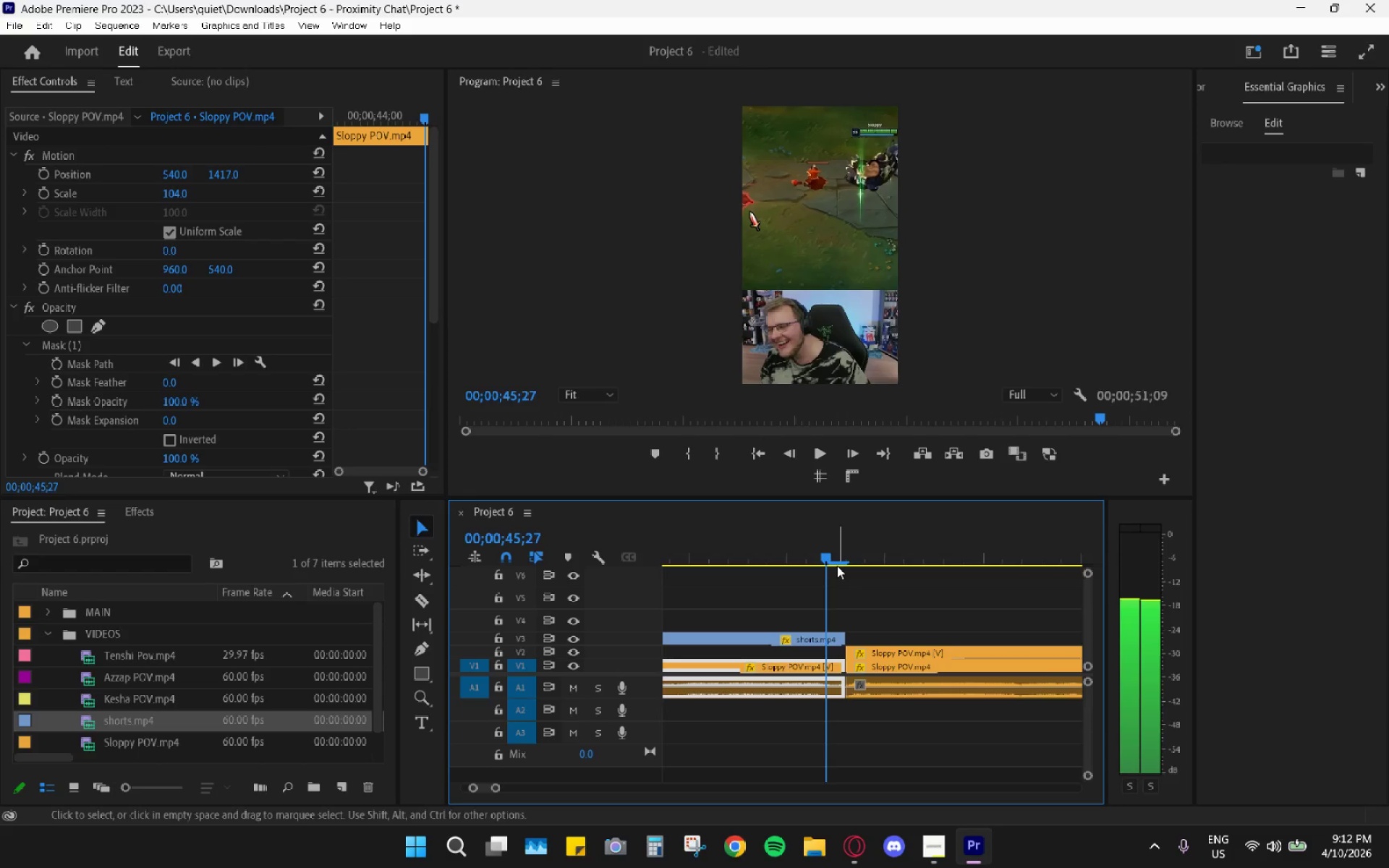 
key(ArrowRight)
 